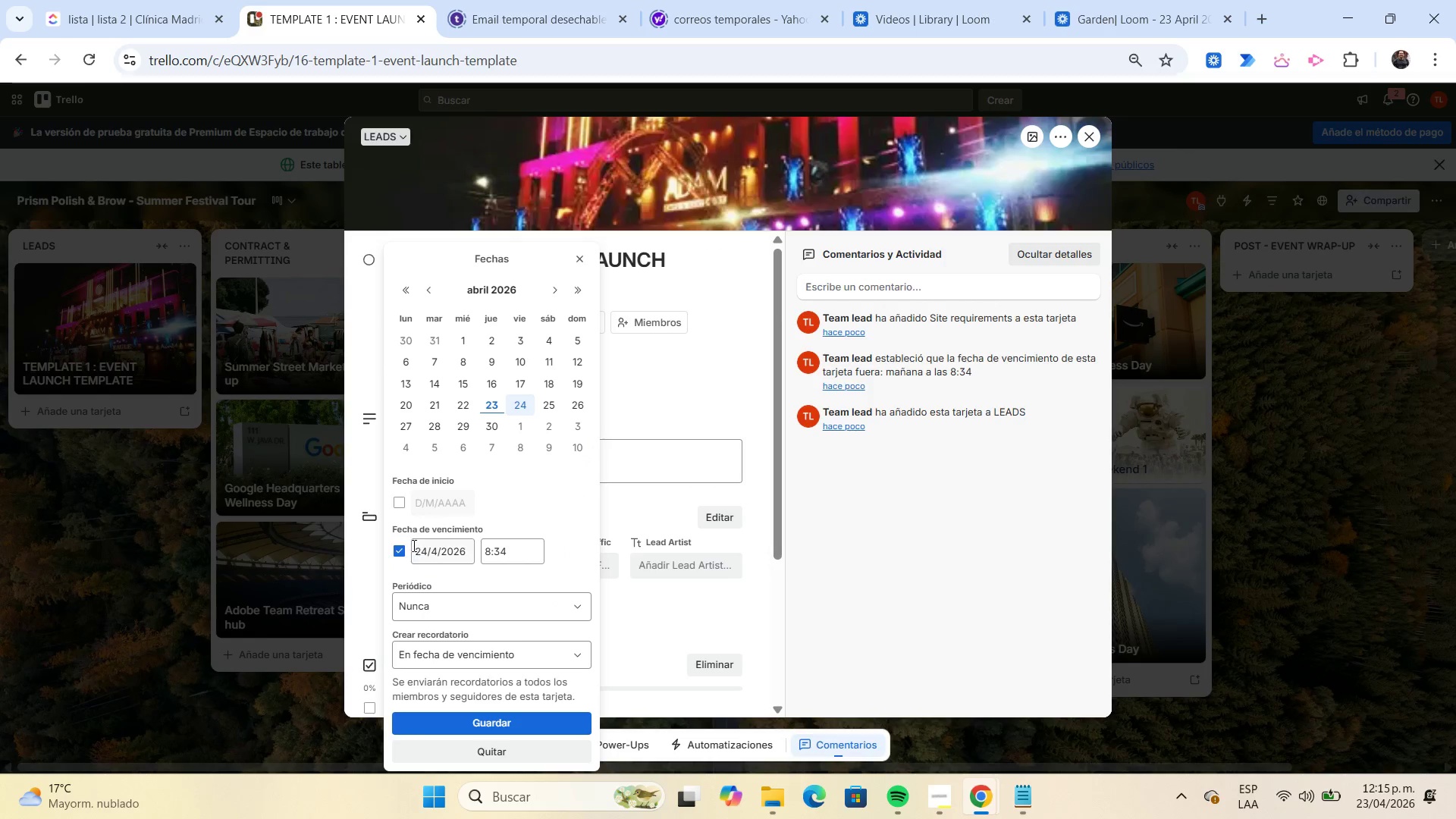 
left_click([399, 550])
 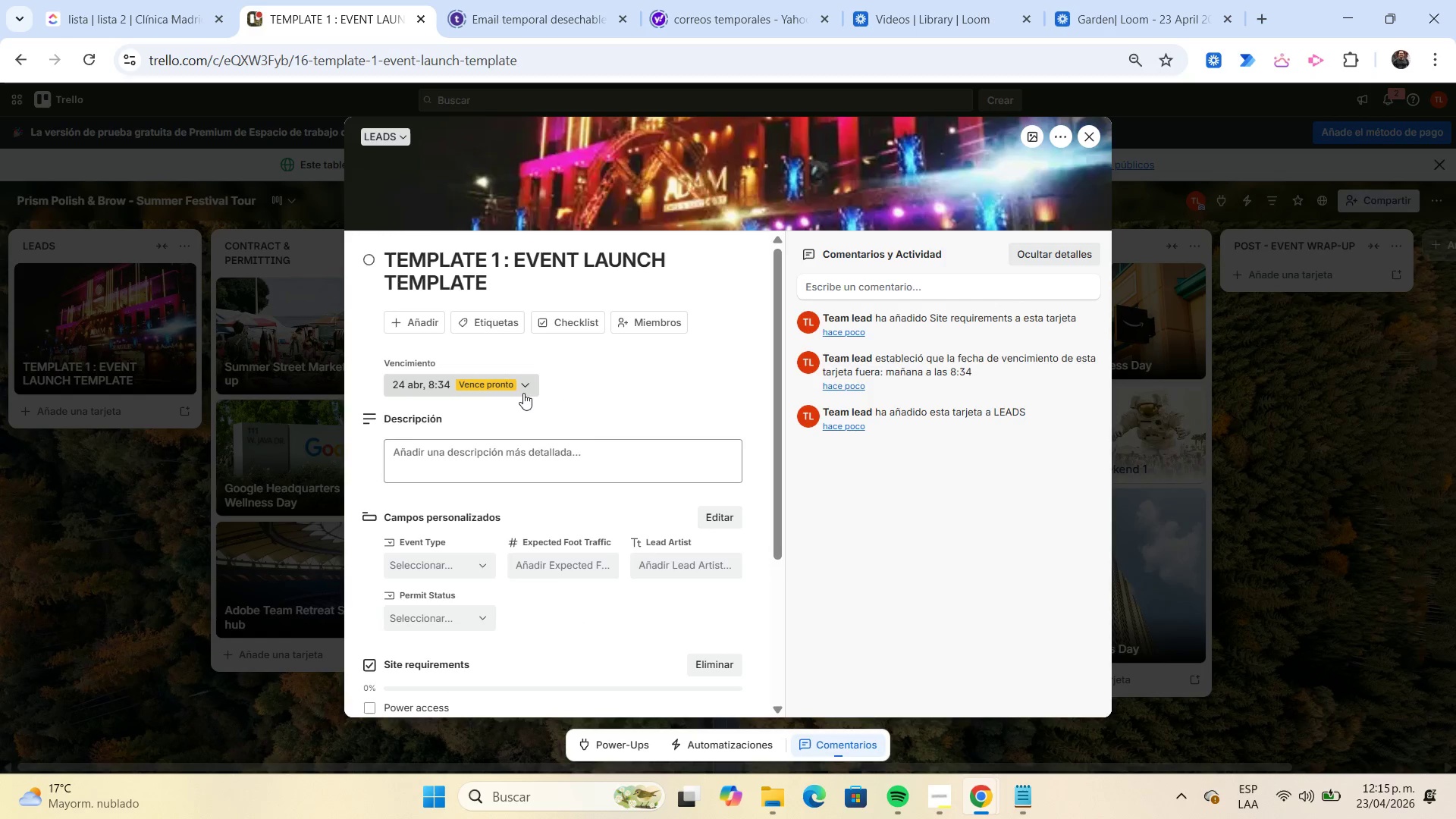 
left_click([523, 393])
 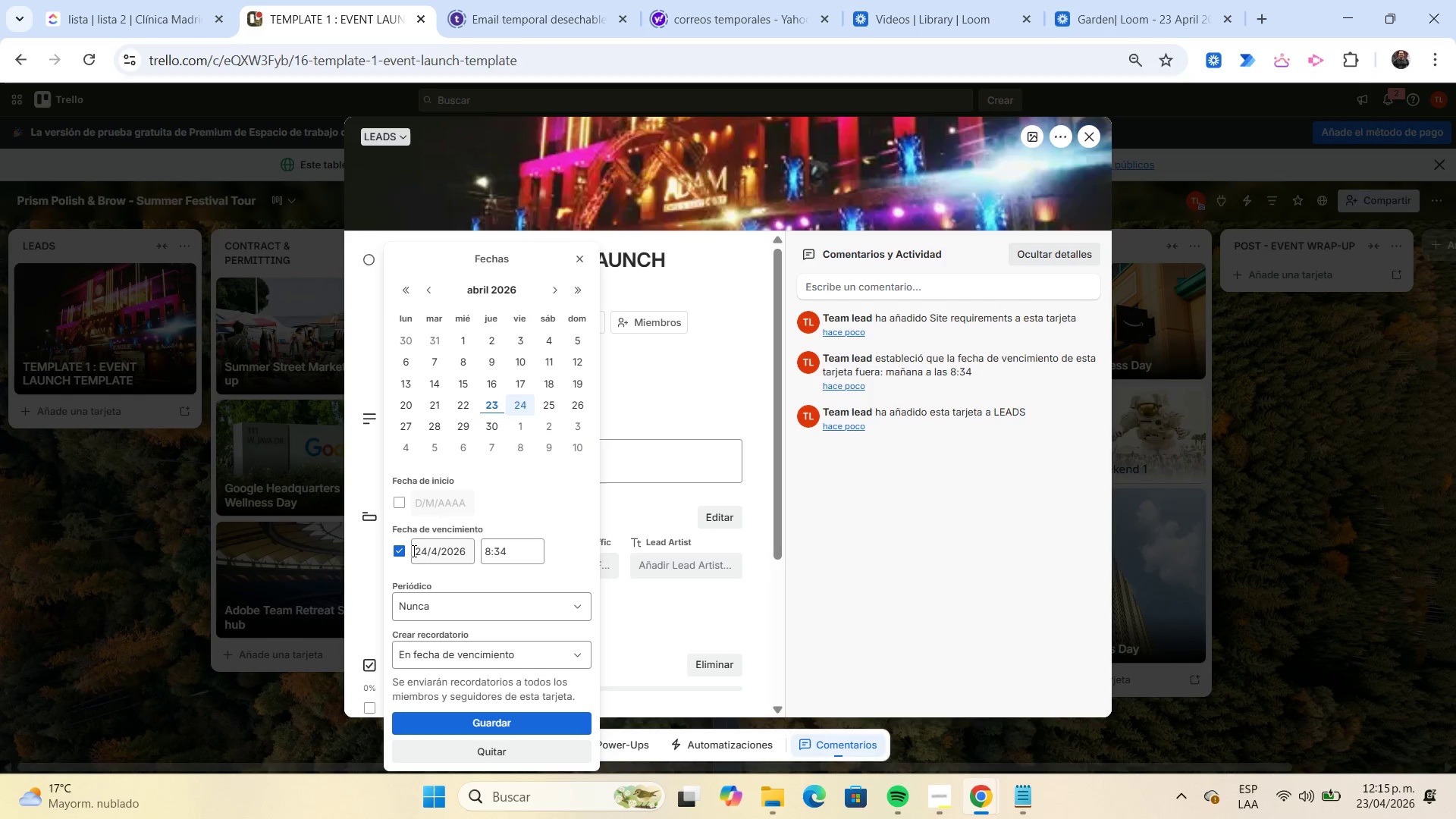 
left_click([400, 547])
 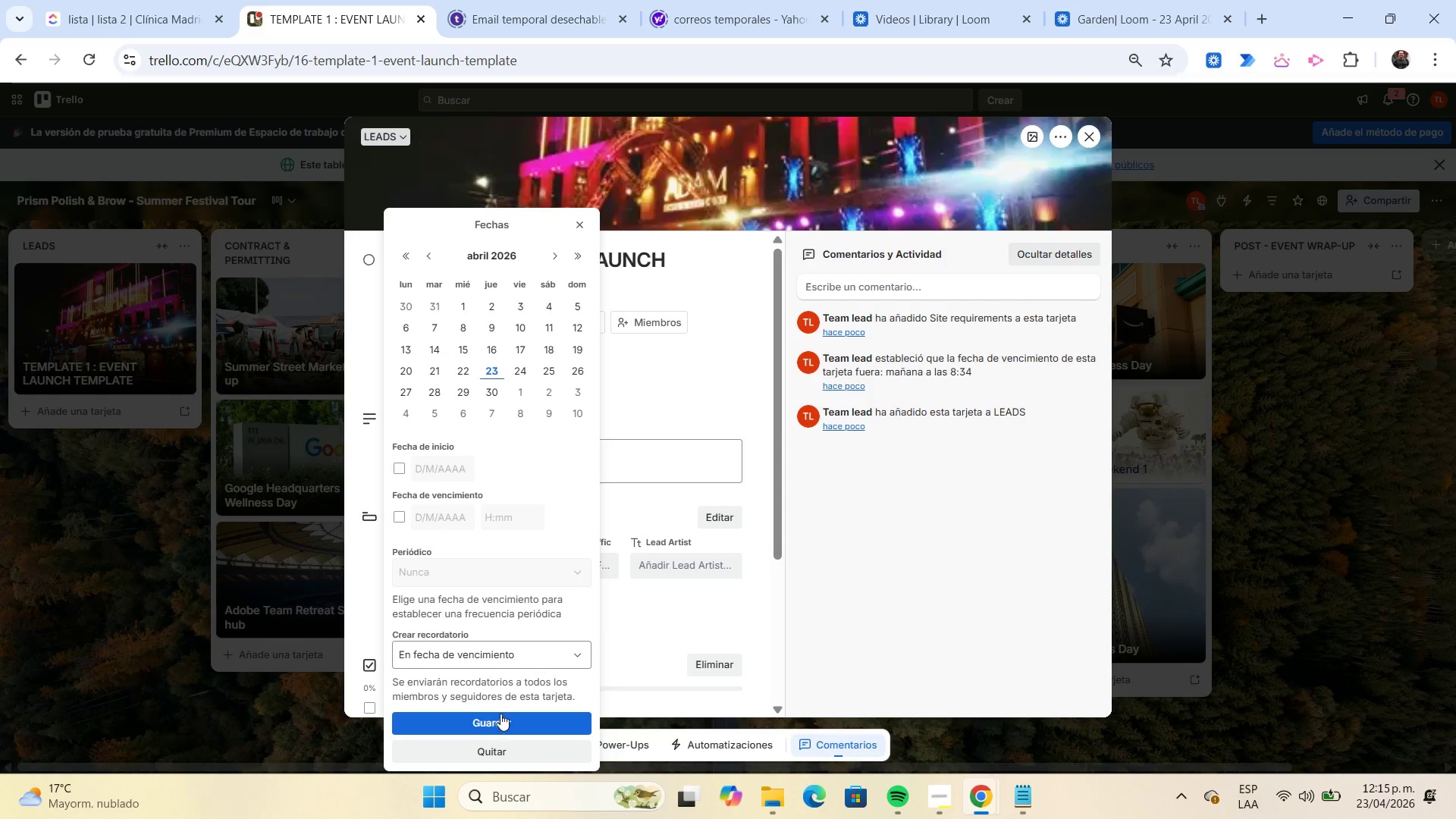 
left_click([502, 717])
 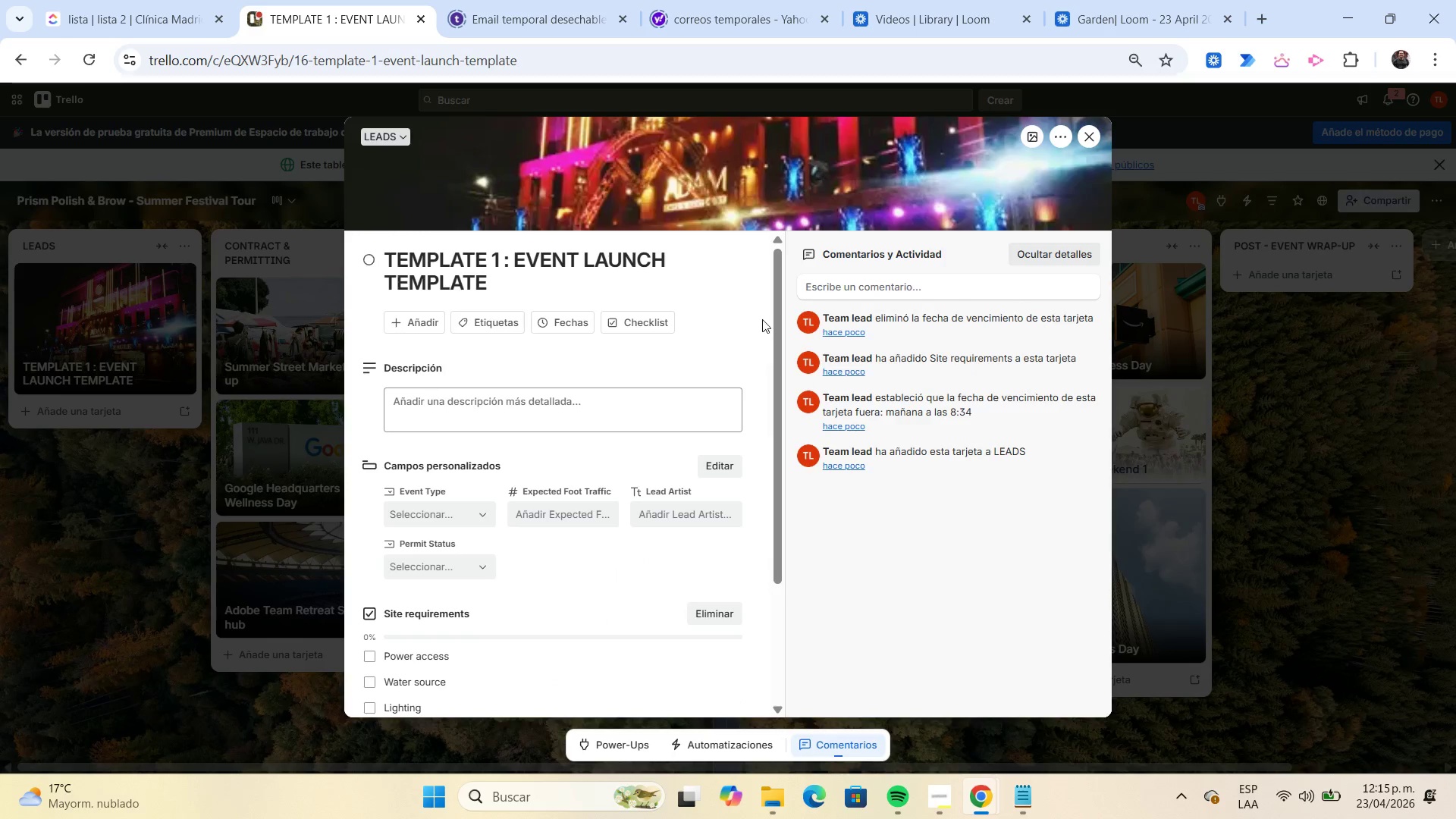 
left_click_drag(start_coordinate=[778, 296], to_coordinate=[766, 372])
 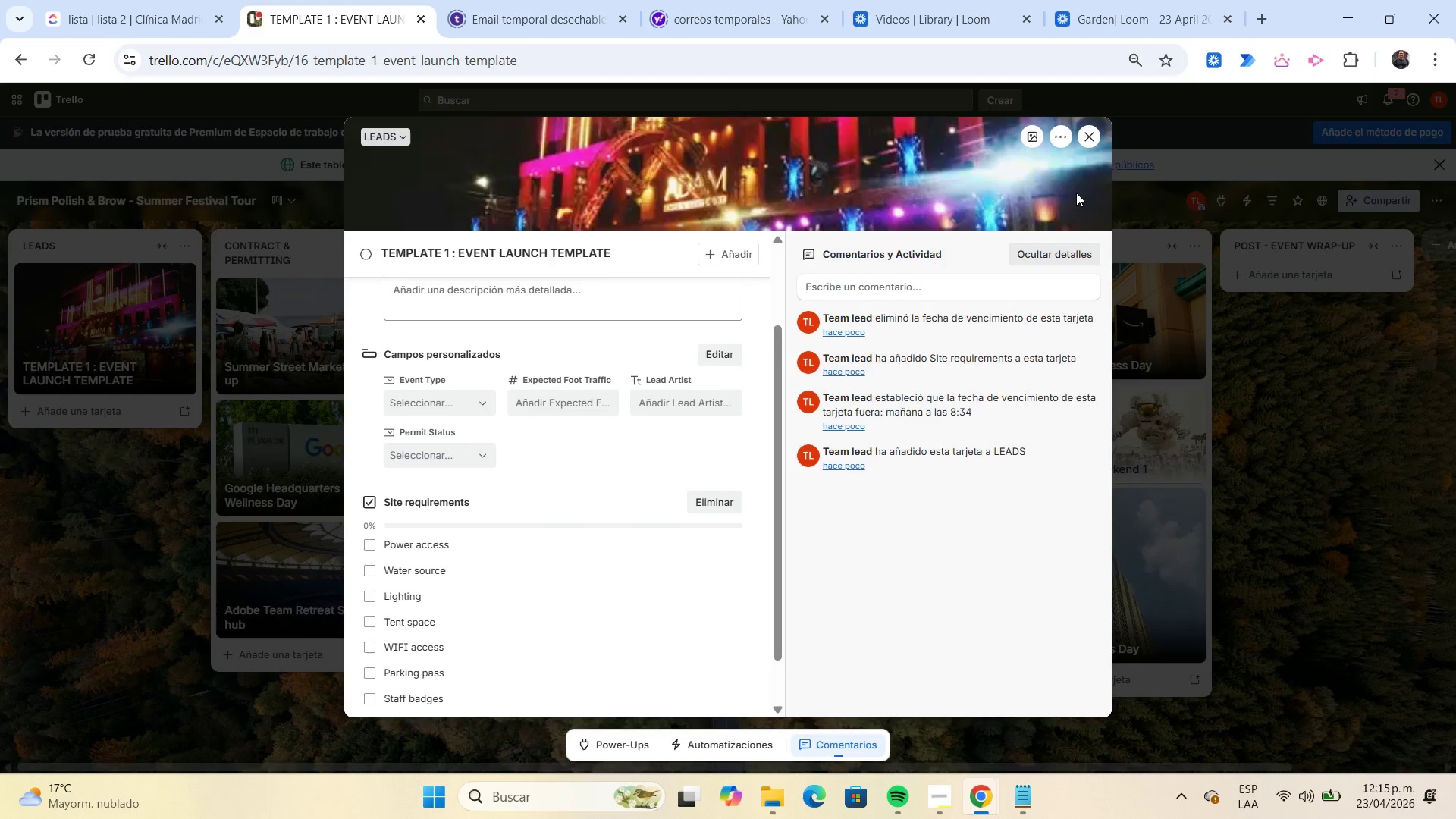 
left_click([1098, 137])
 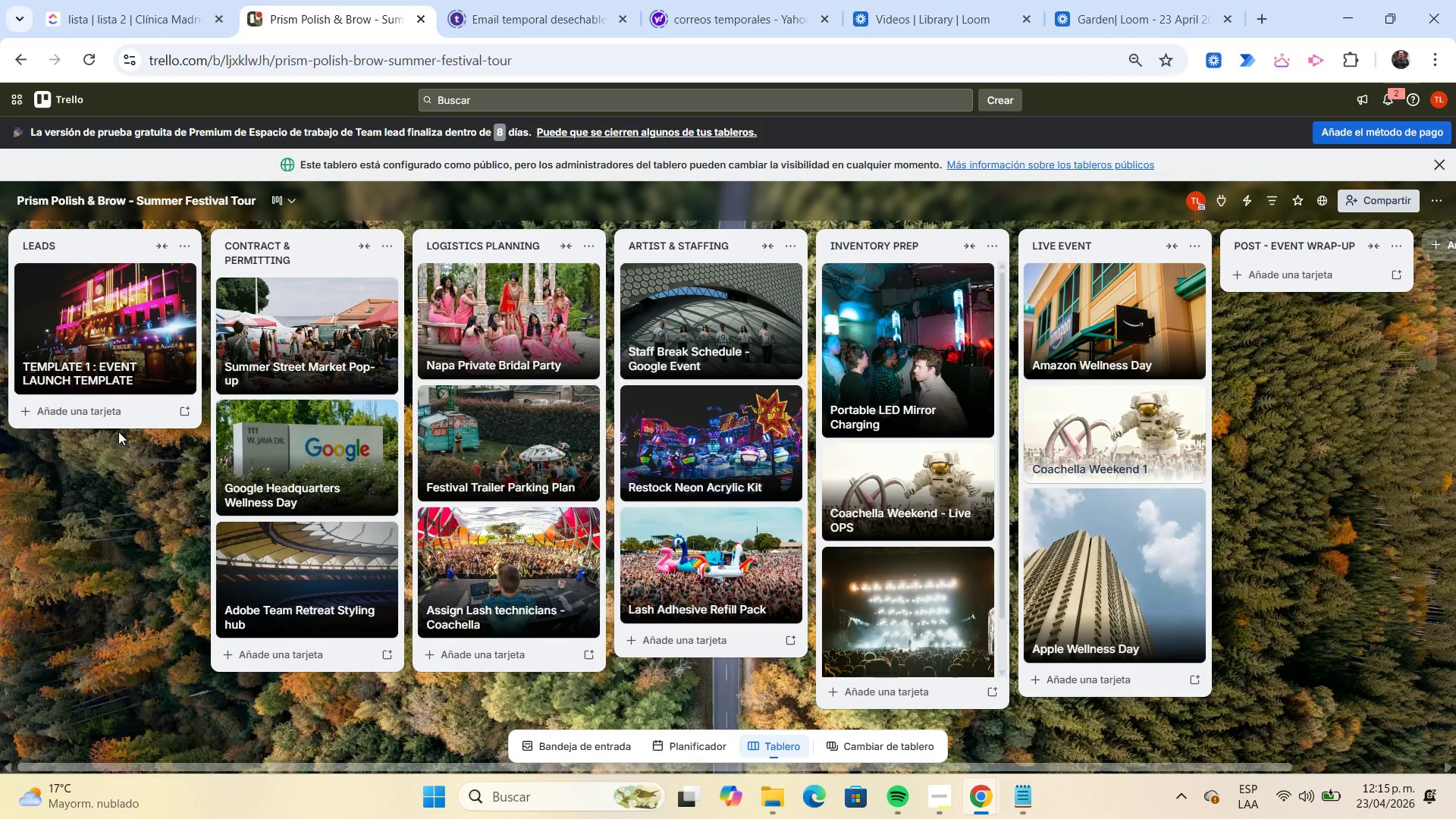 
left_click([109, 416])
 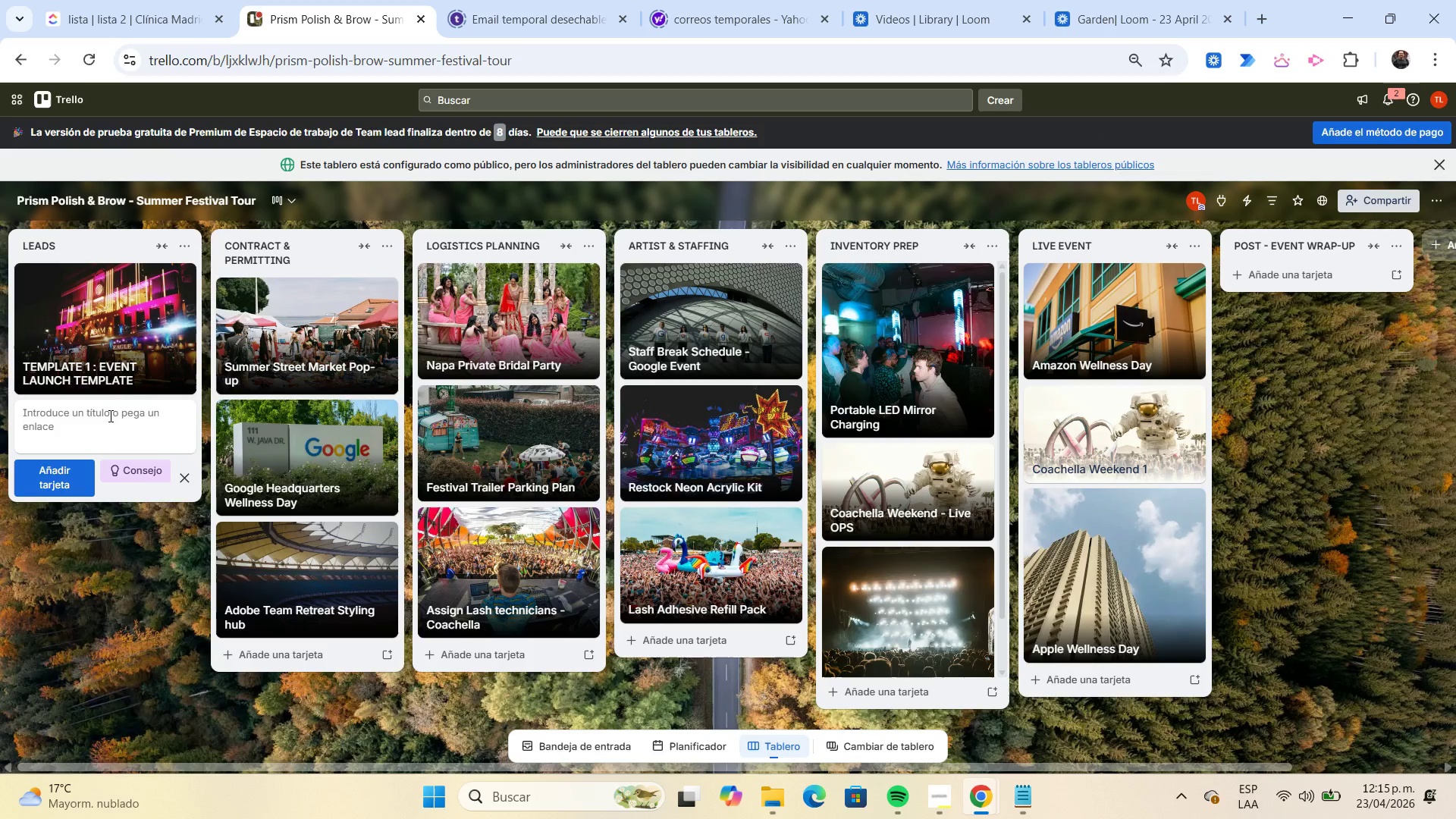 
wait(6.88)
 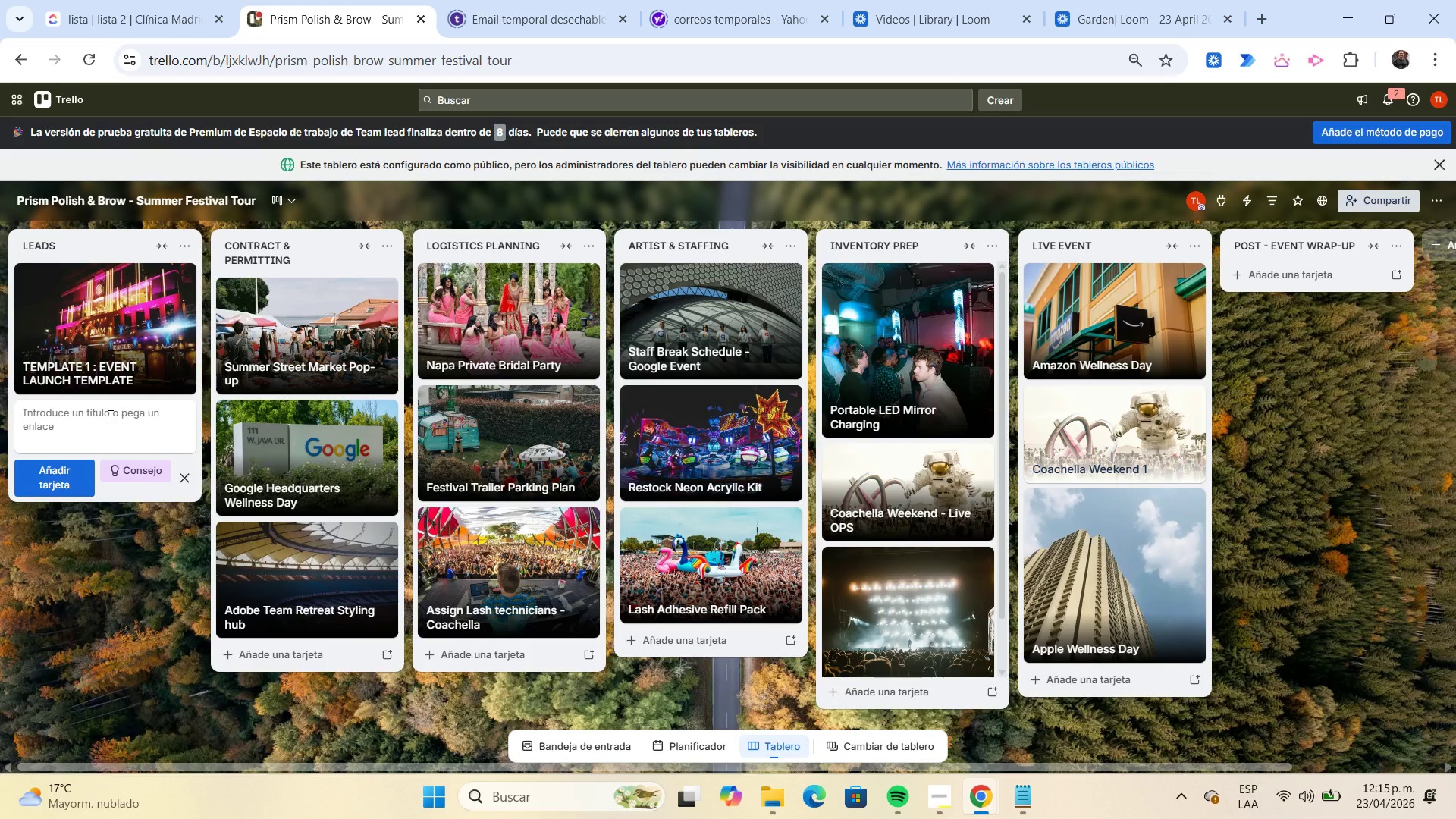 
type(TEMPLATE 2 > )
 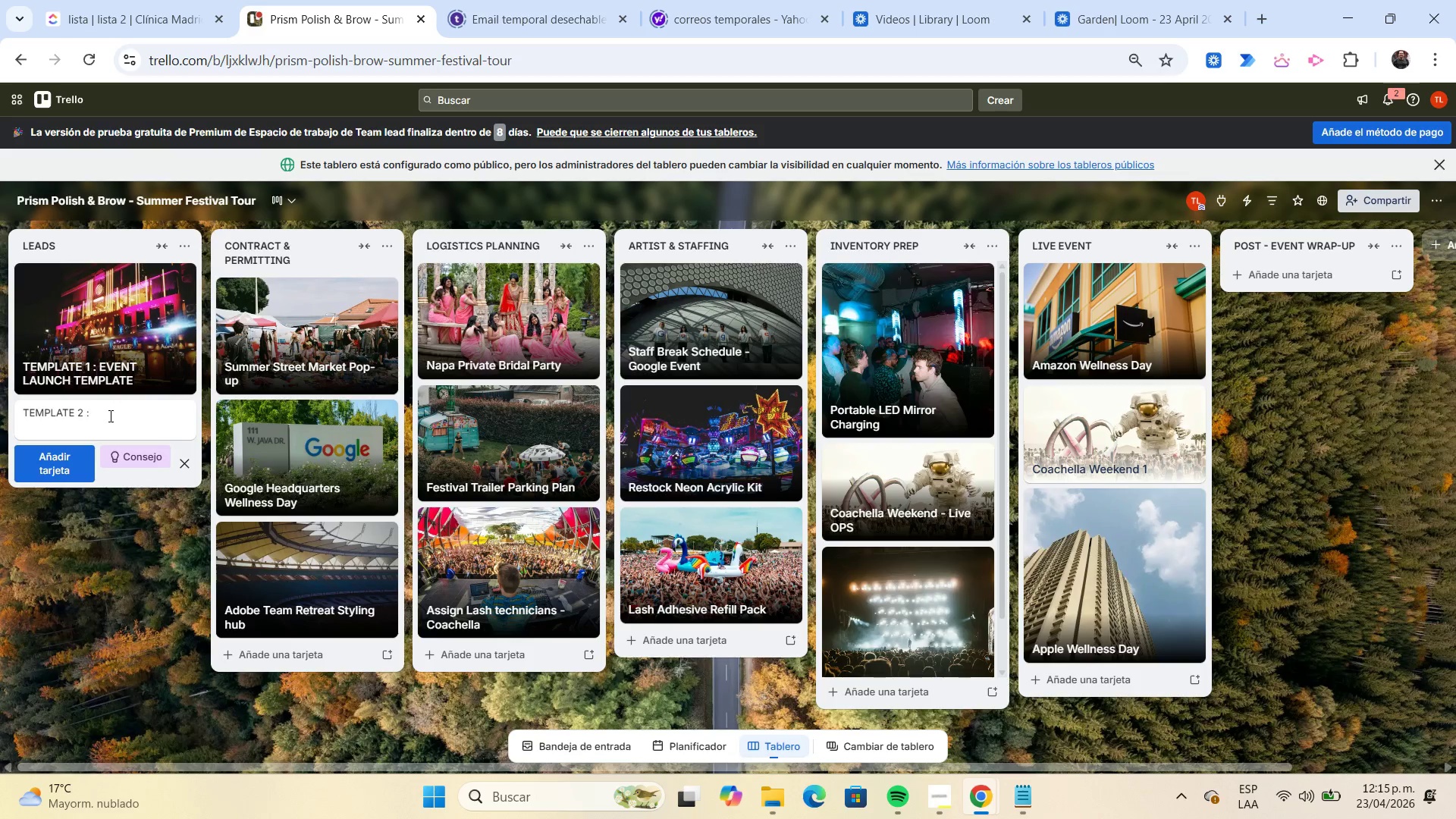 
type(ar)
key(Backspace)
key(Backspace)
type(ARTIST BRIEFING TEMPLATE)
 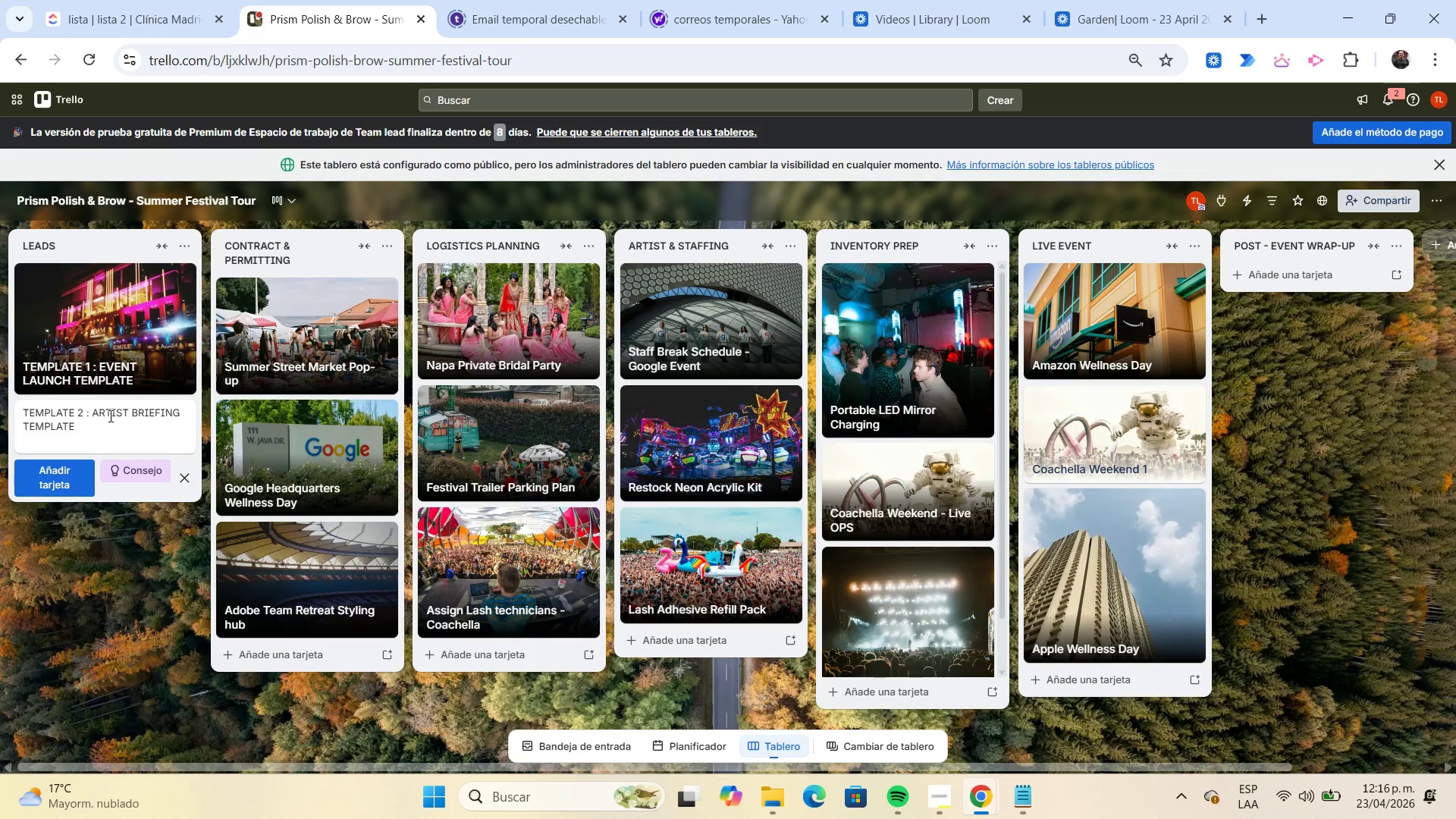 
key(Enter)
 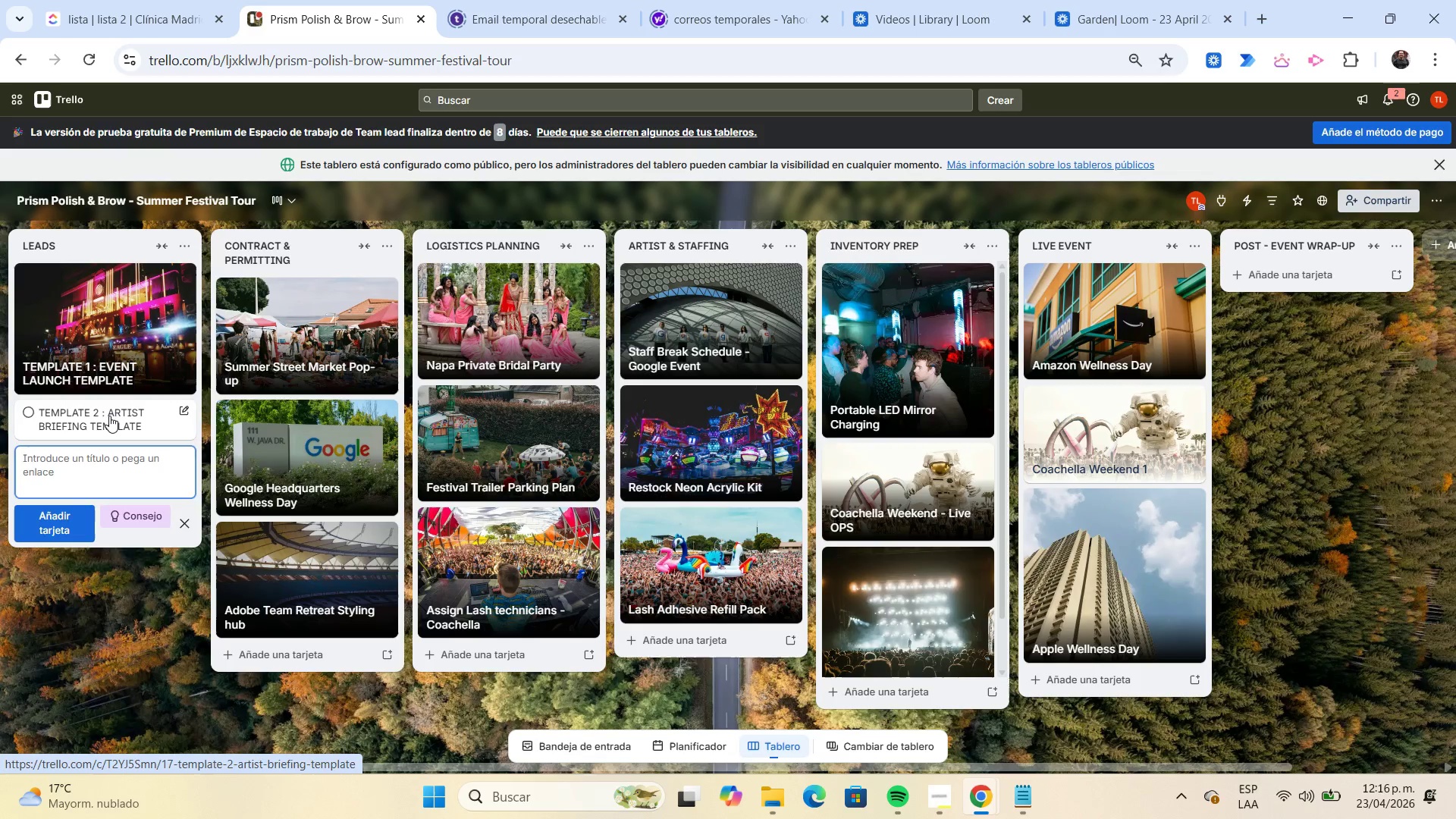 
left_click([109, 416])
 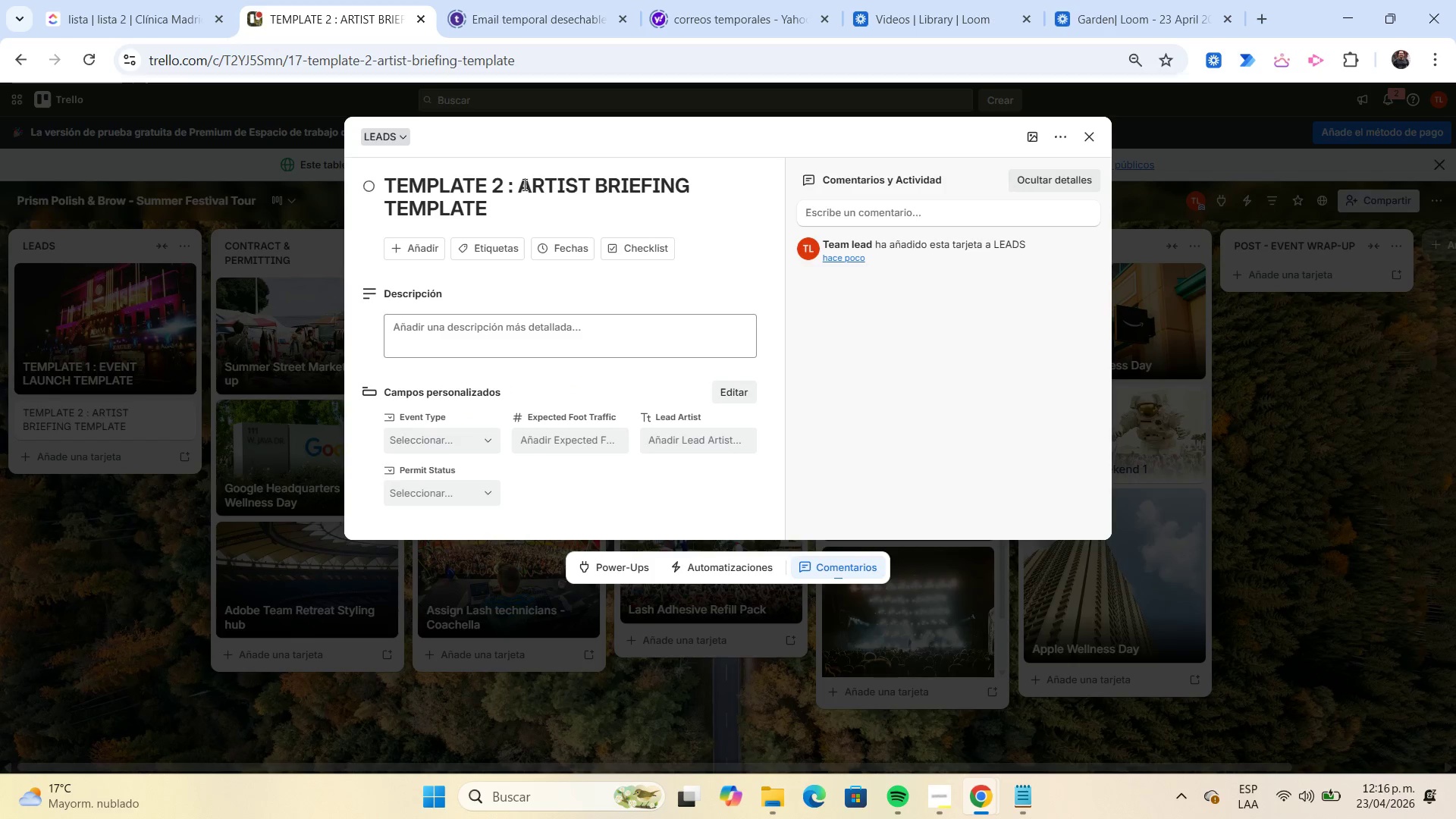 
left_click_drag(start_coordinate=[520, 183], to_coordinate=[695, 187])
 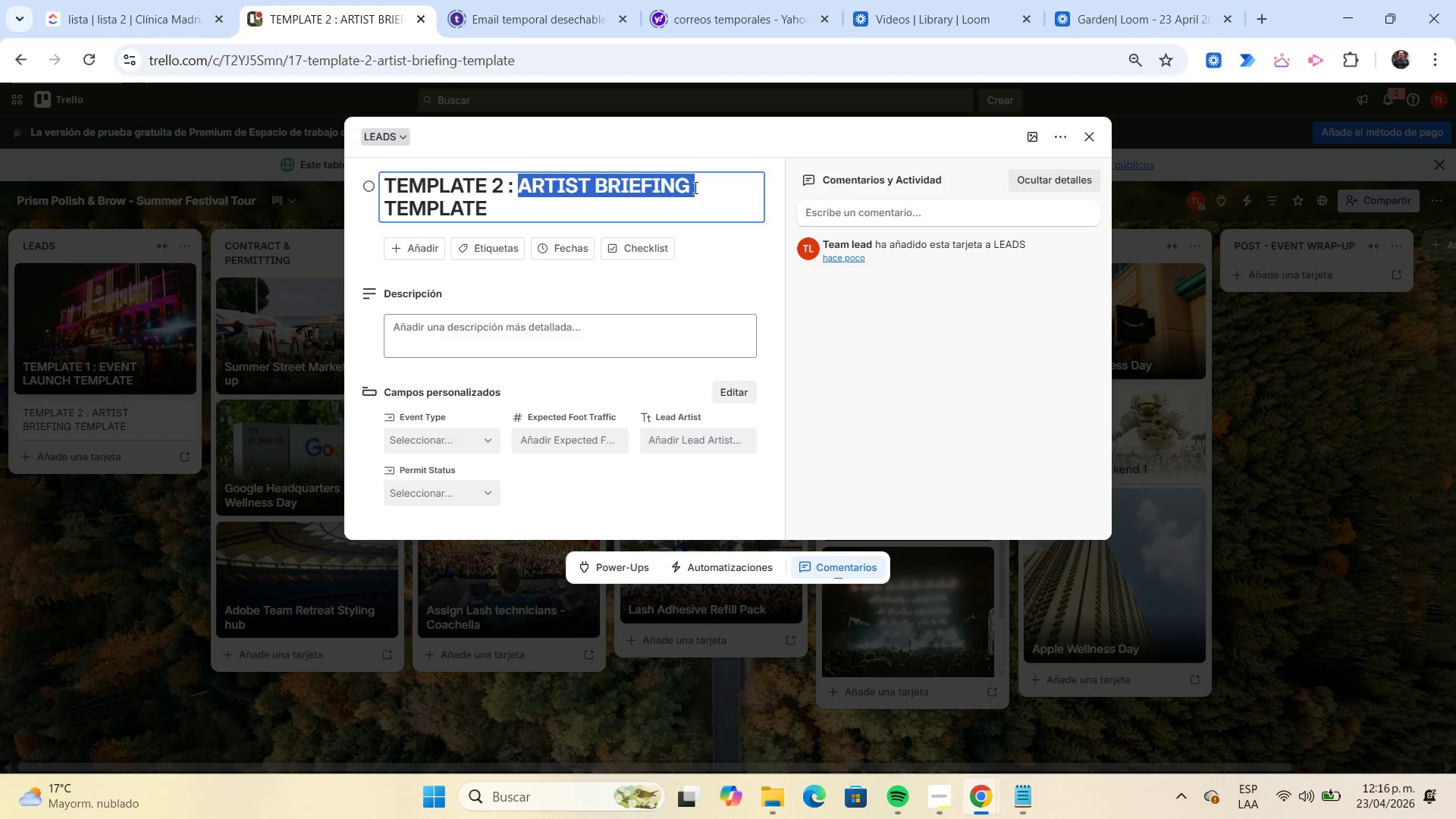 
key(Control+C)
 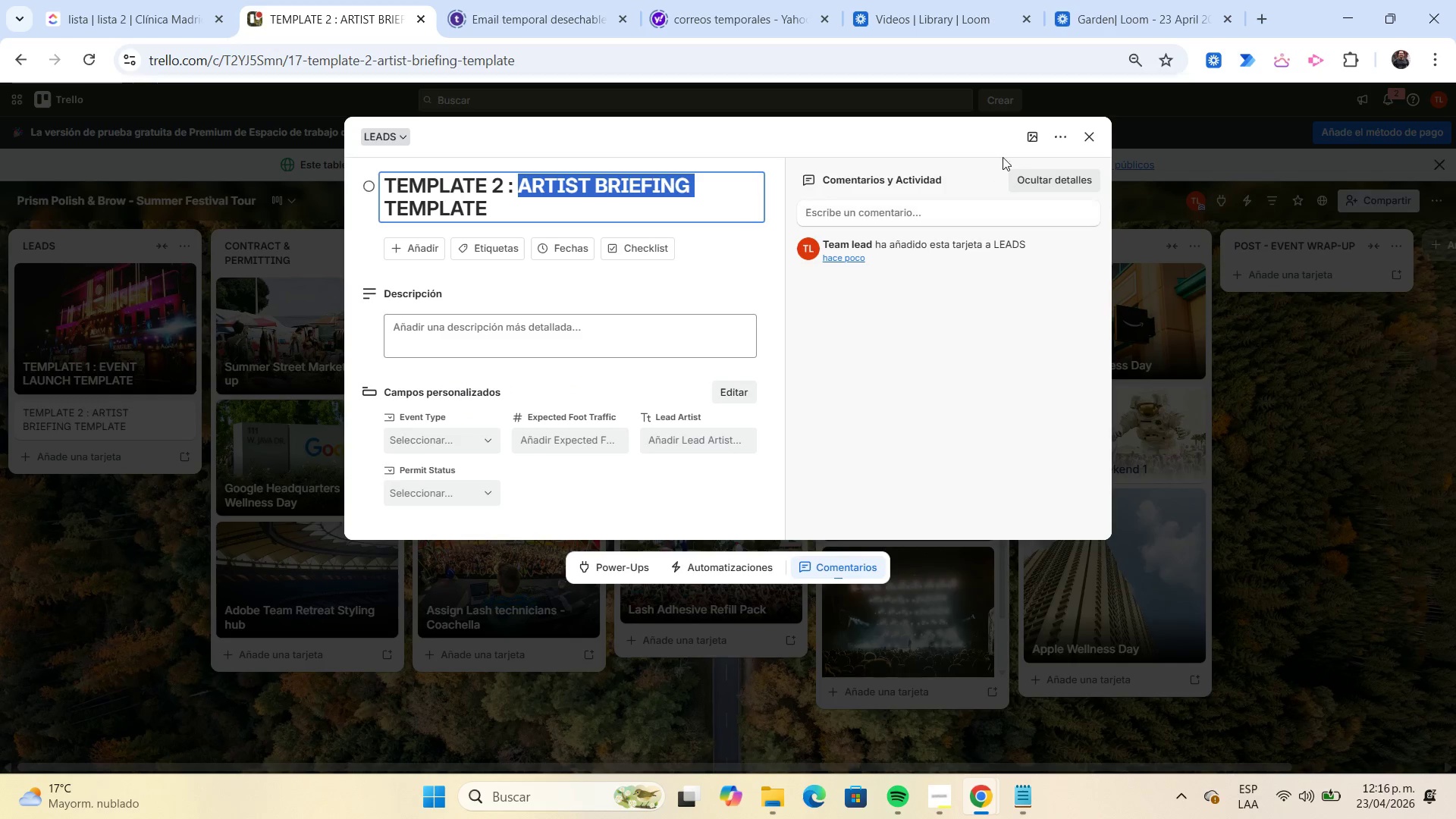 
mouse_move([1041, 152])
 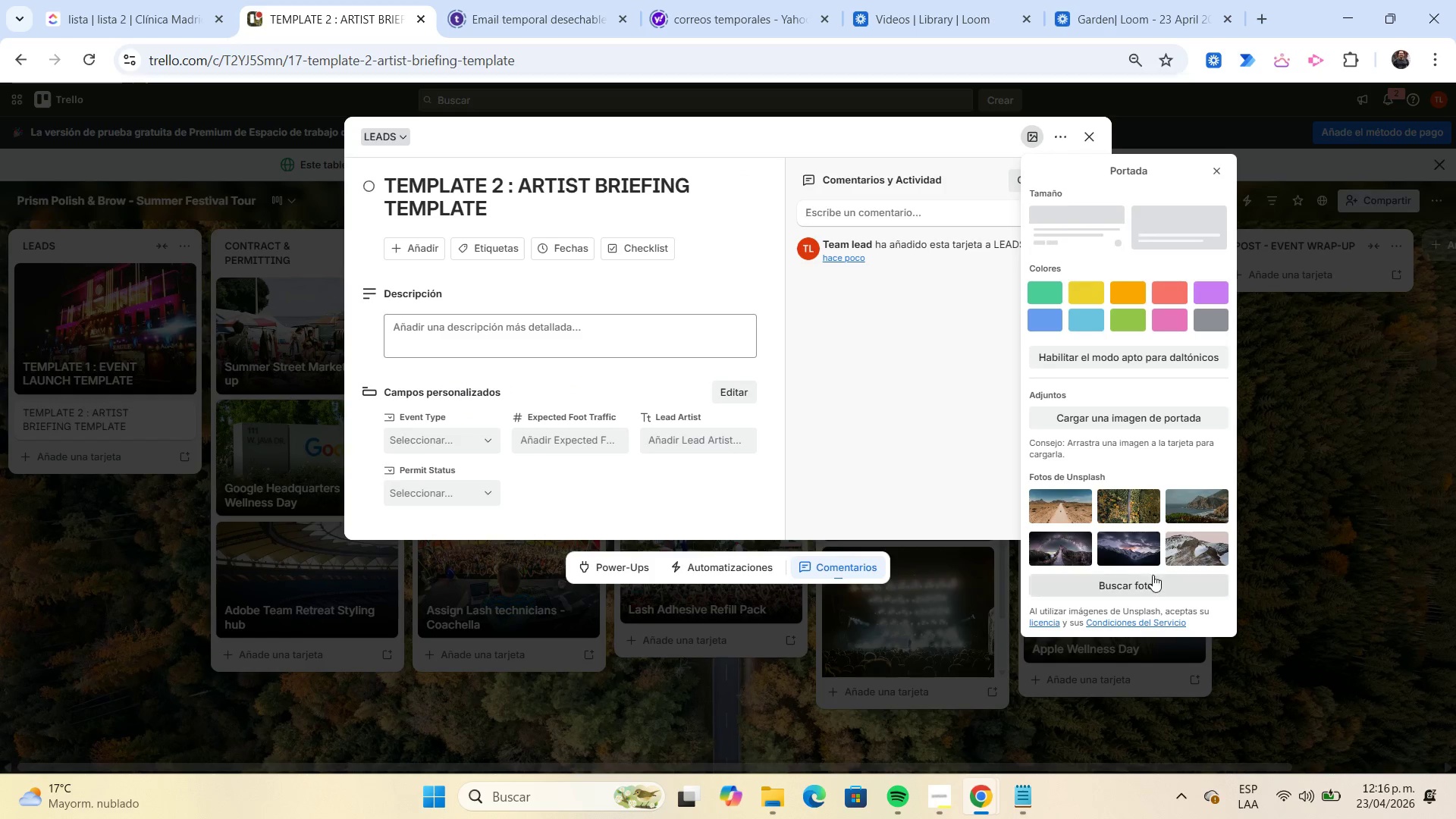 
left_click([1153, 576])
 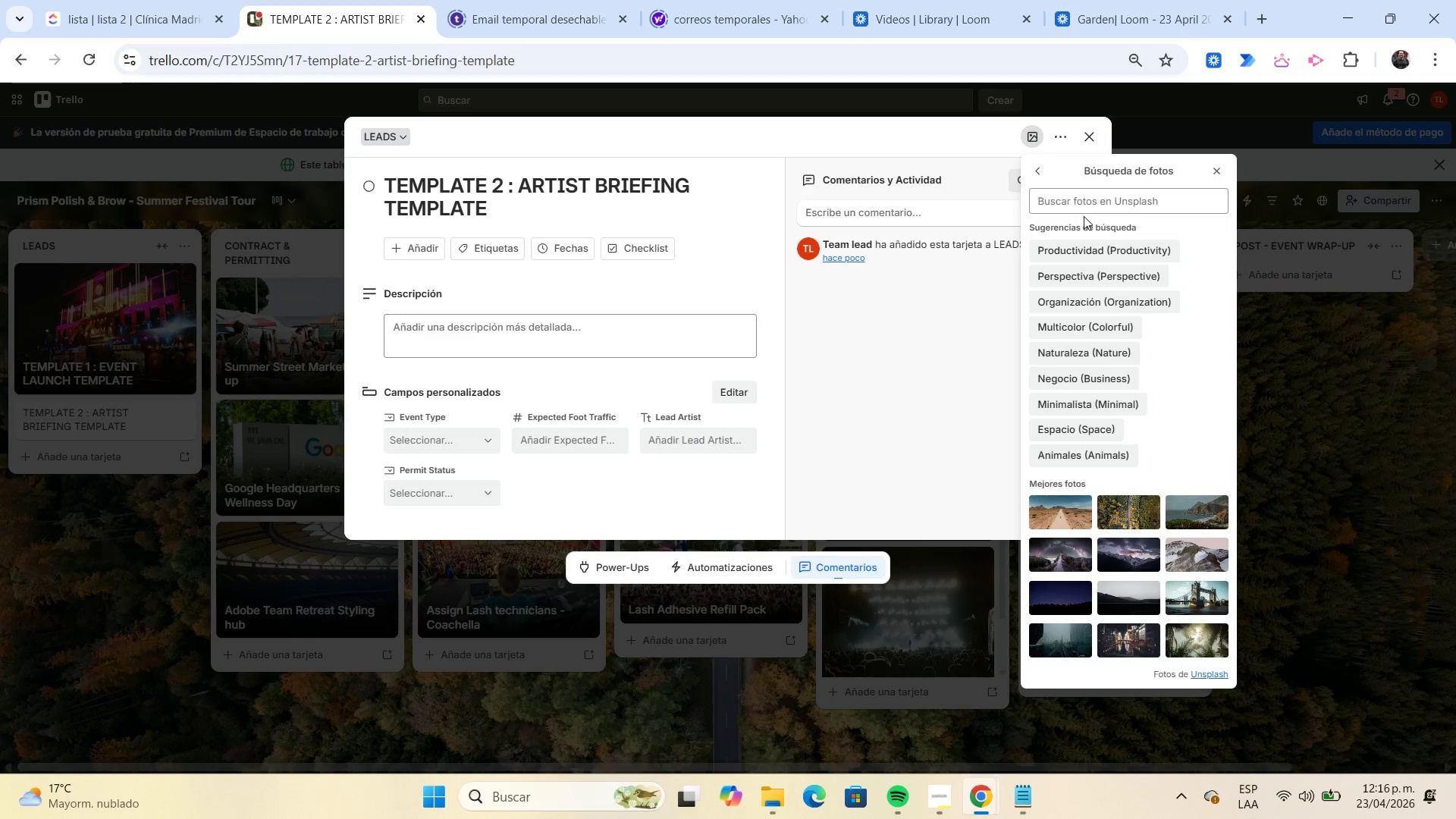 
left_click([1068, 199])
 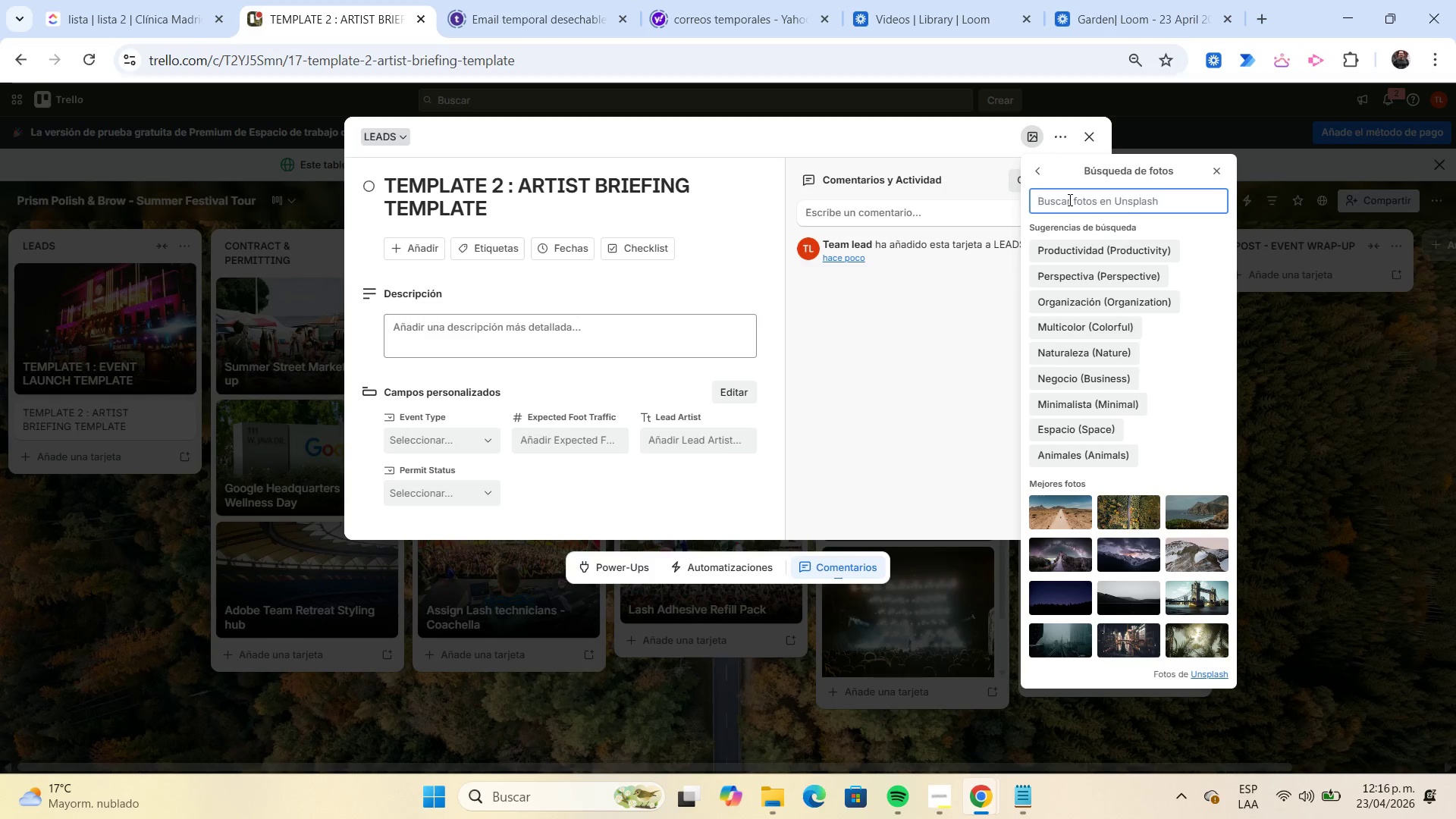 
key(Control+ControlLeft)
 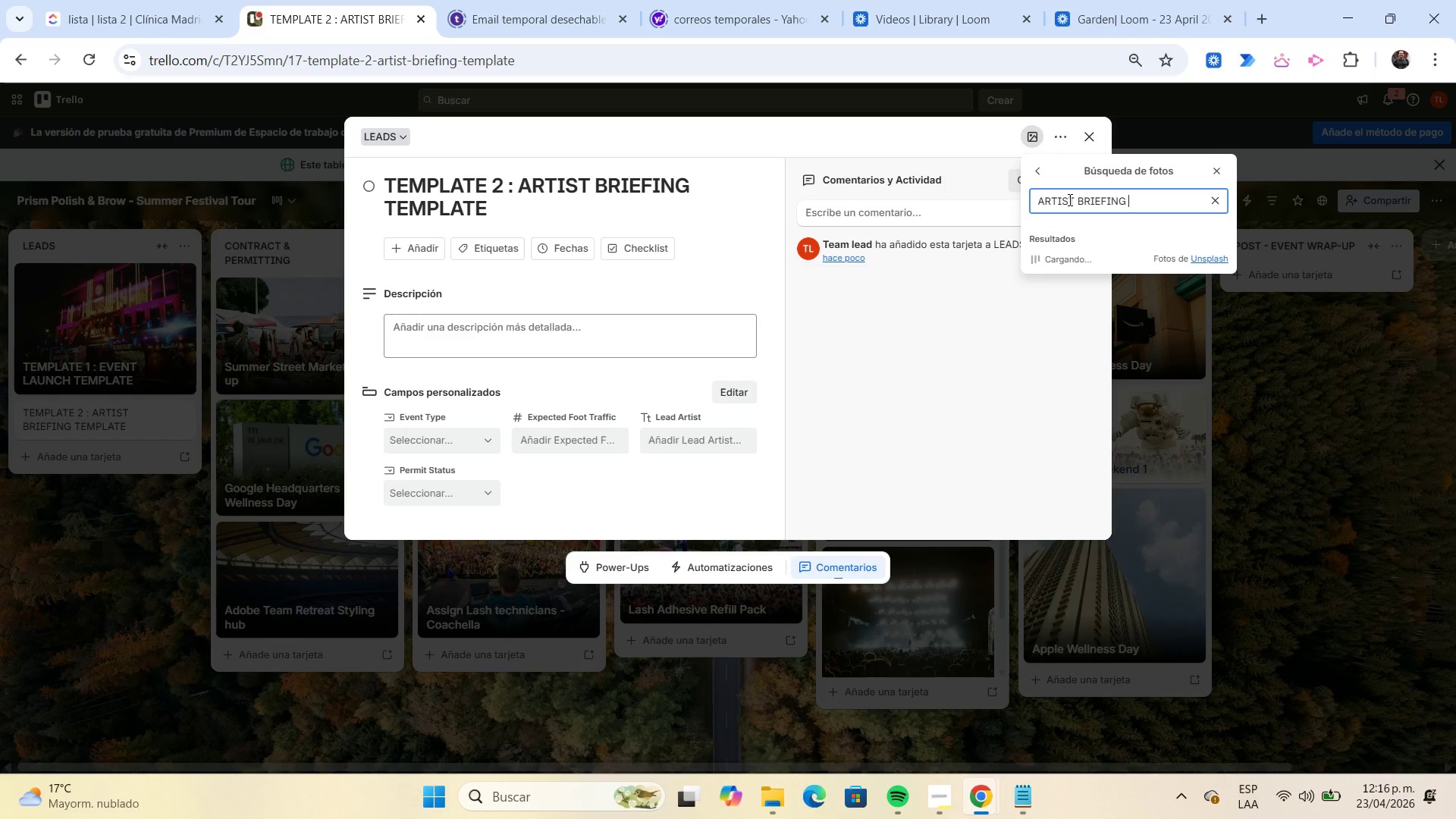 
key(Control+V)
 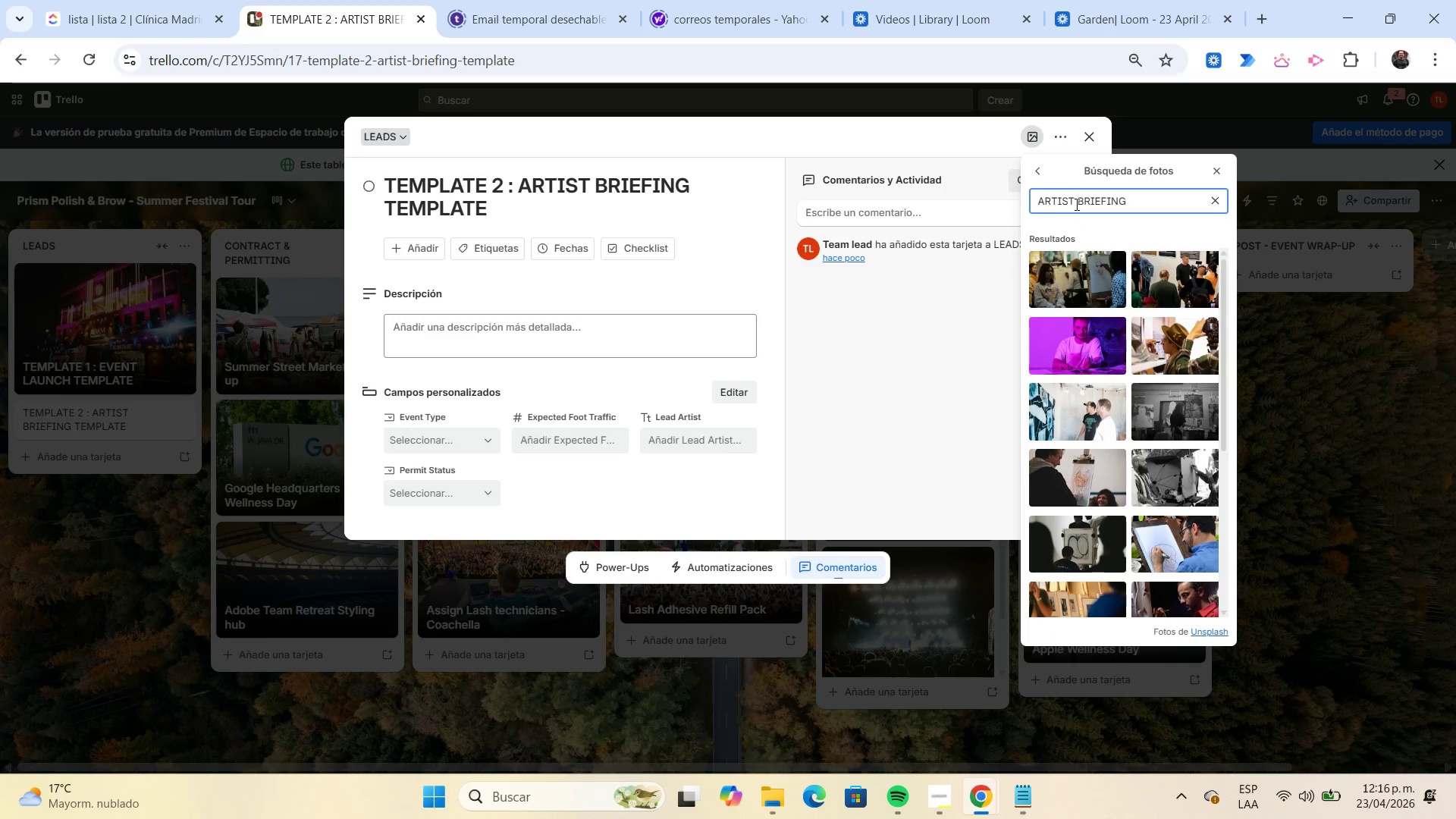 
wait(6.86)
 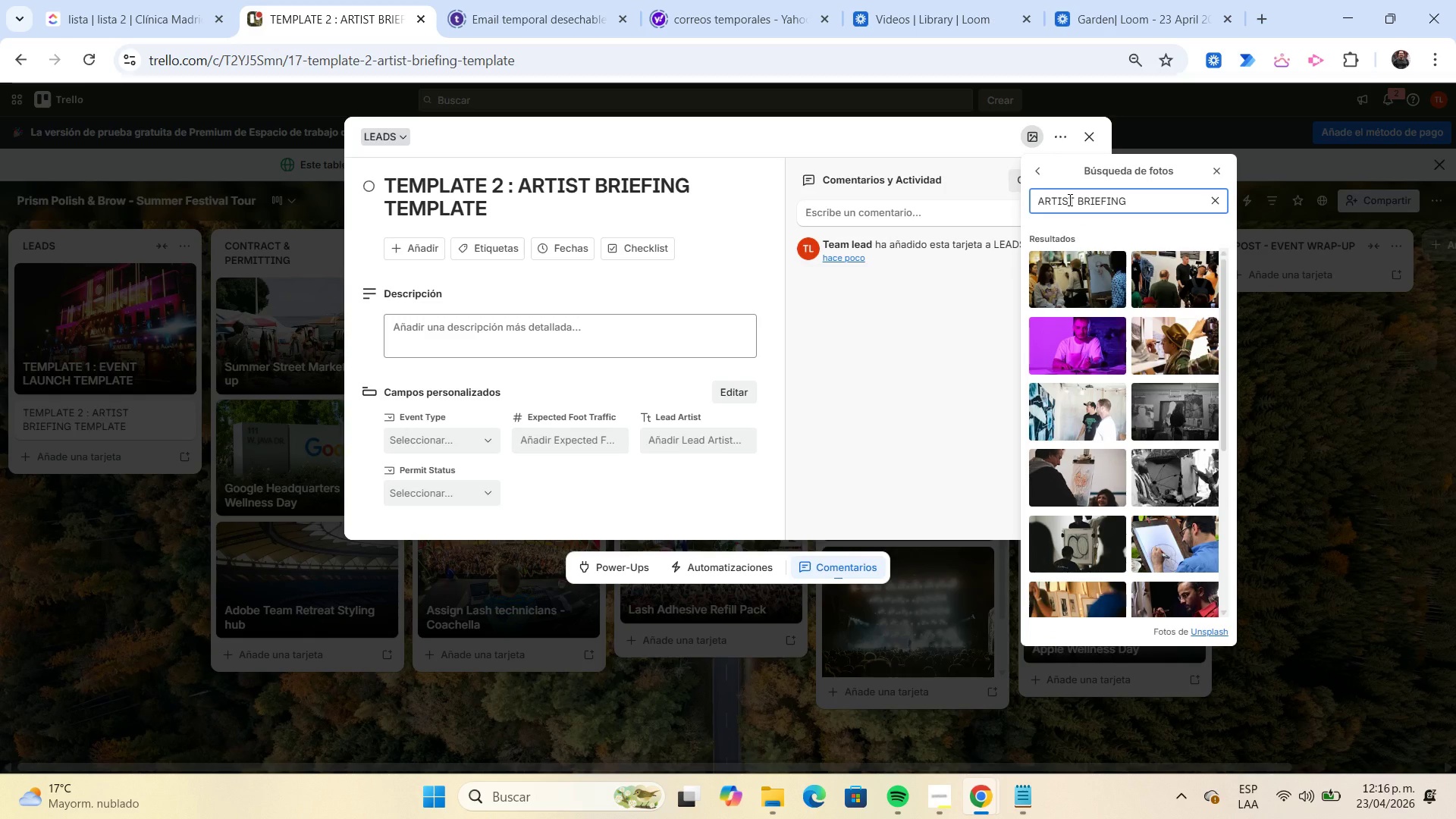 
scroll: coordinate [1127, 422], scroll_direction: down, amount: 1.0
 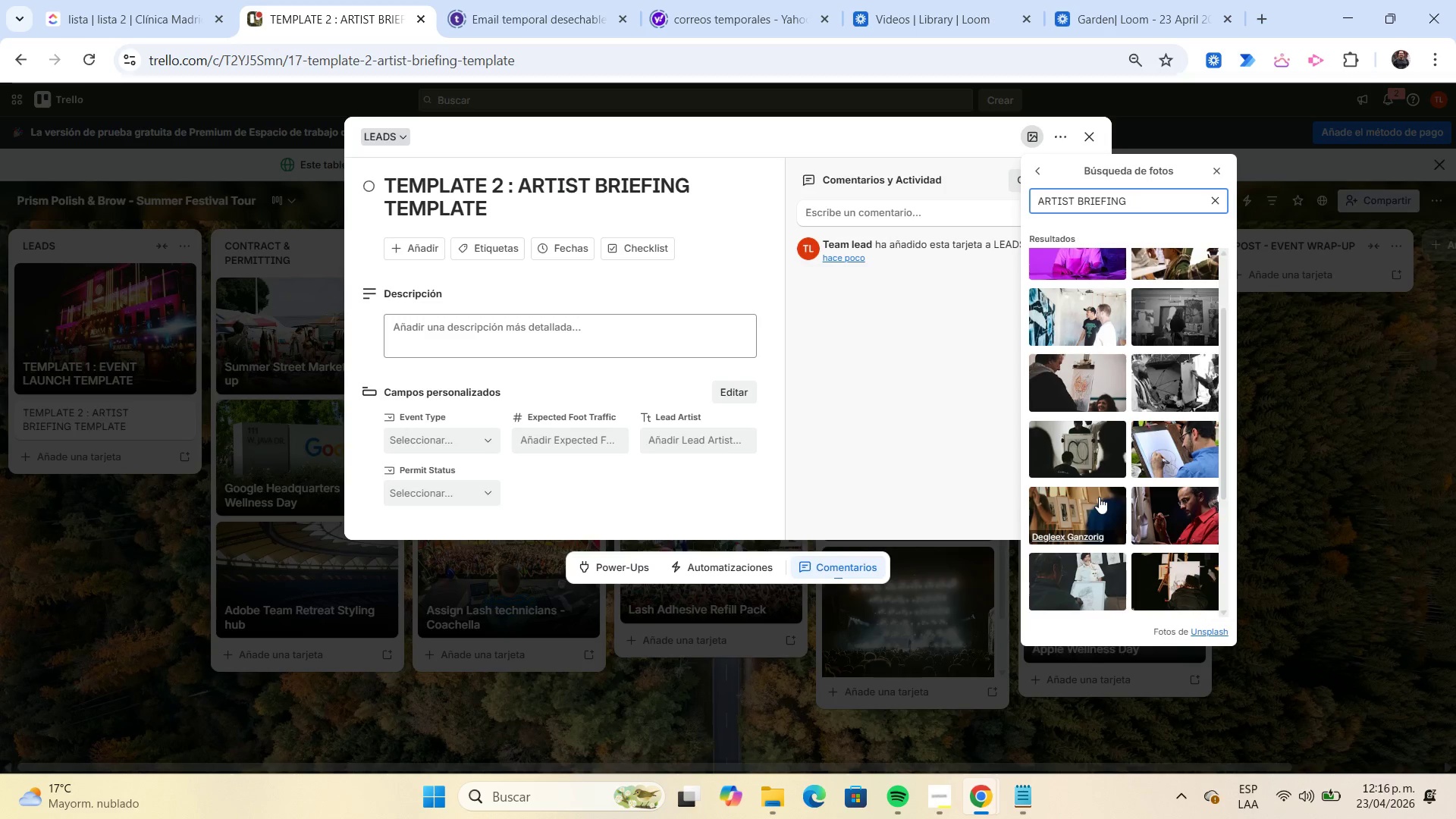 
wait(5.11)
 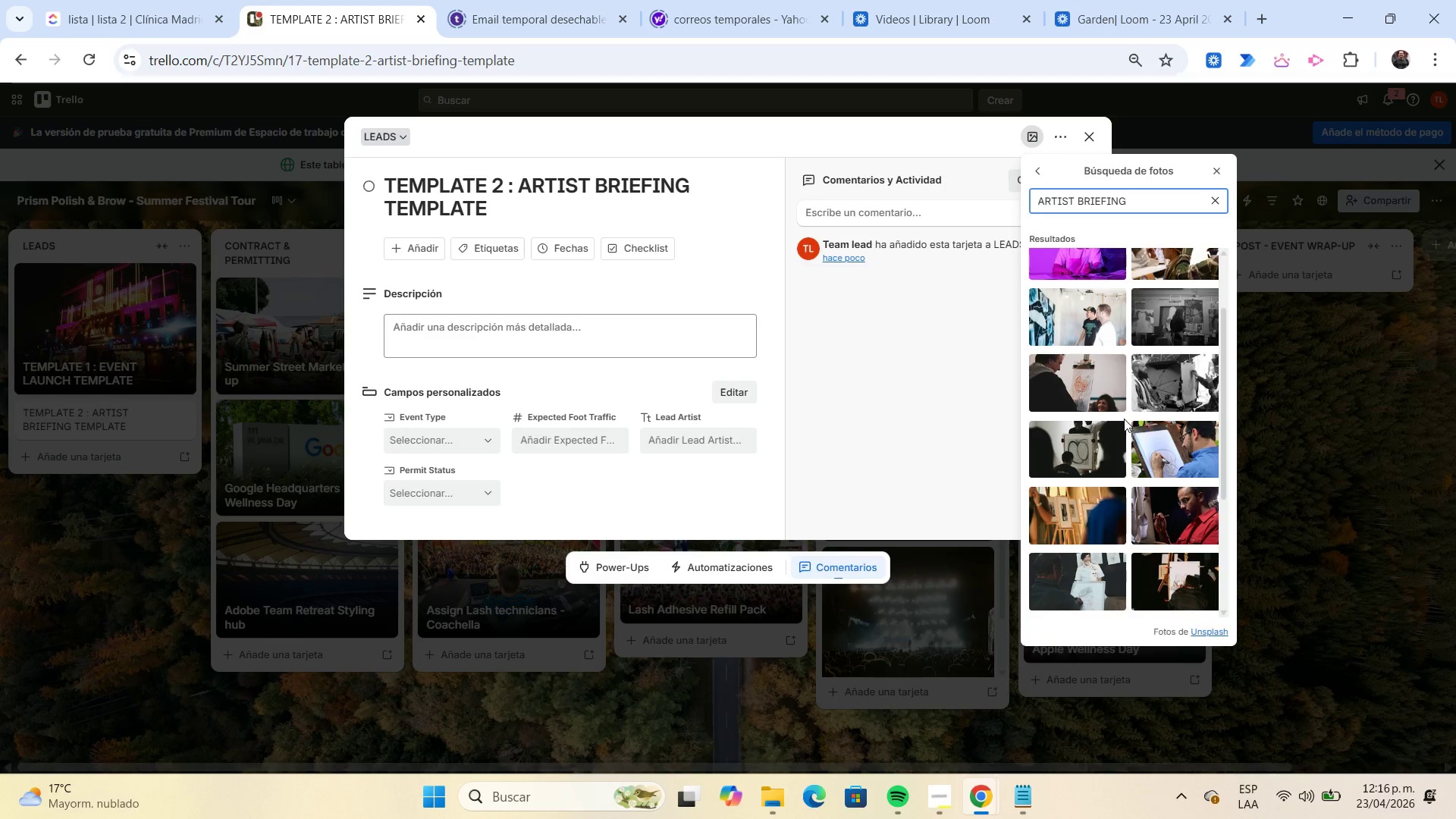 
left_click([1099, 497])
 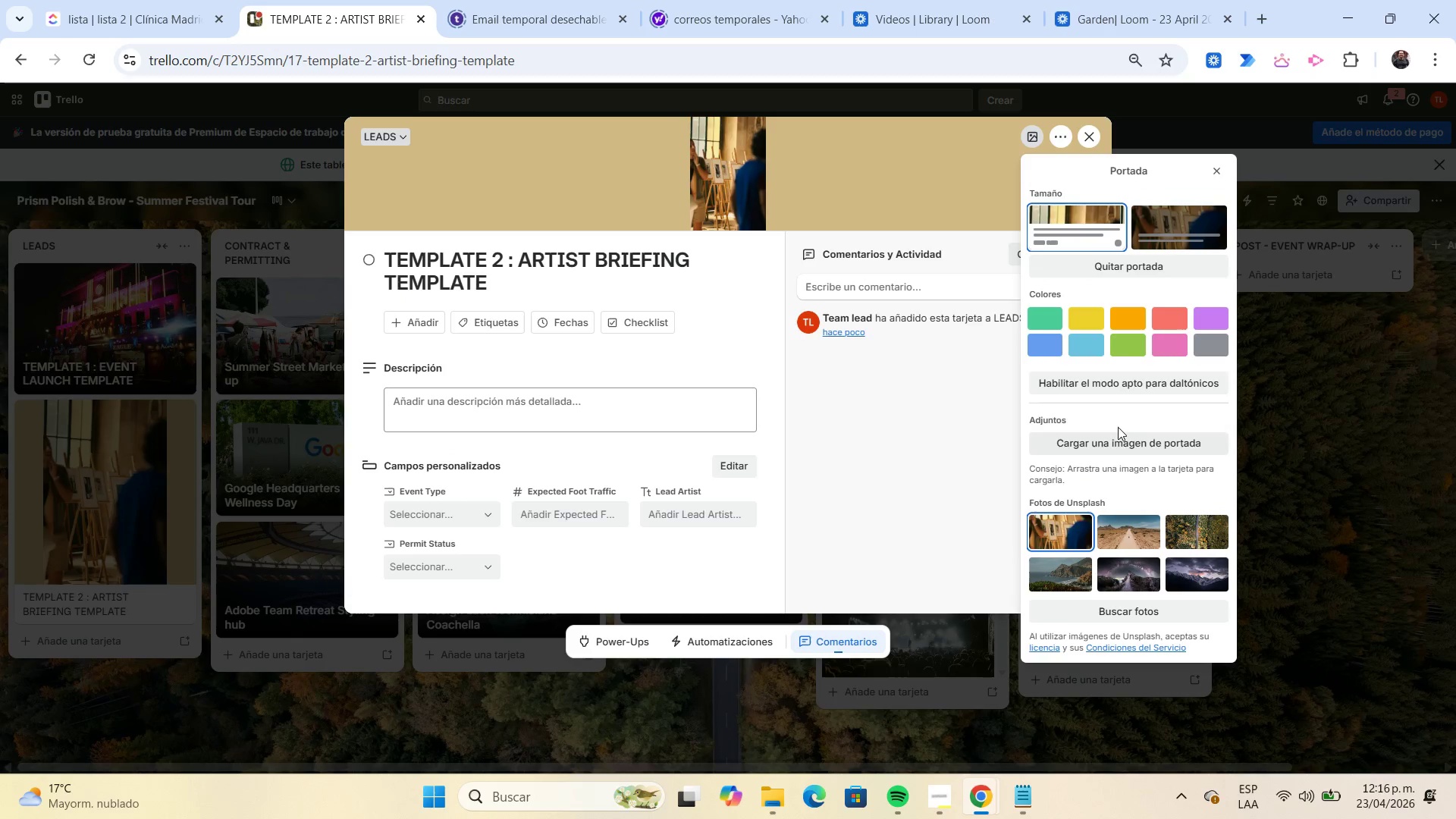 
left_click([1191, 245])
 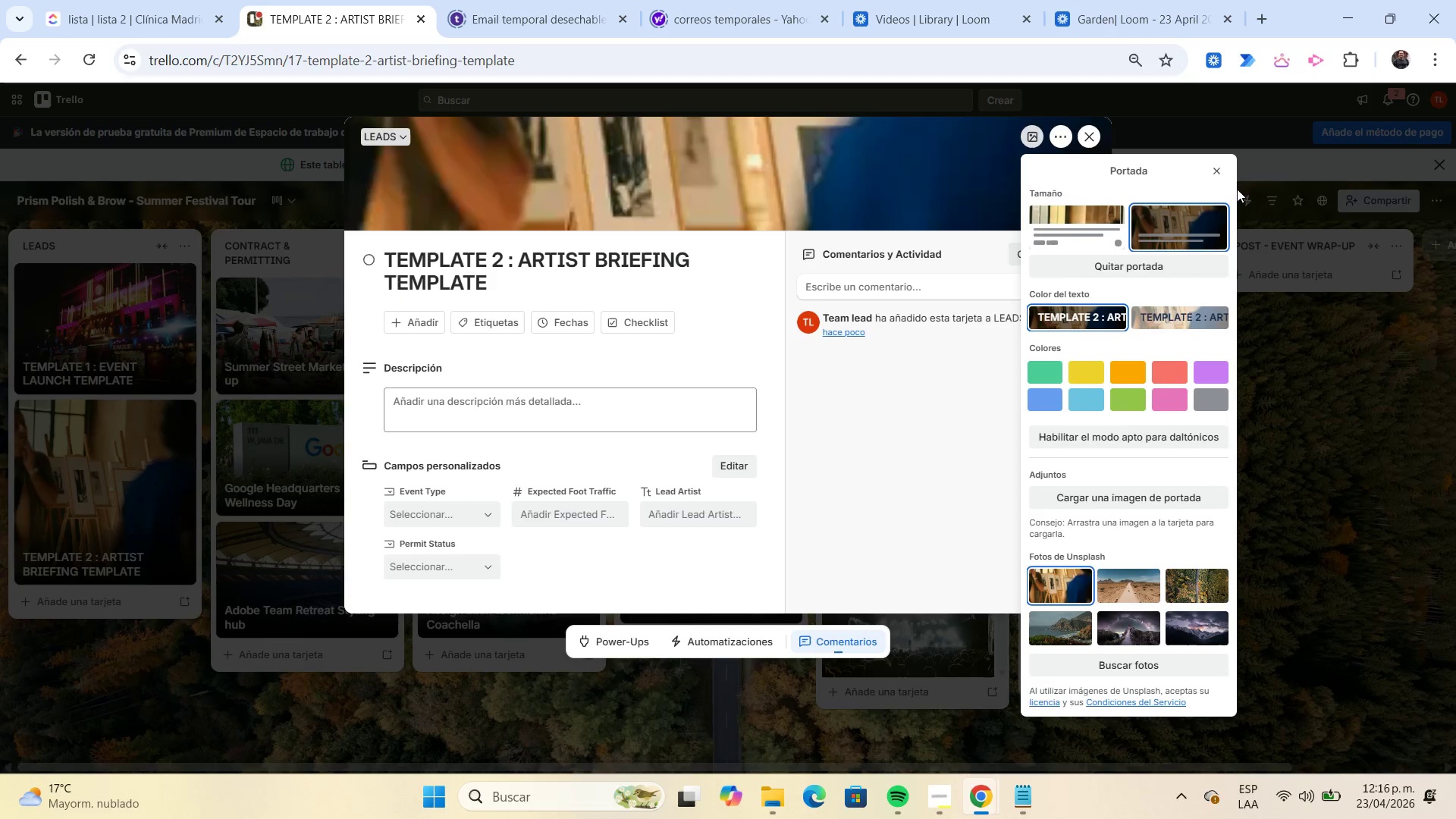 
left_click([1219, 177])
 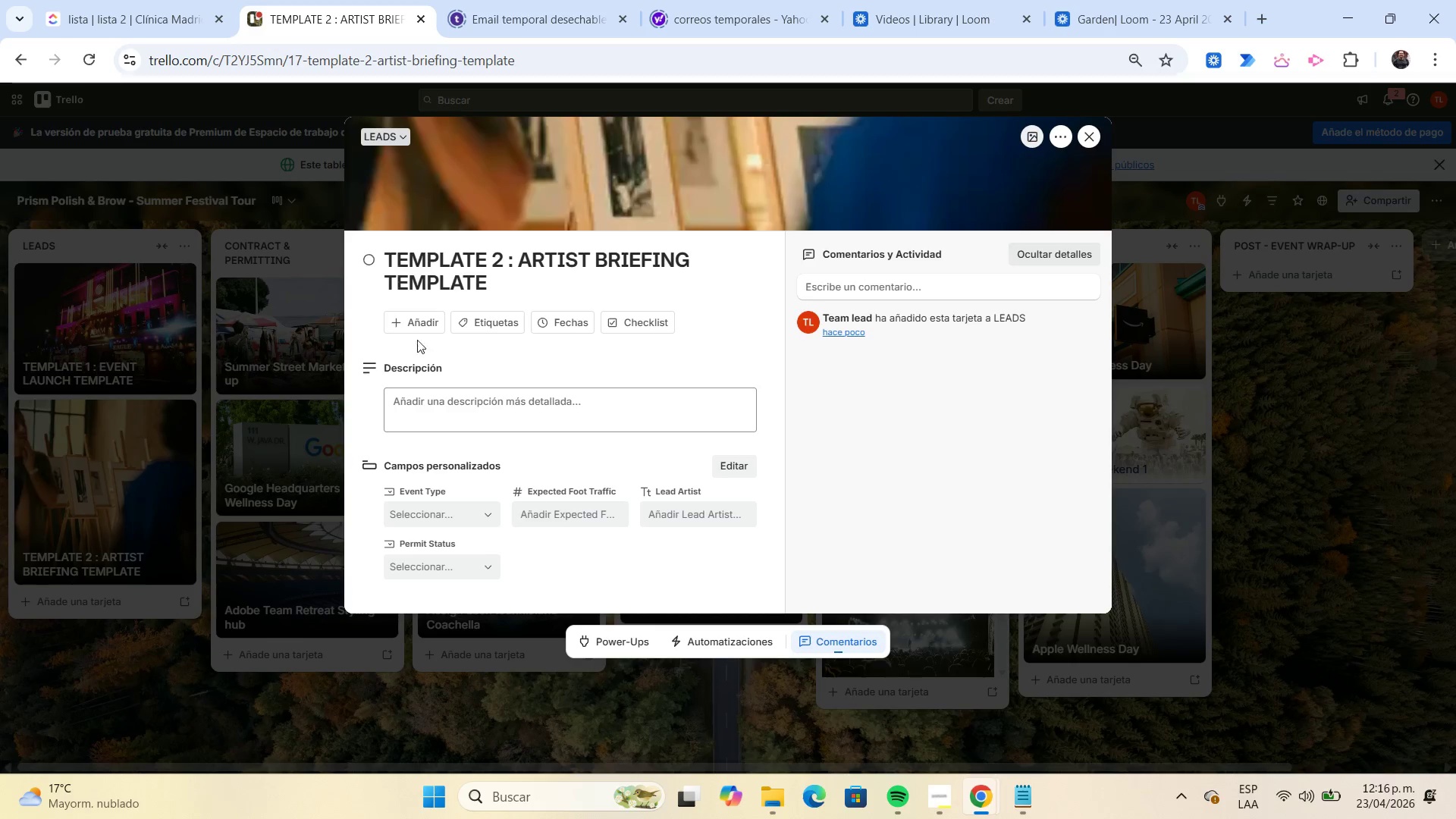 
wait(5.19)
 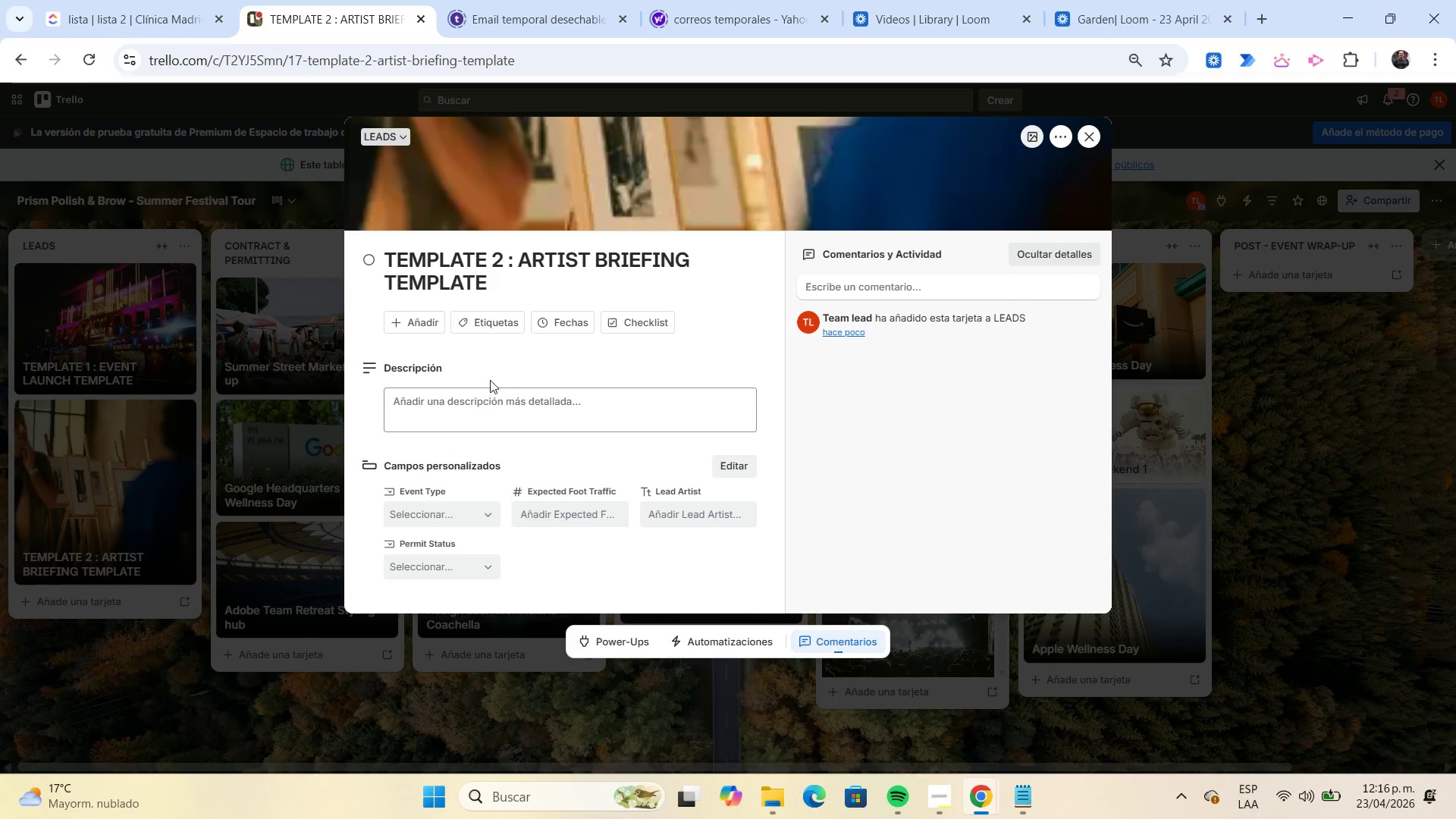 
left_click([636, 322])
 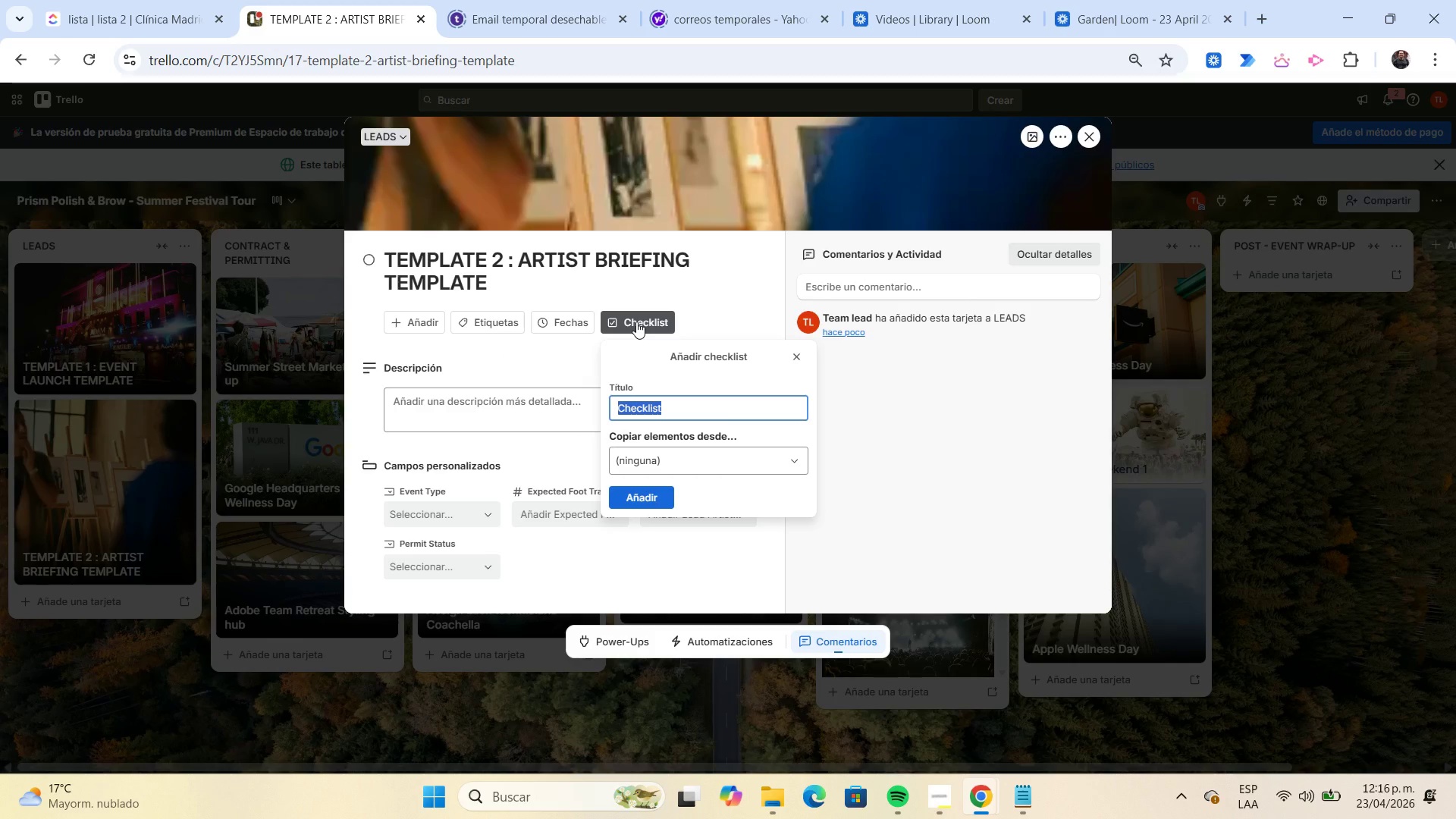 
wait(5.16)
 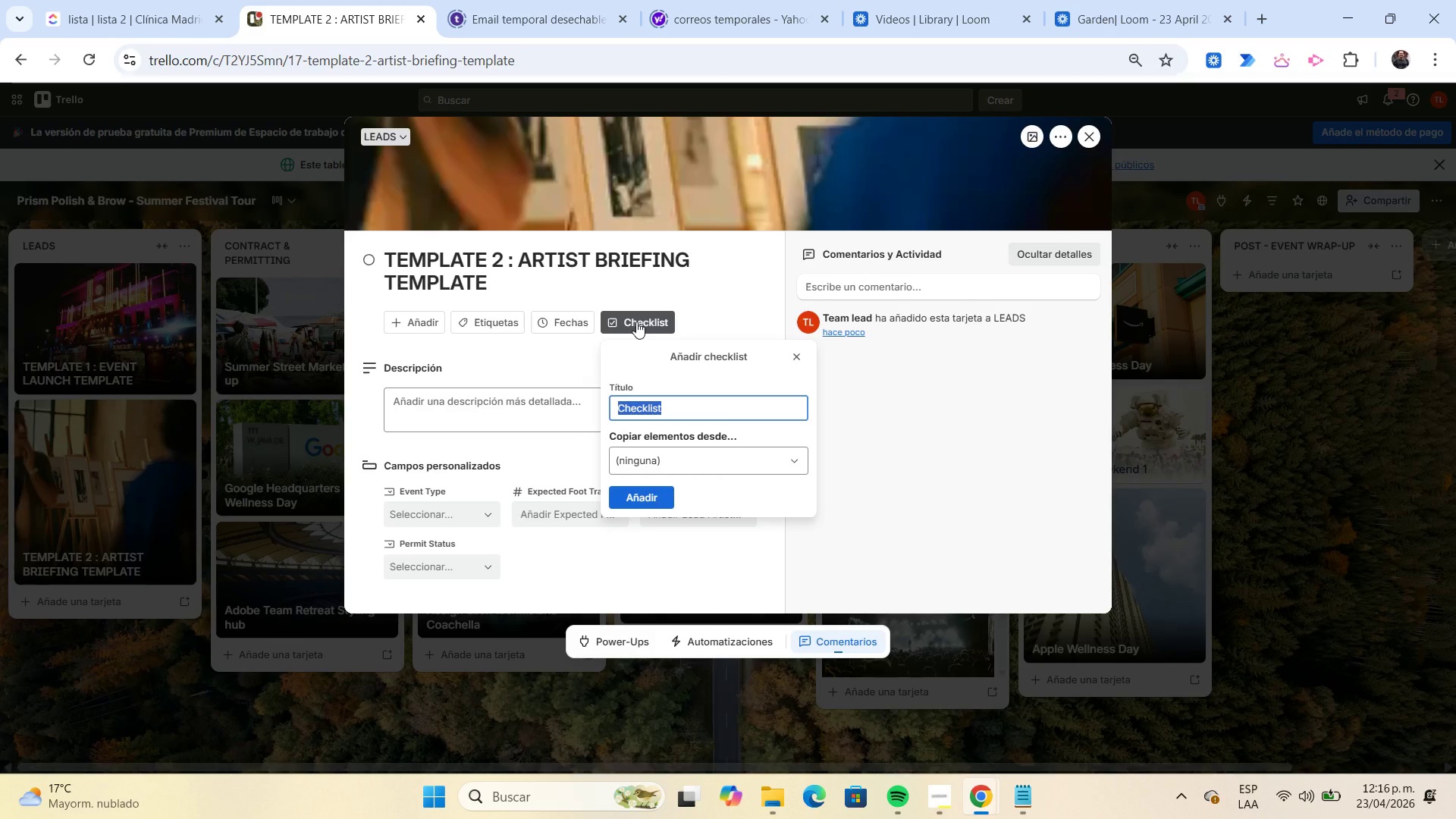 
type(s)
key(Backspace)
type(Schedule[Home])
 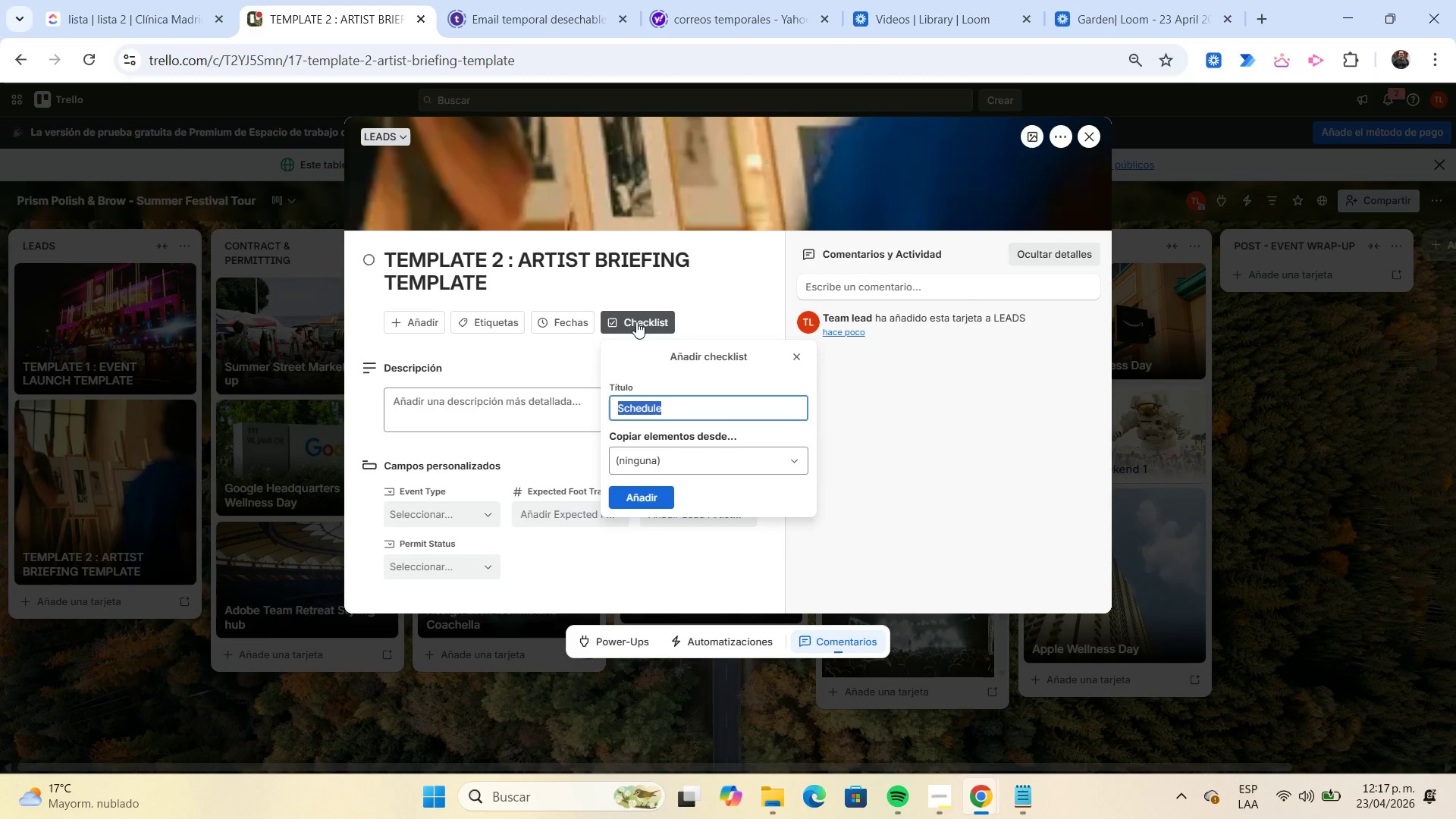 
key(Control+C)
 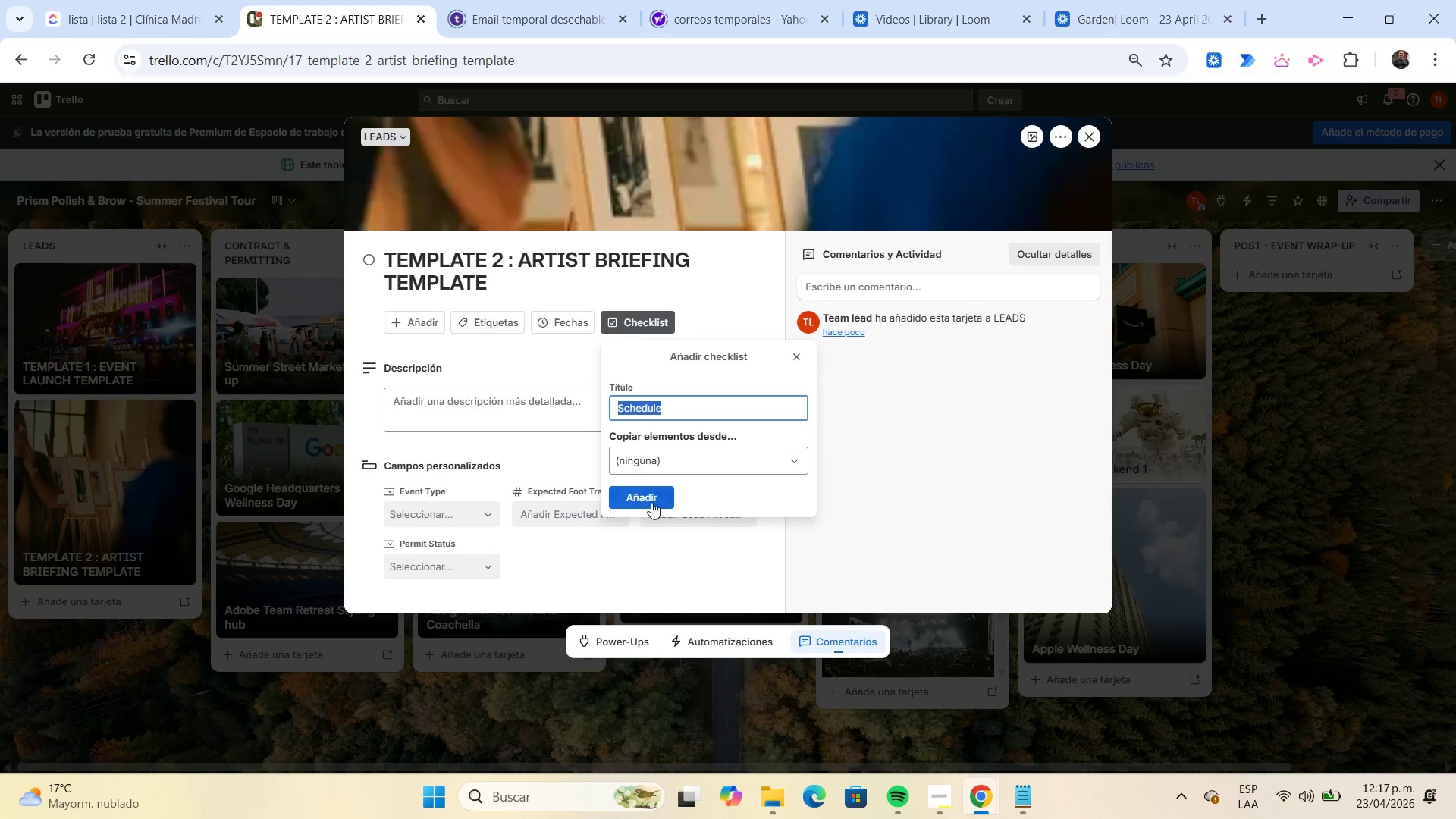 
left_click([654, 491])
 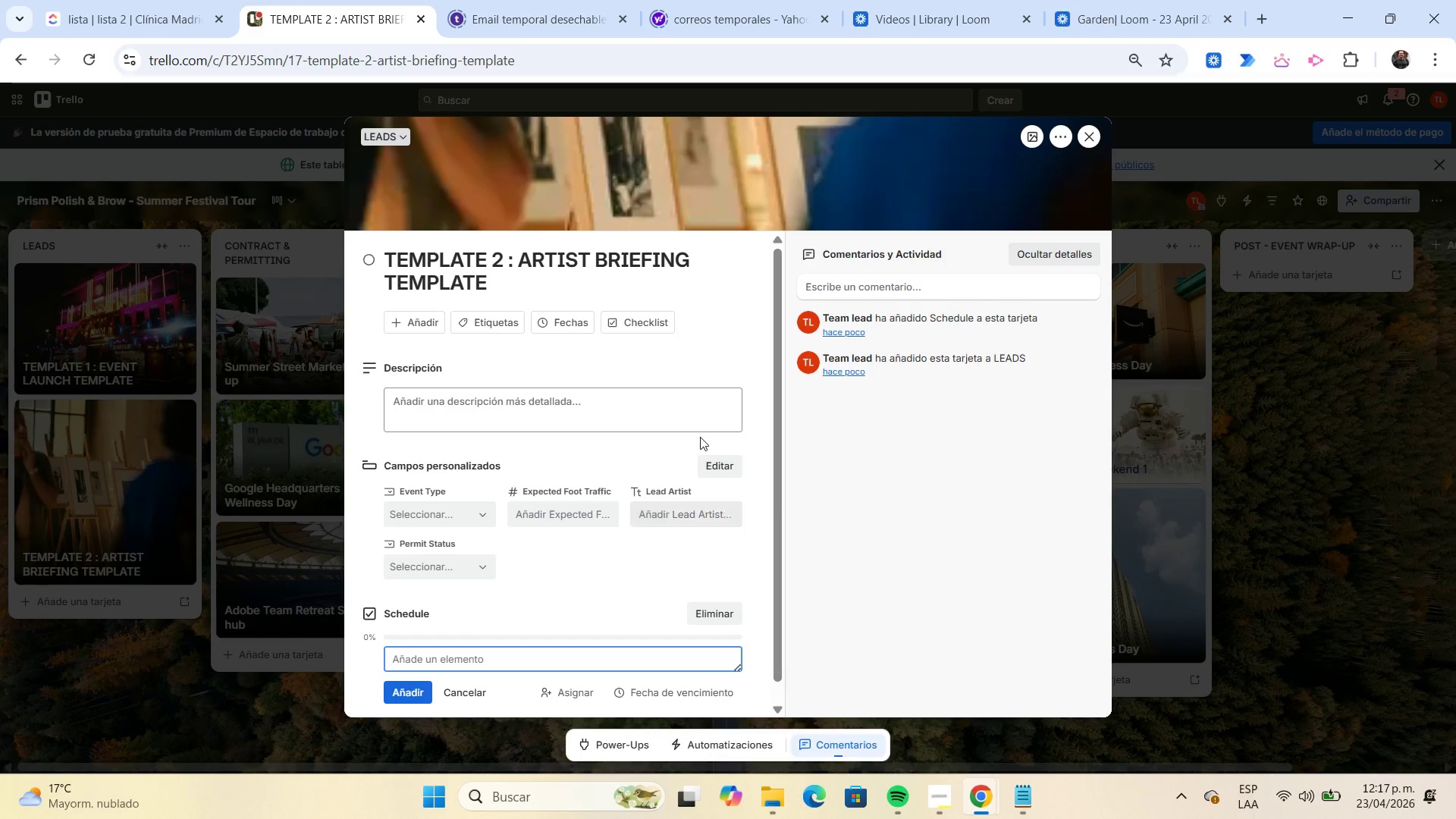 
scroll: coordinate [701, 436], scroll_direction: down, amount: 3.0
 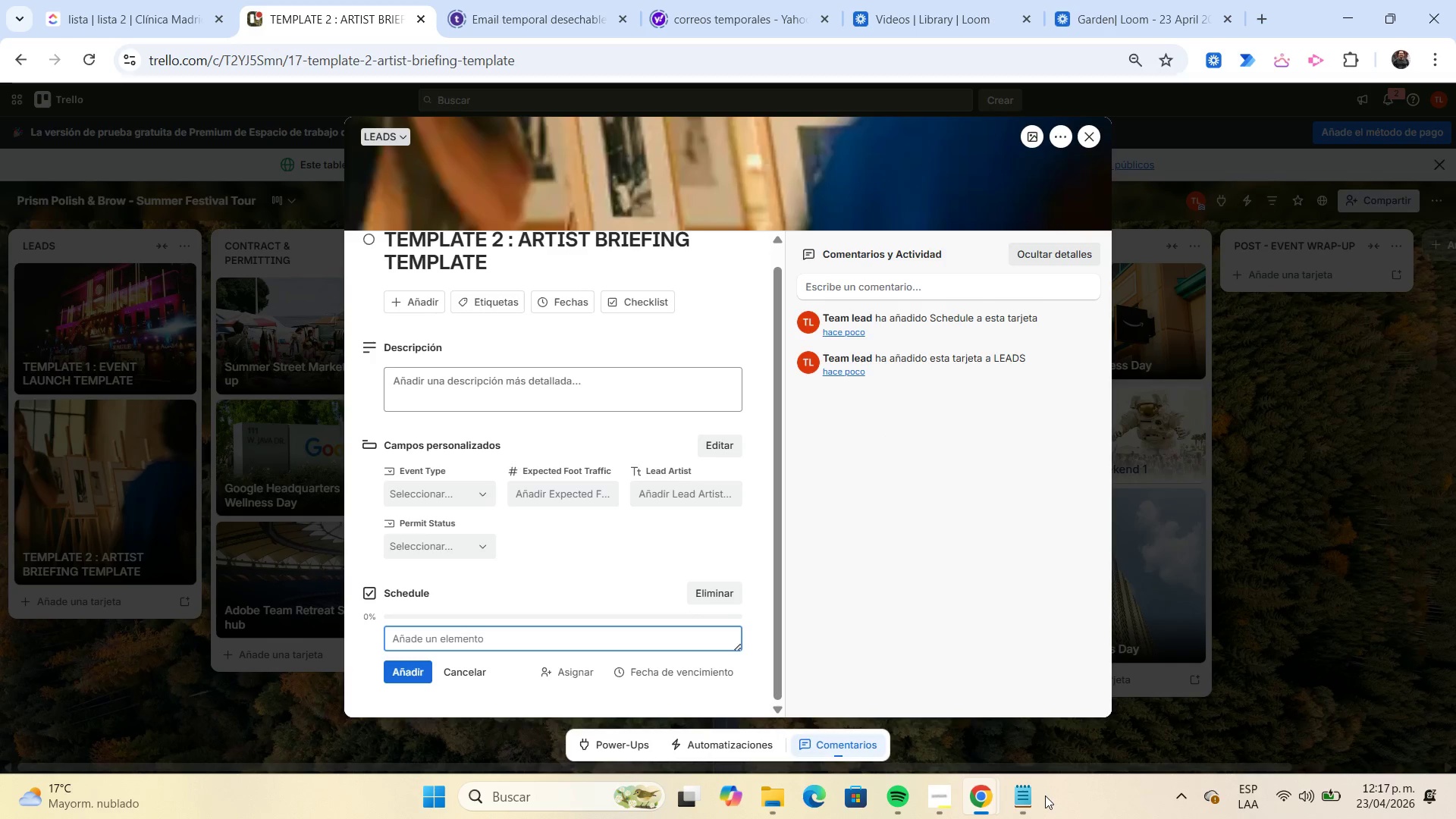 
left_click([1025, 800])
 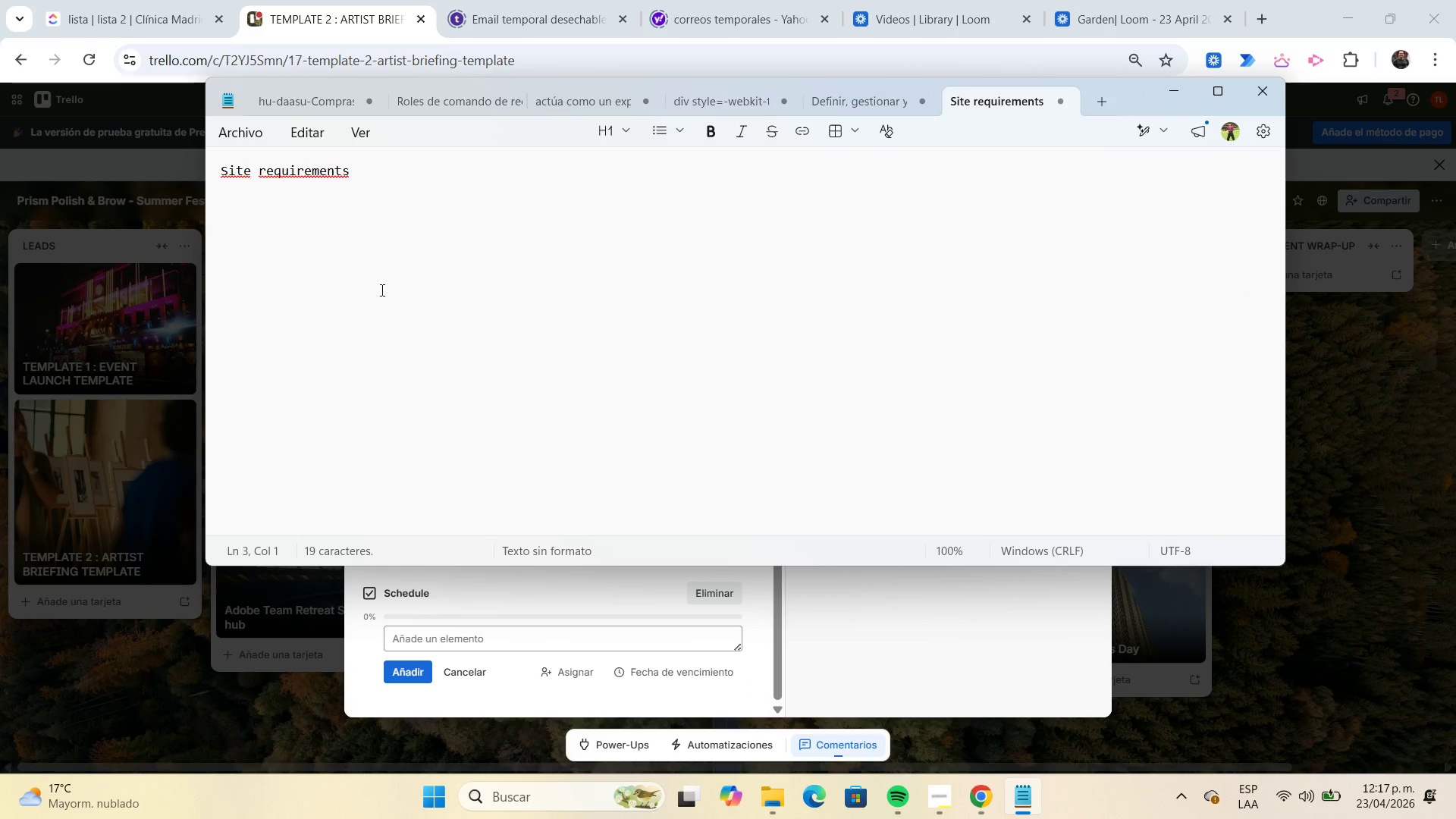 
key(Control+ControlLeft)
 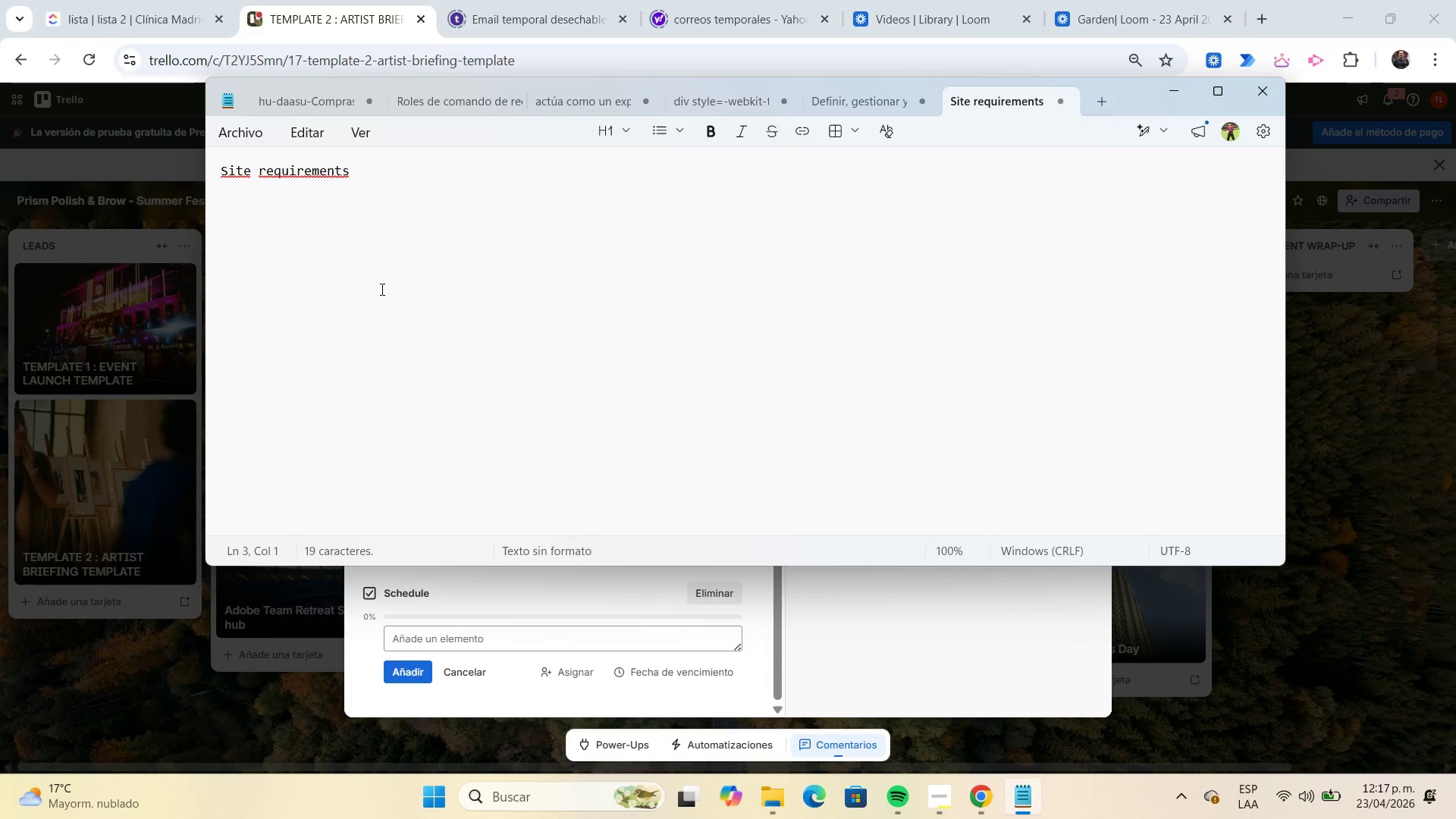 
key(Control+V)
 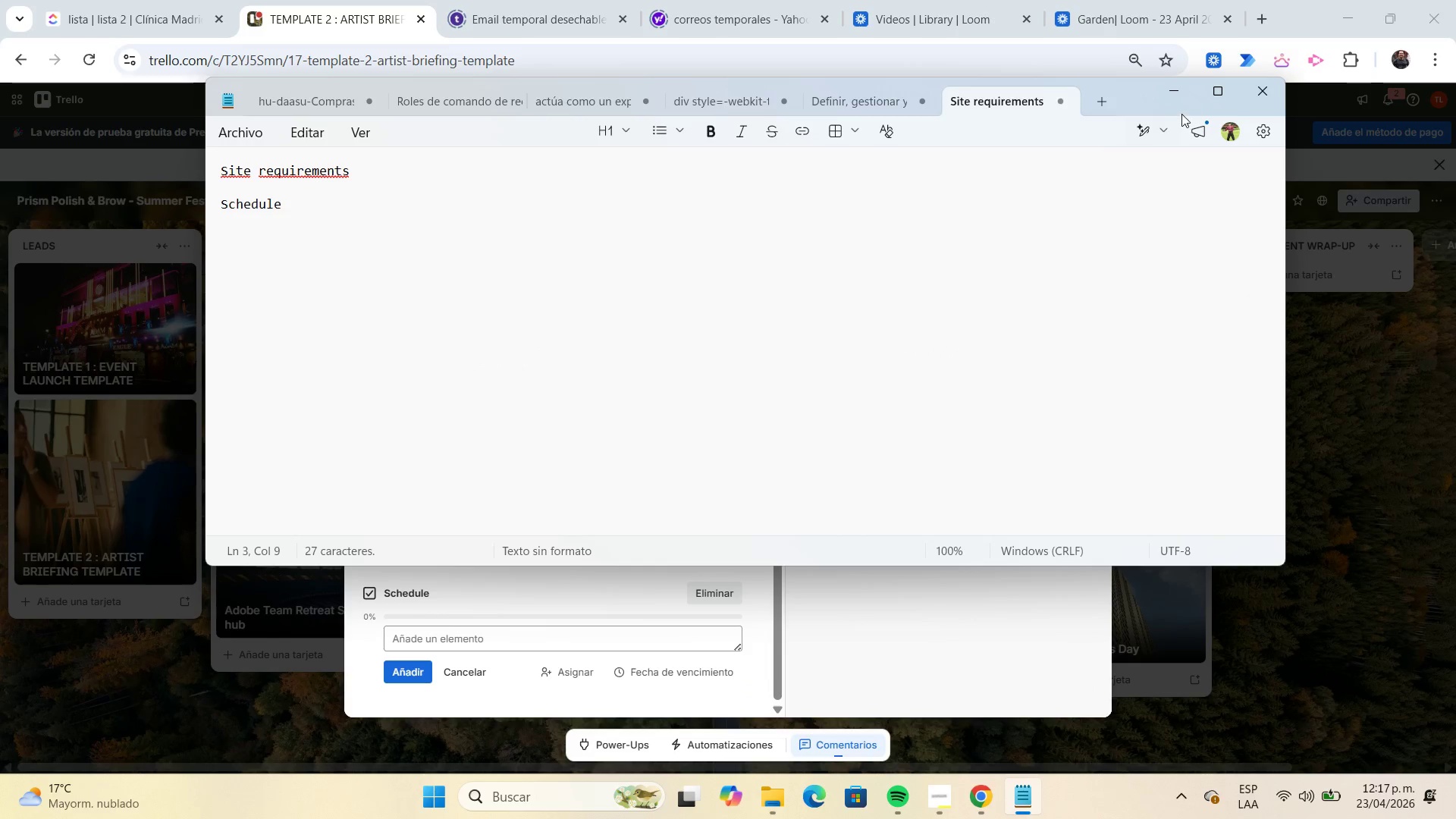 
left_click([1172, 102])
 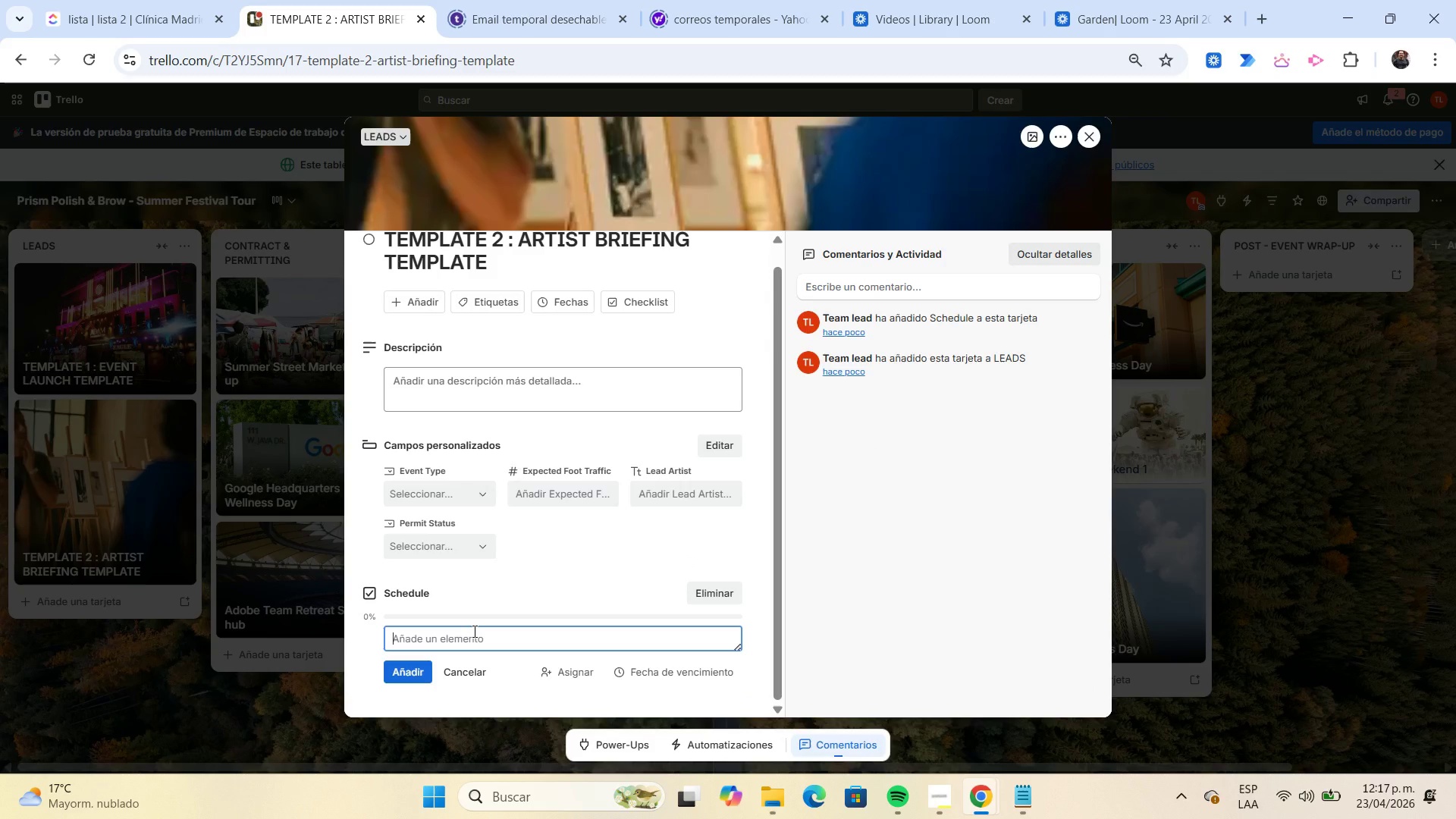 
type(Arrival time)
 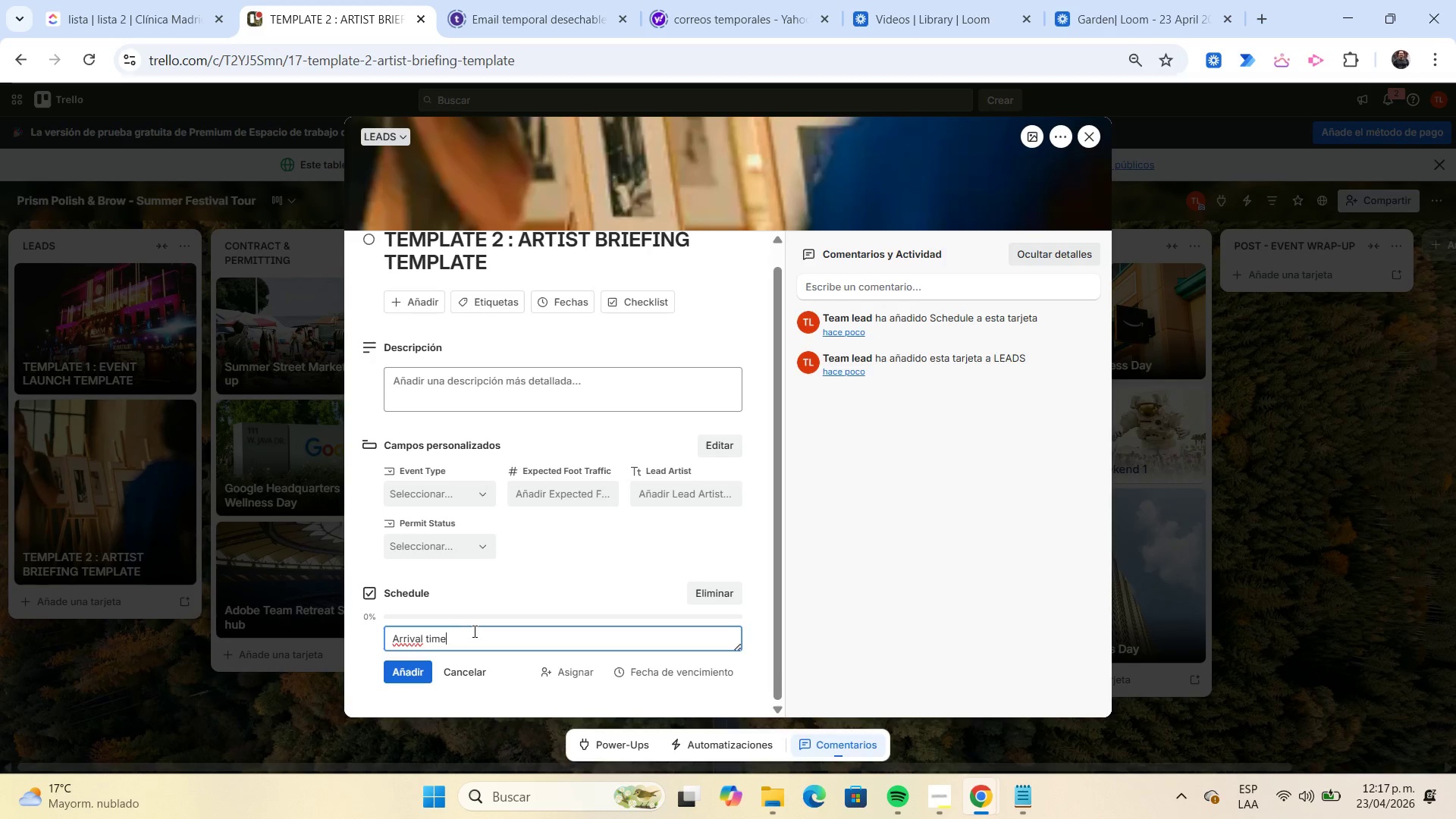 
key(Enter)
 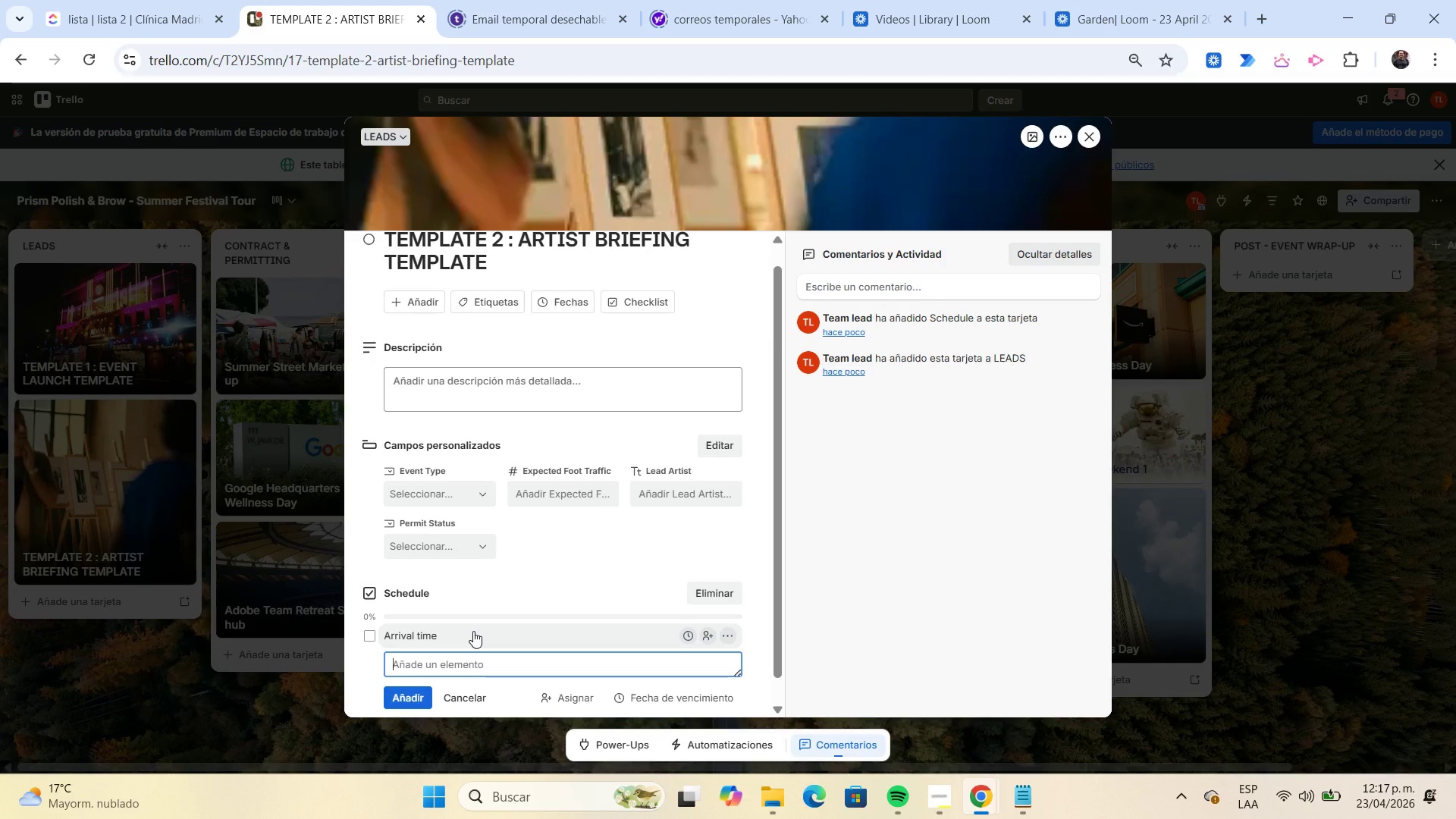 
type(Setup time)
 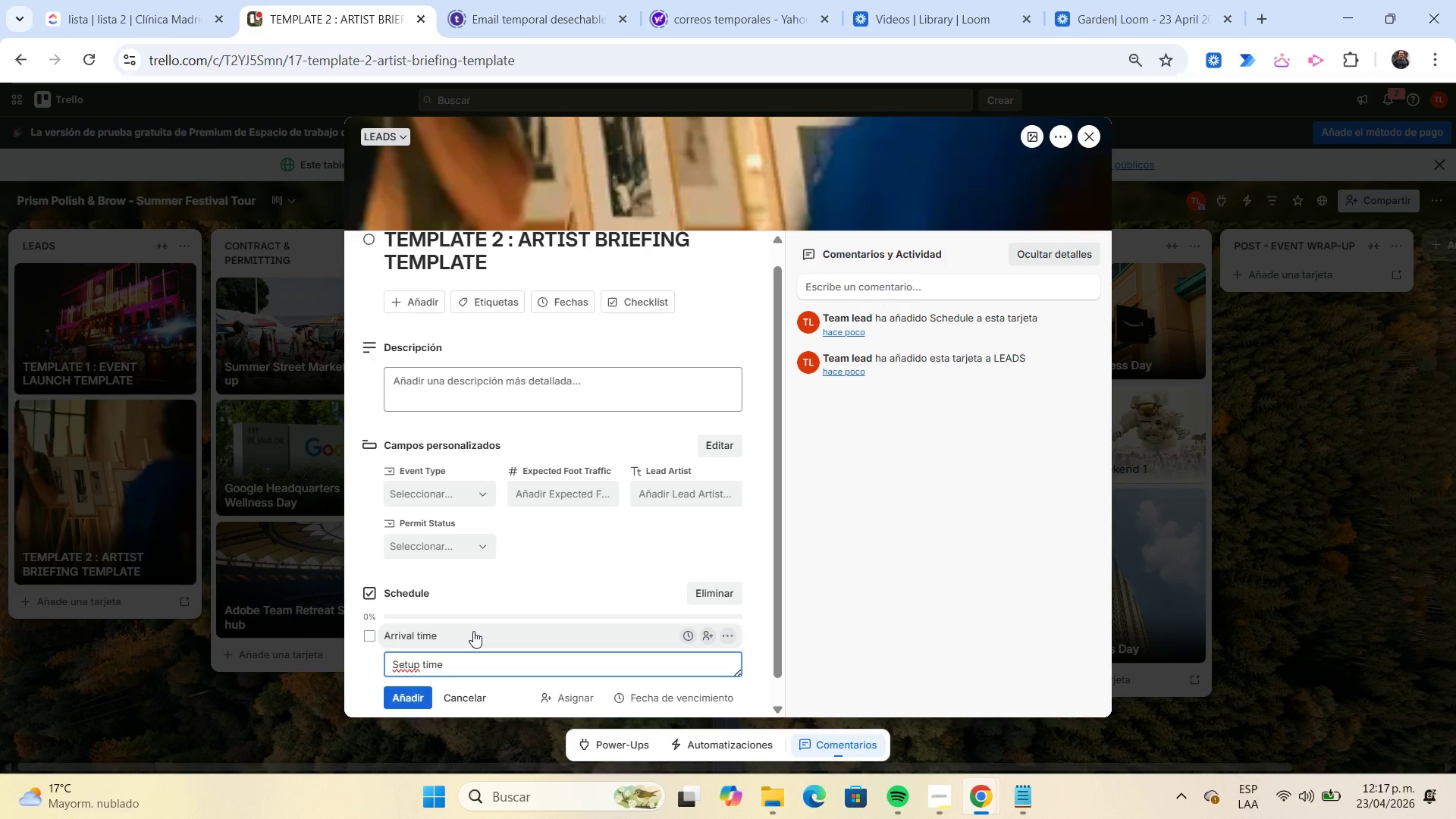 
key(Enter)
 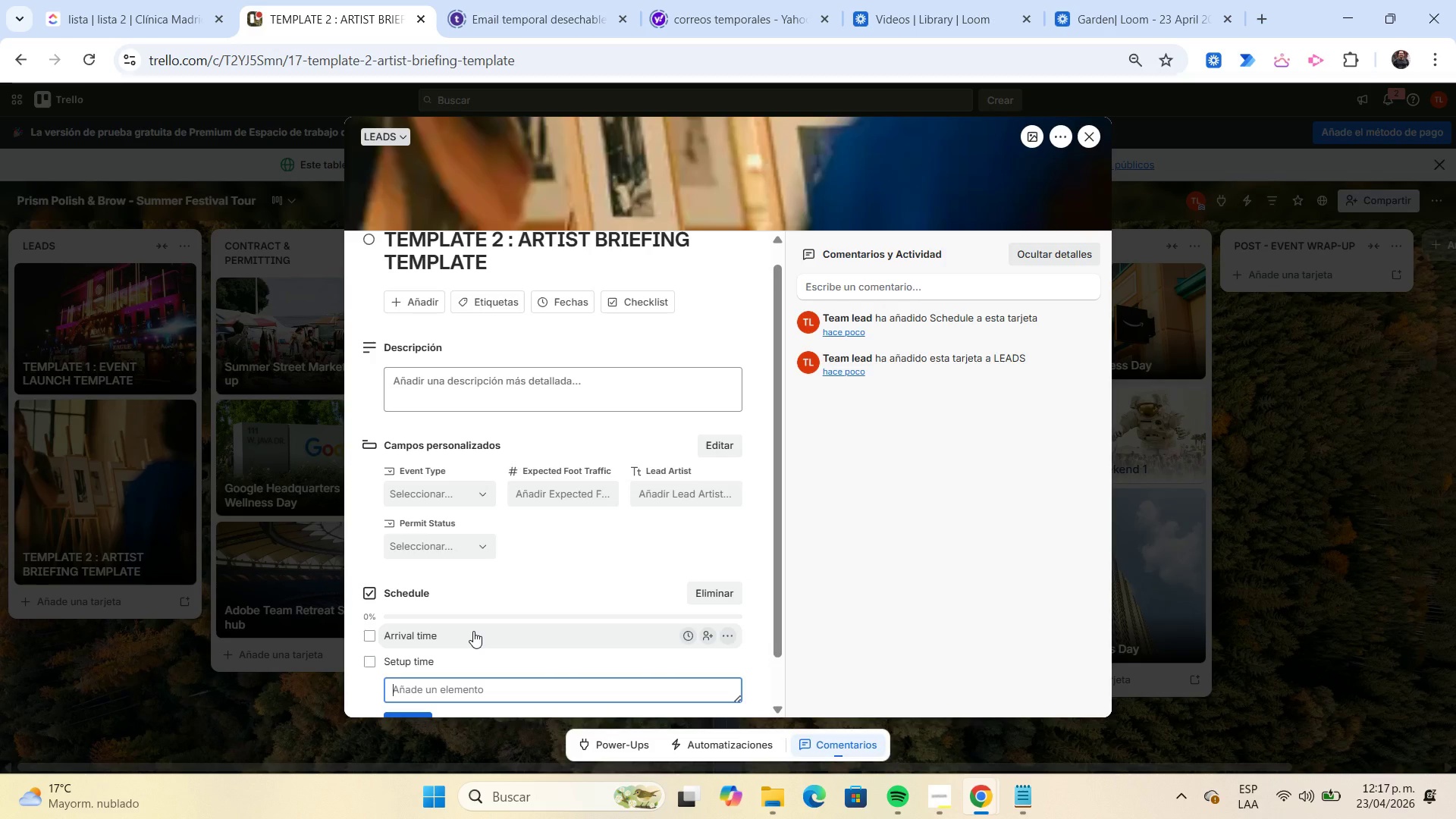 
type(Service Start)
 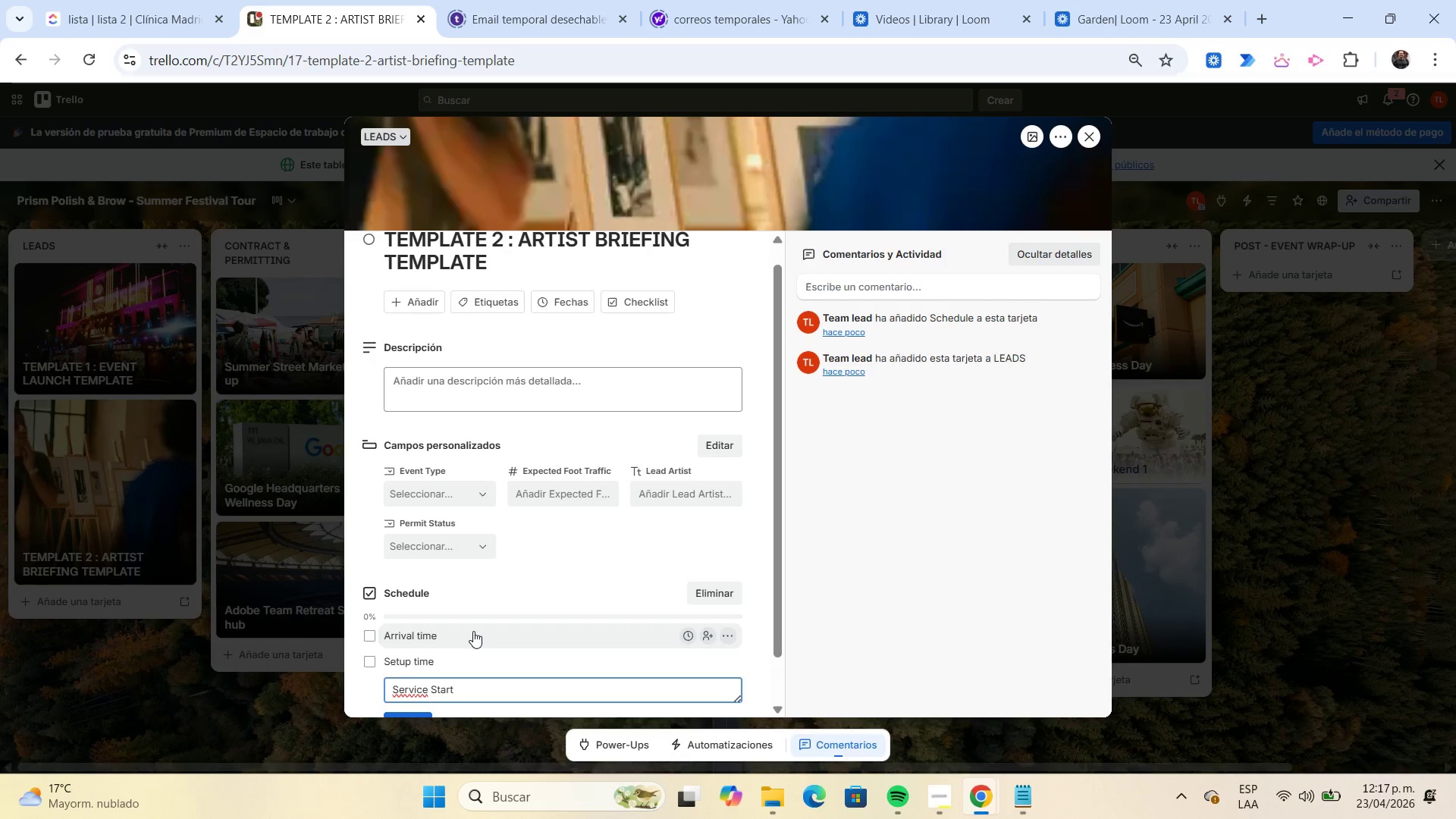 
key(Enter)
 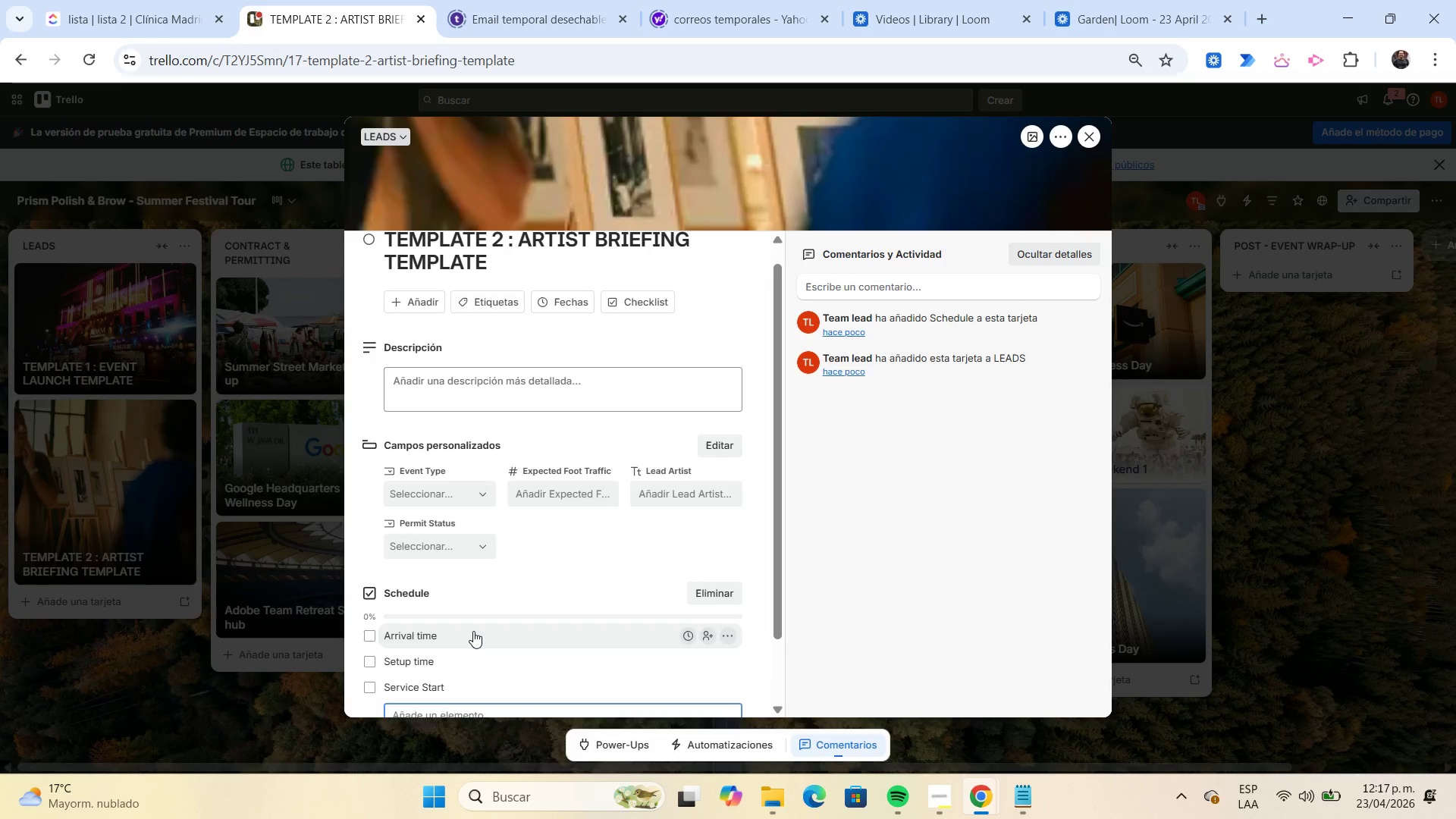 
scroll: coordinate [473, 631], scroll_direction: down, amount: 2.0
 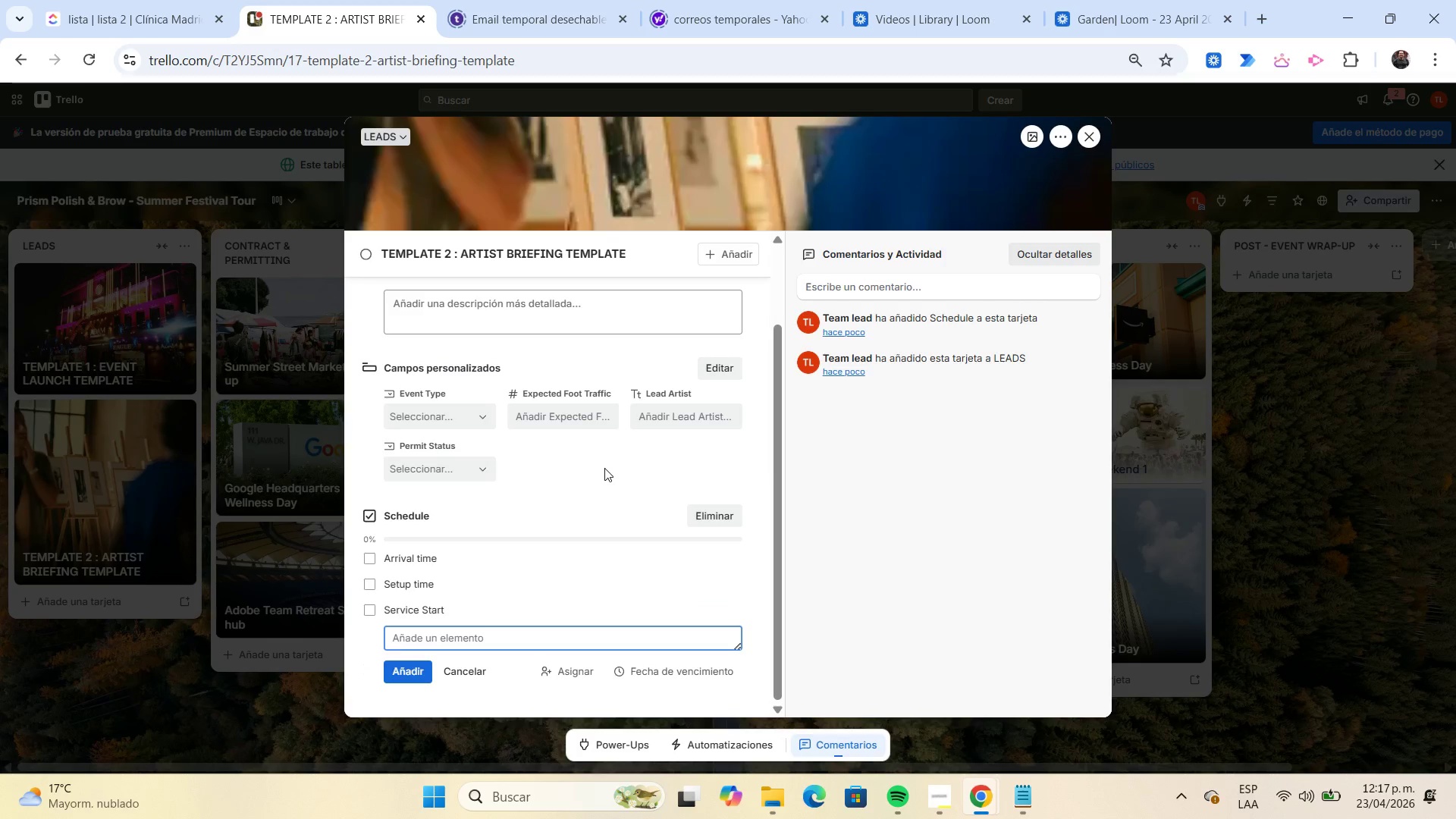 
type(Break Time)
 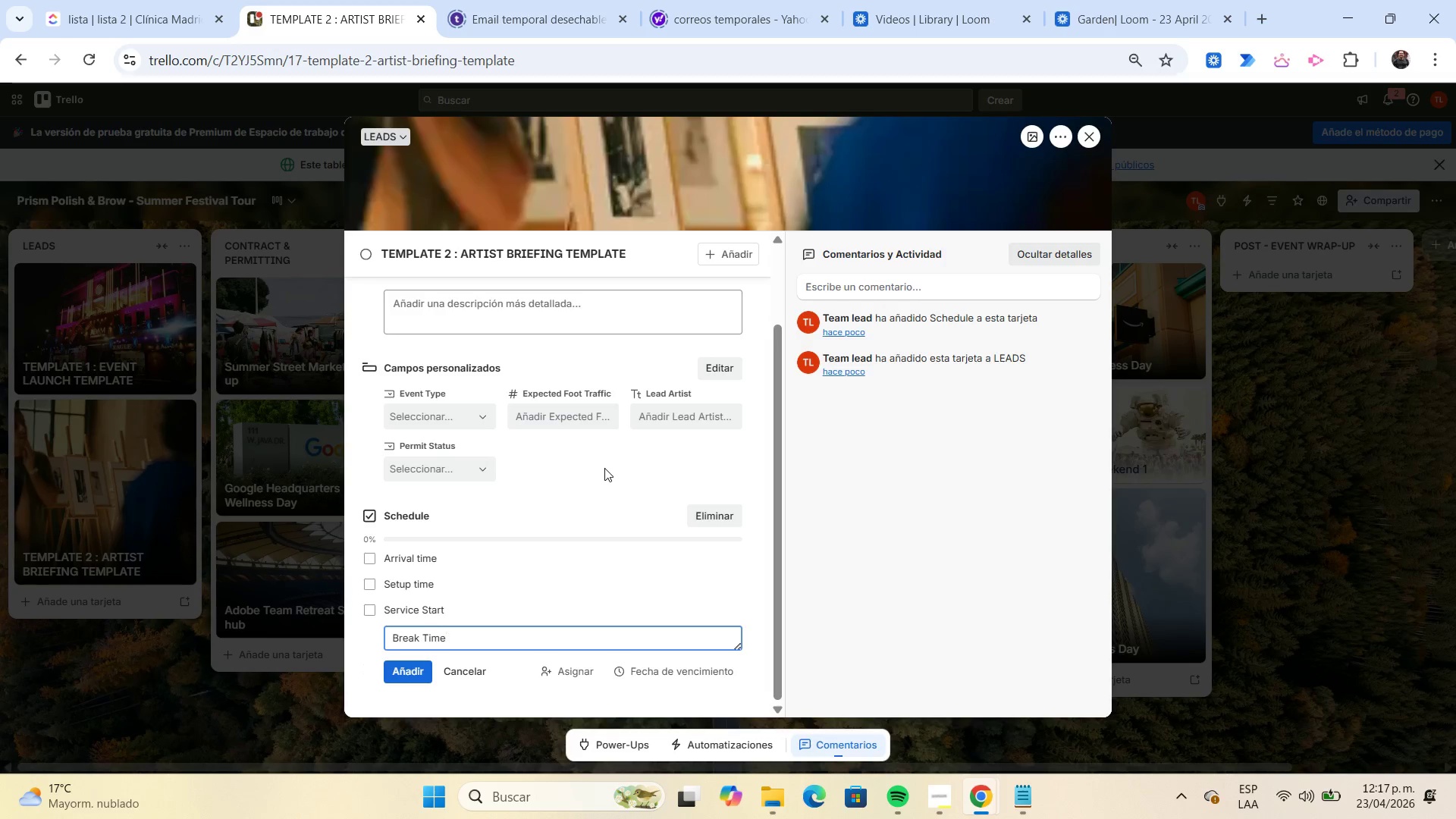 
key(Enter)
 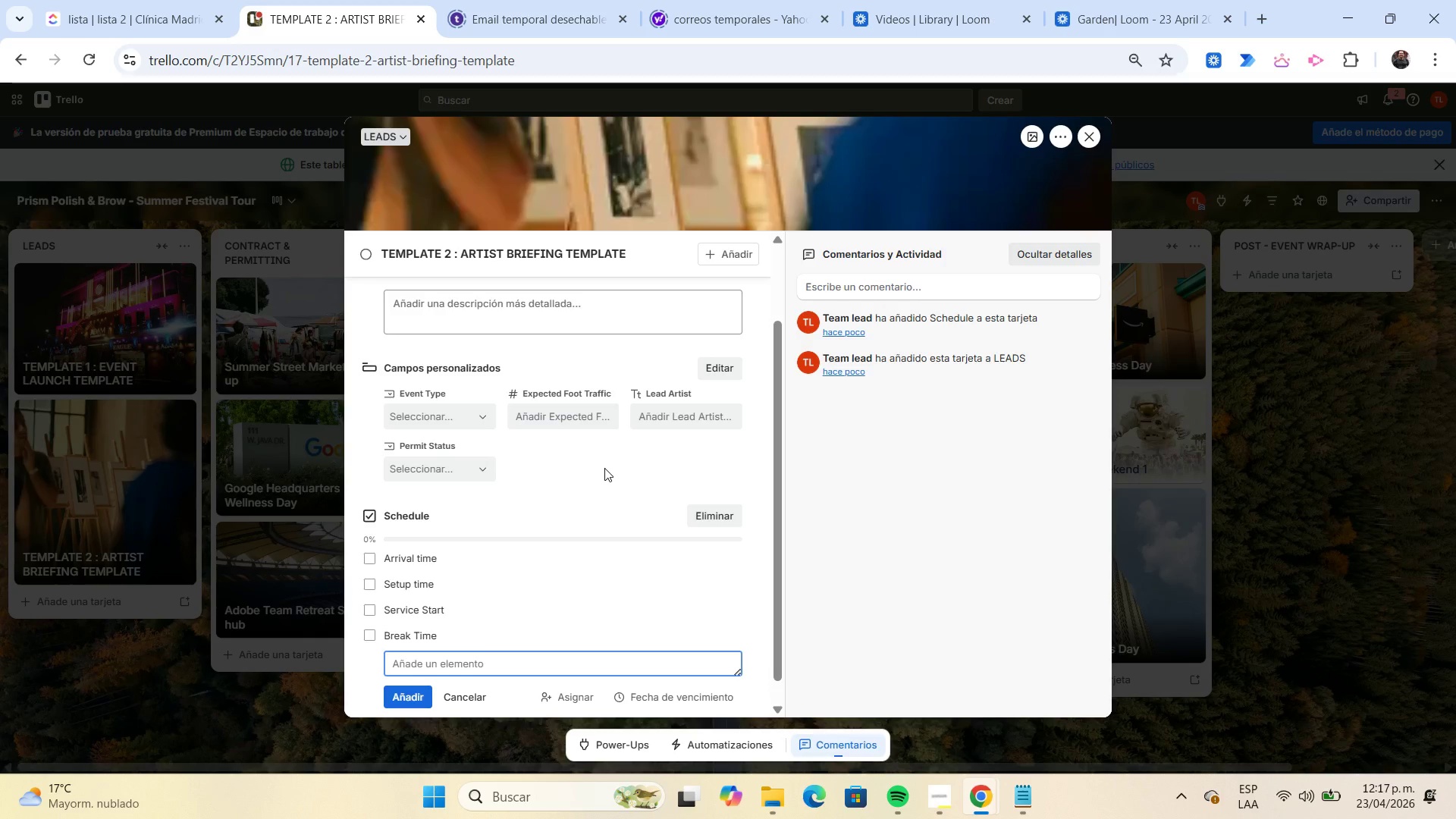 
type(Close Time)
 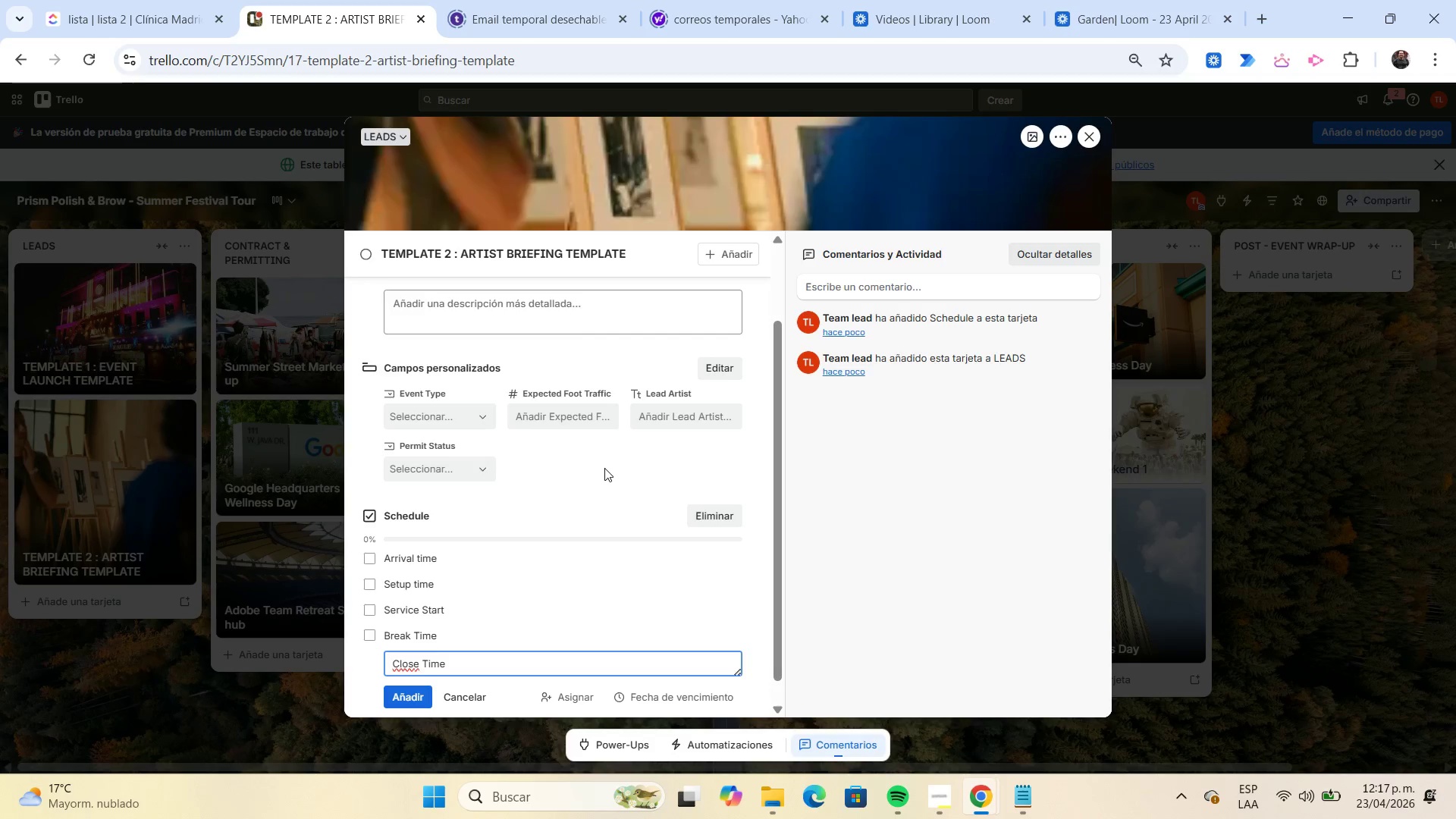 
key(Enter)
 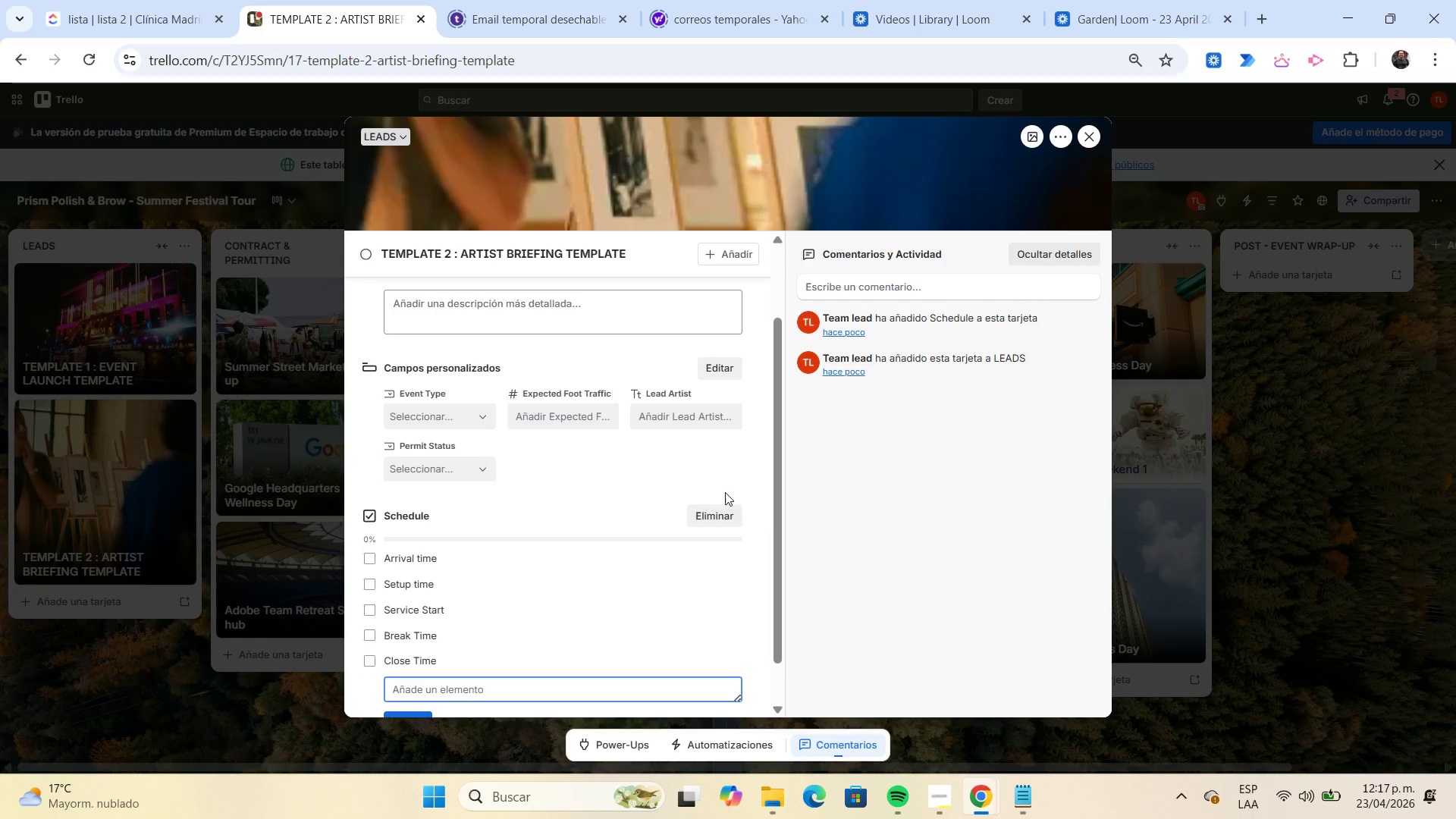 
left_click([755, 468])
 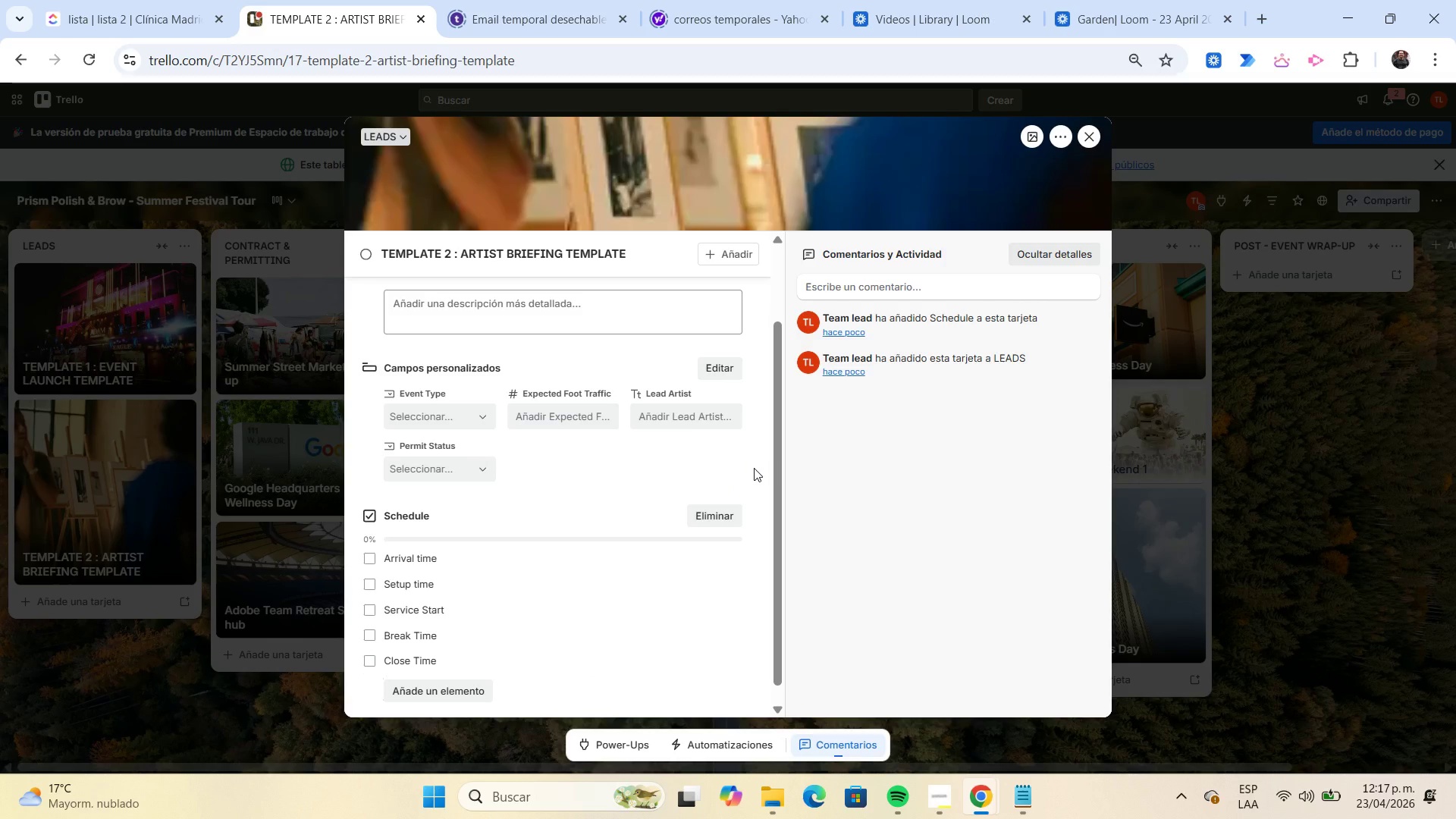 
scroll: coordinate [754, 468], scroll_direction: down, amount: 2.0
 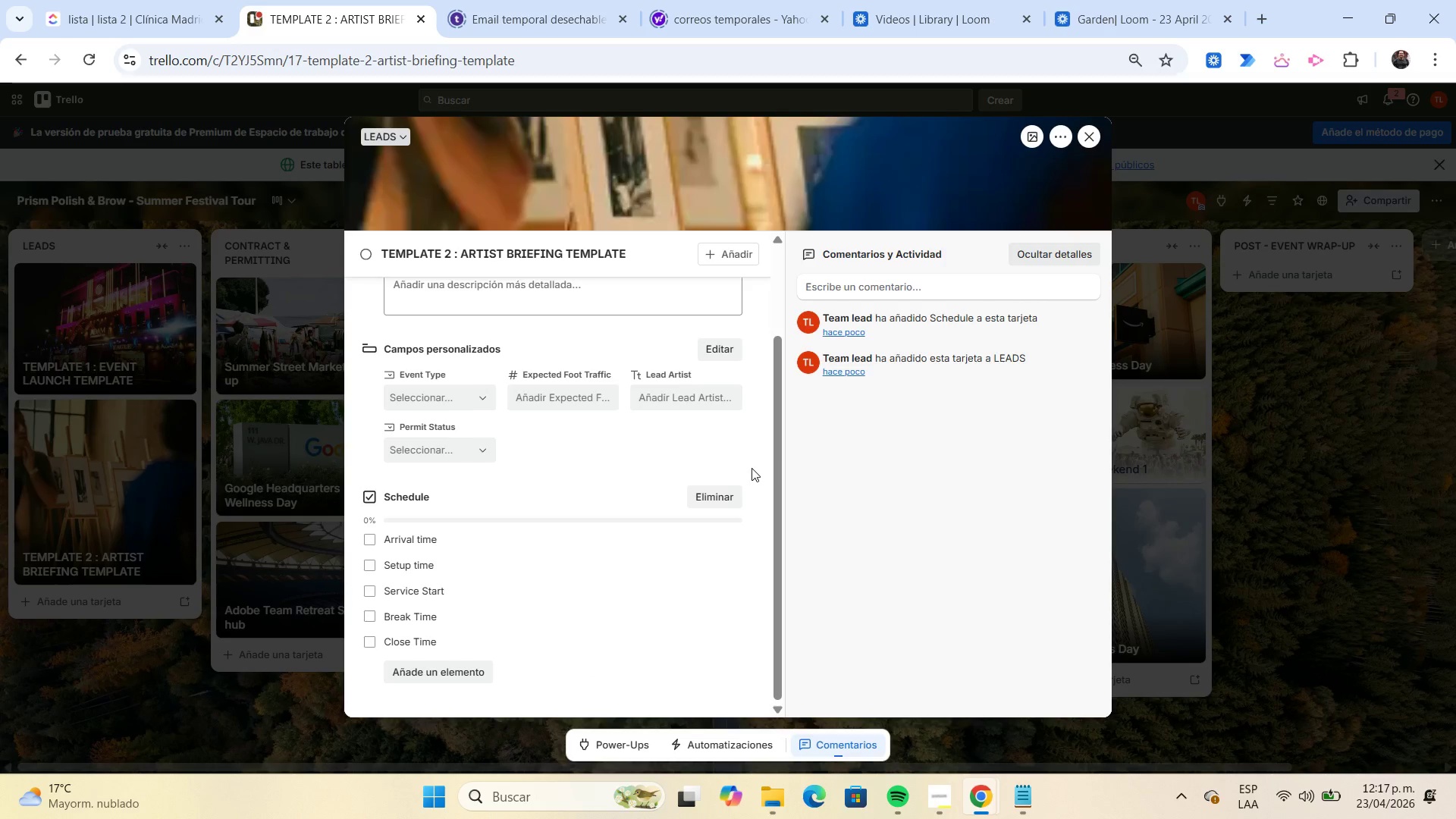 
scroll: coordinate [752, 468], scroll_direction: up, amount: 2.0
 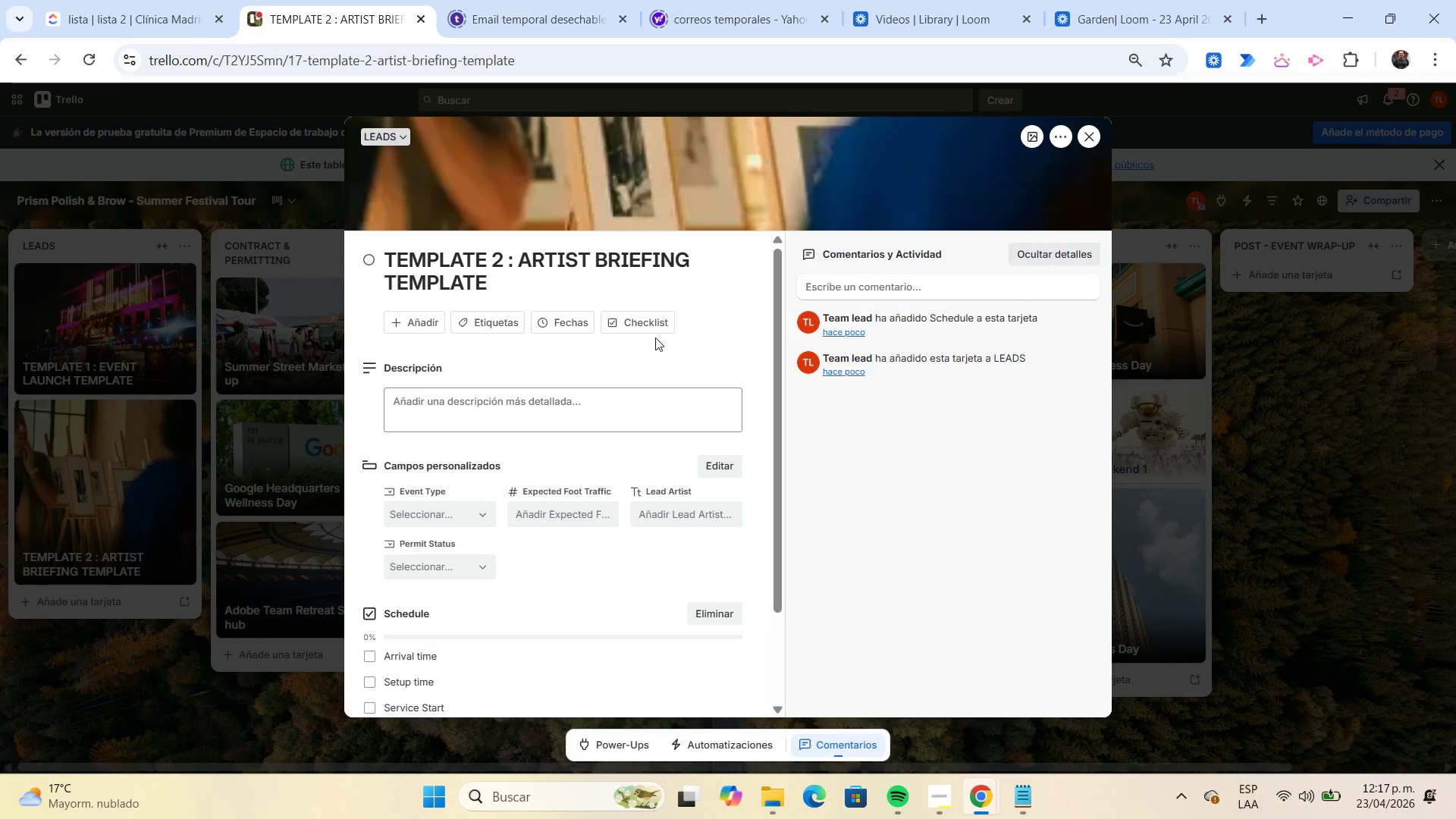 
left_click([652, 328])
 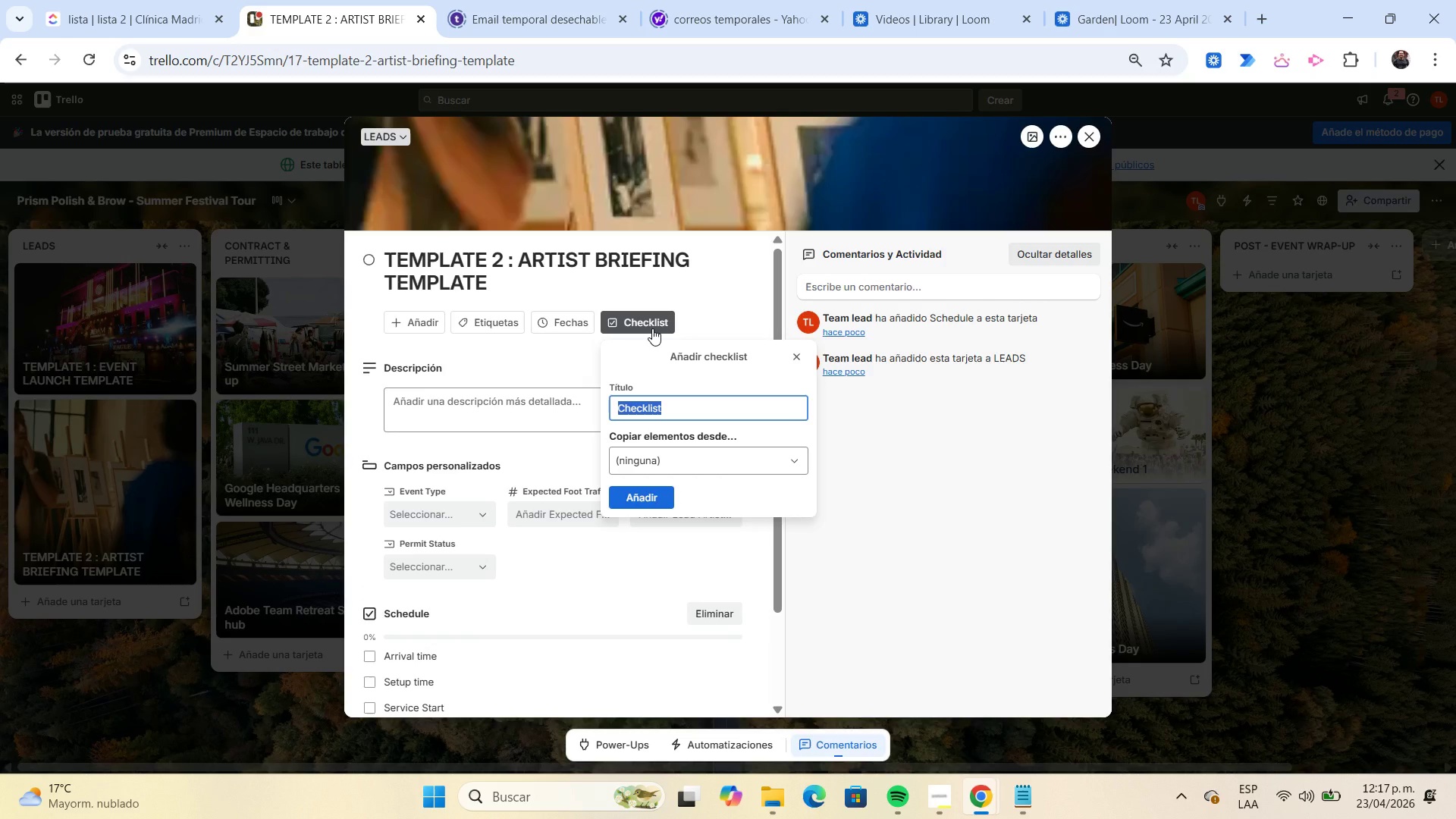 
type(Kit Requirements)
 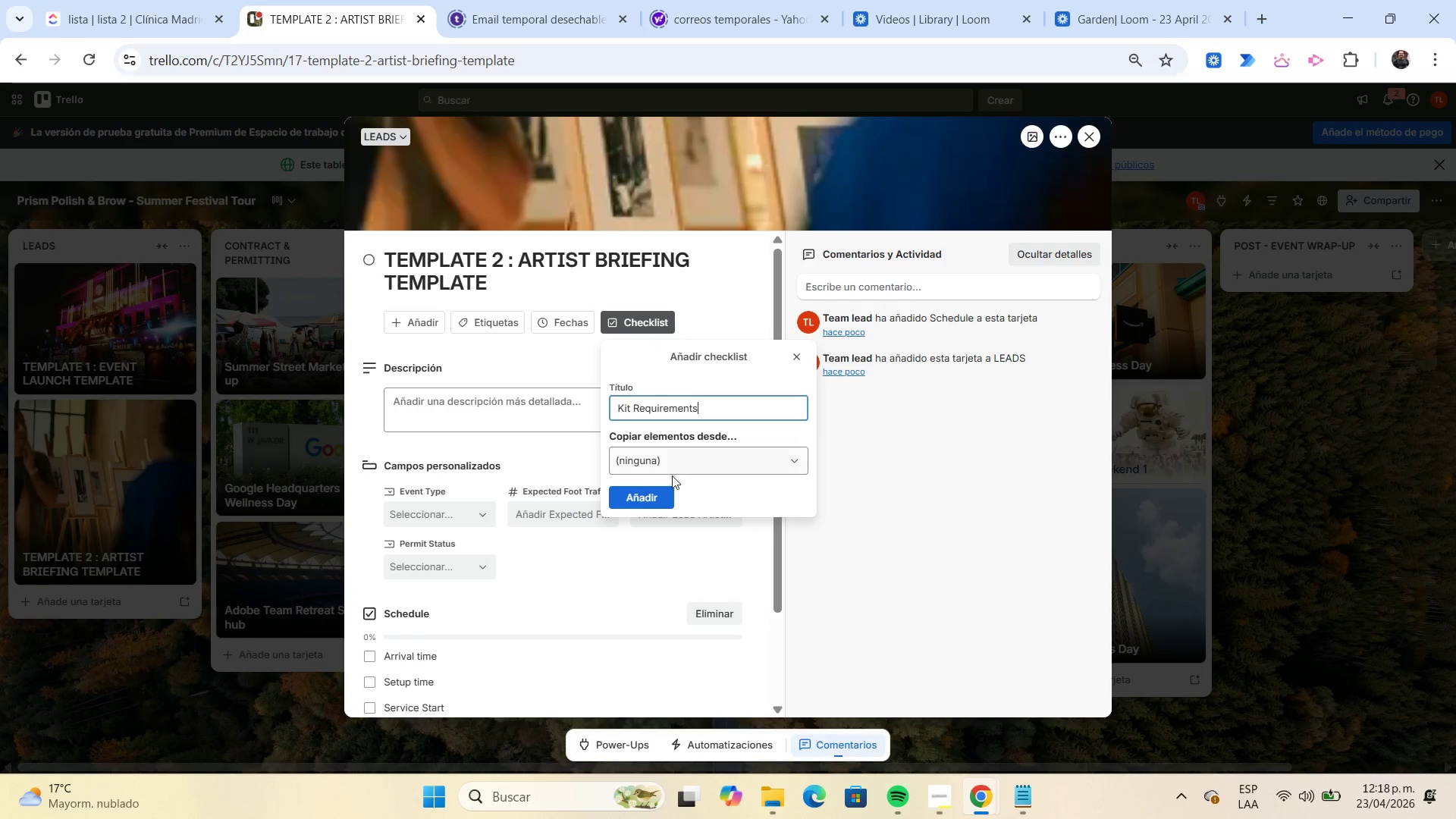 
left_click([665, 488])
 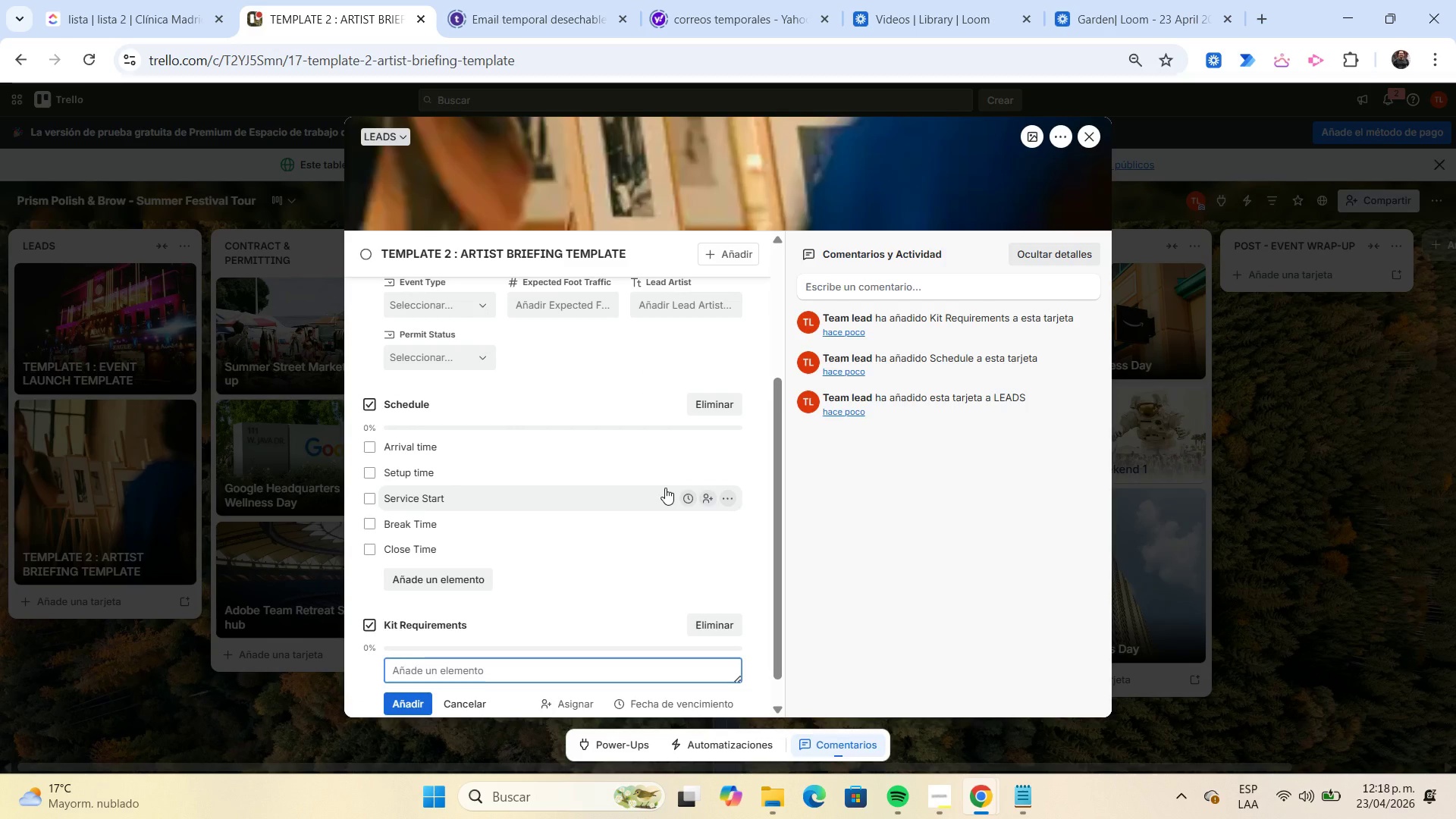 
scroll: coordinate [665, 488], scroll_direction: down, amount: 1.0
 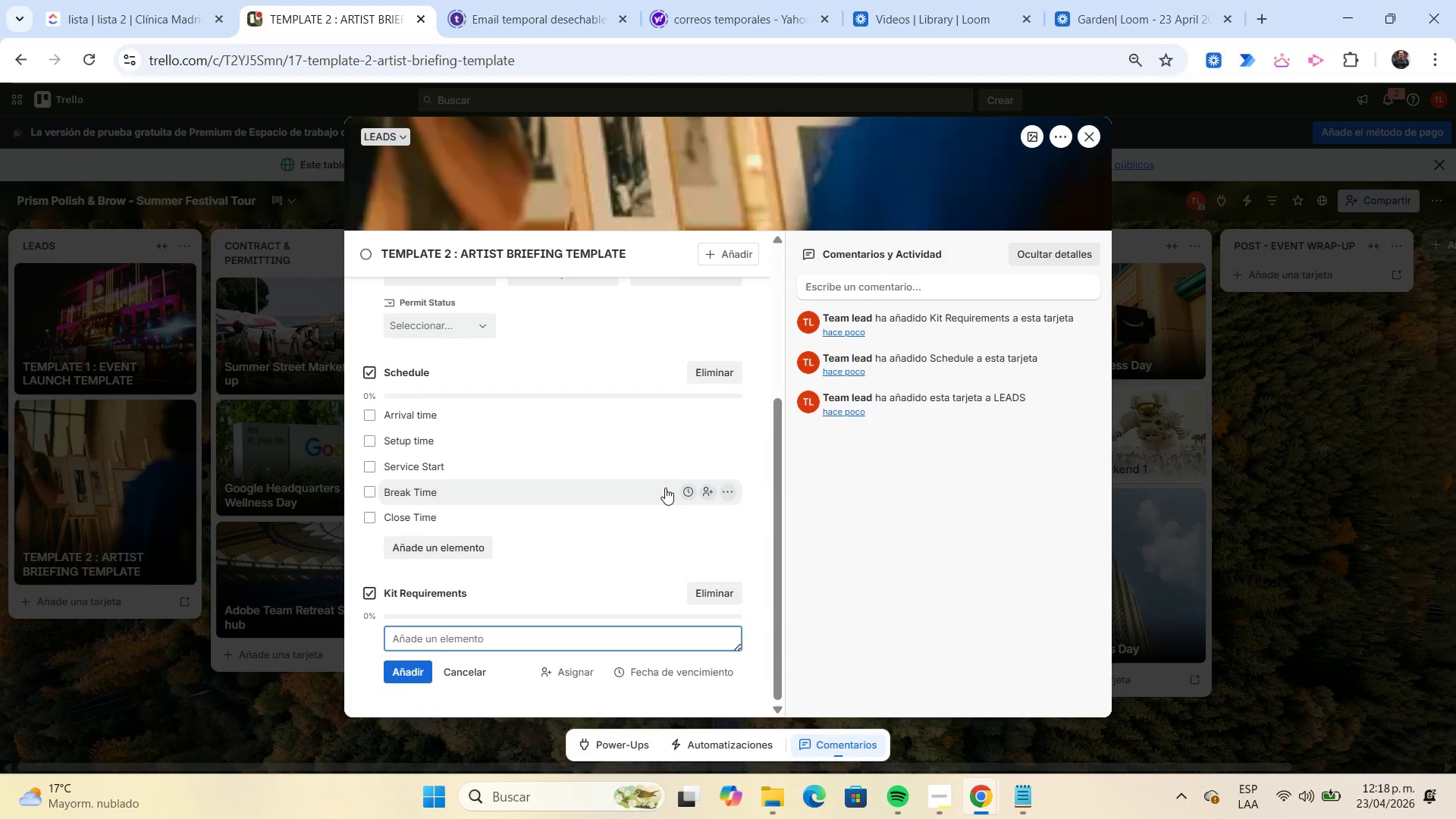 
wait(5.3)
 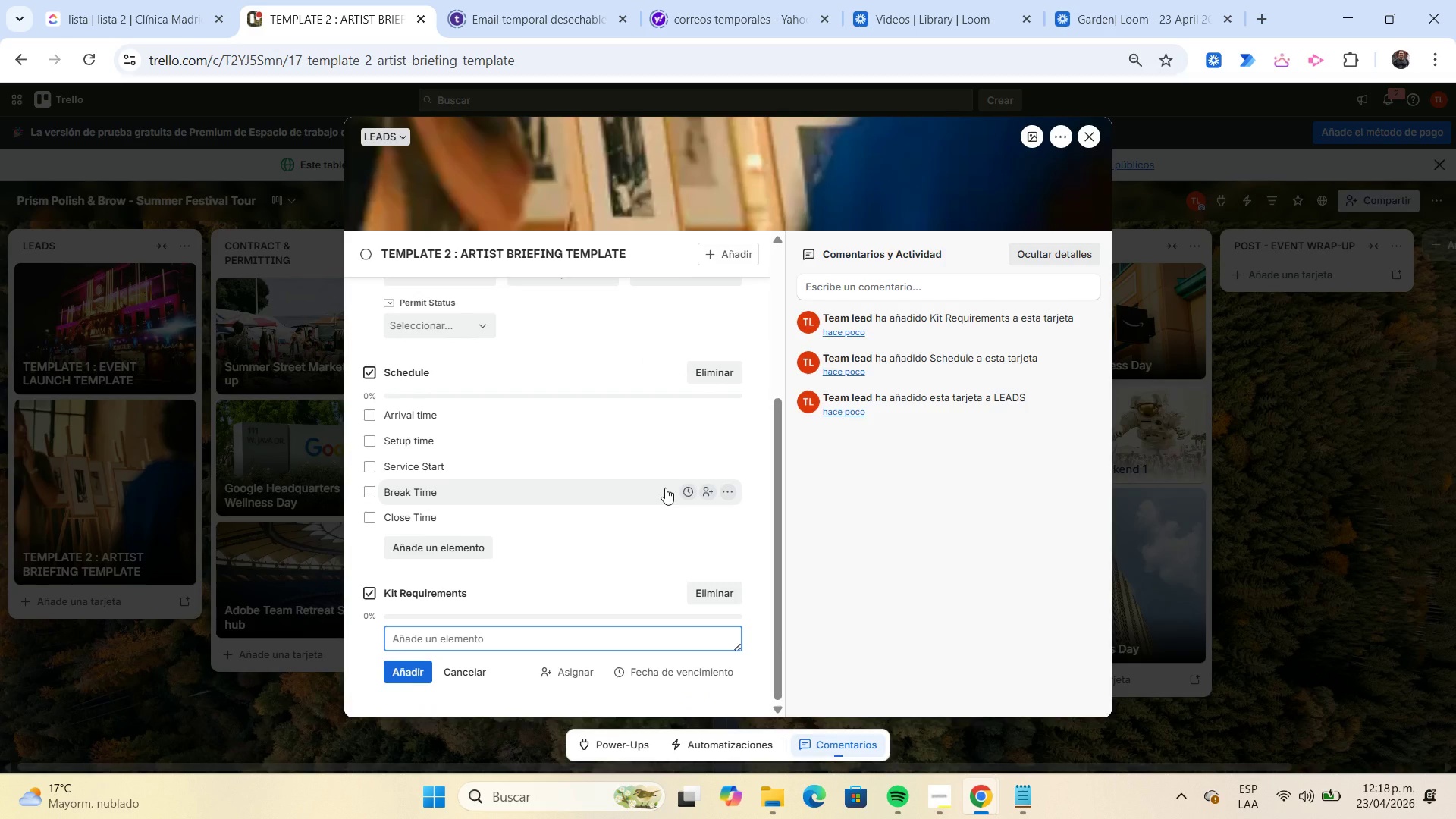 
type(Brushes)
 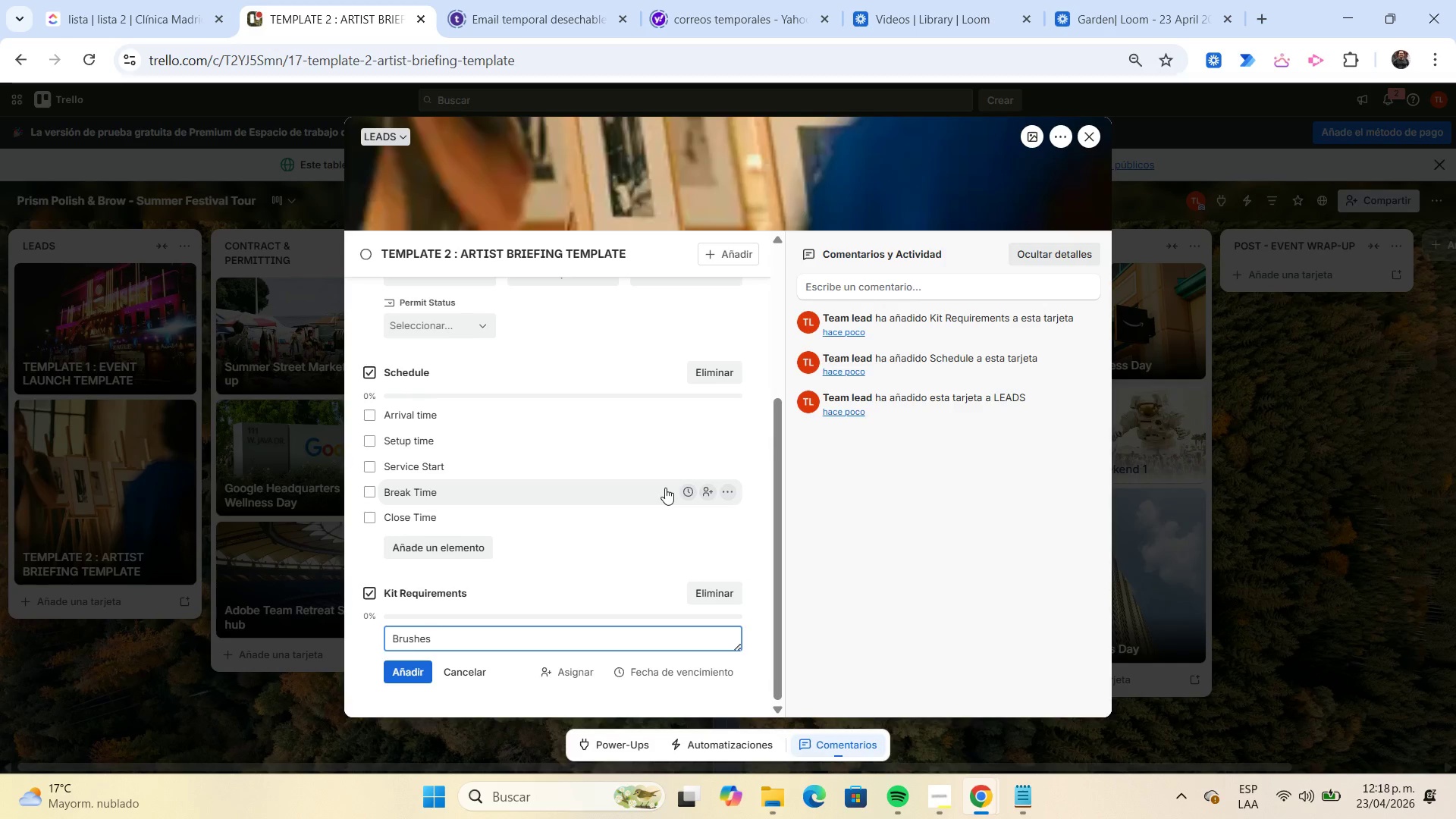 
key(Enter)
 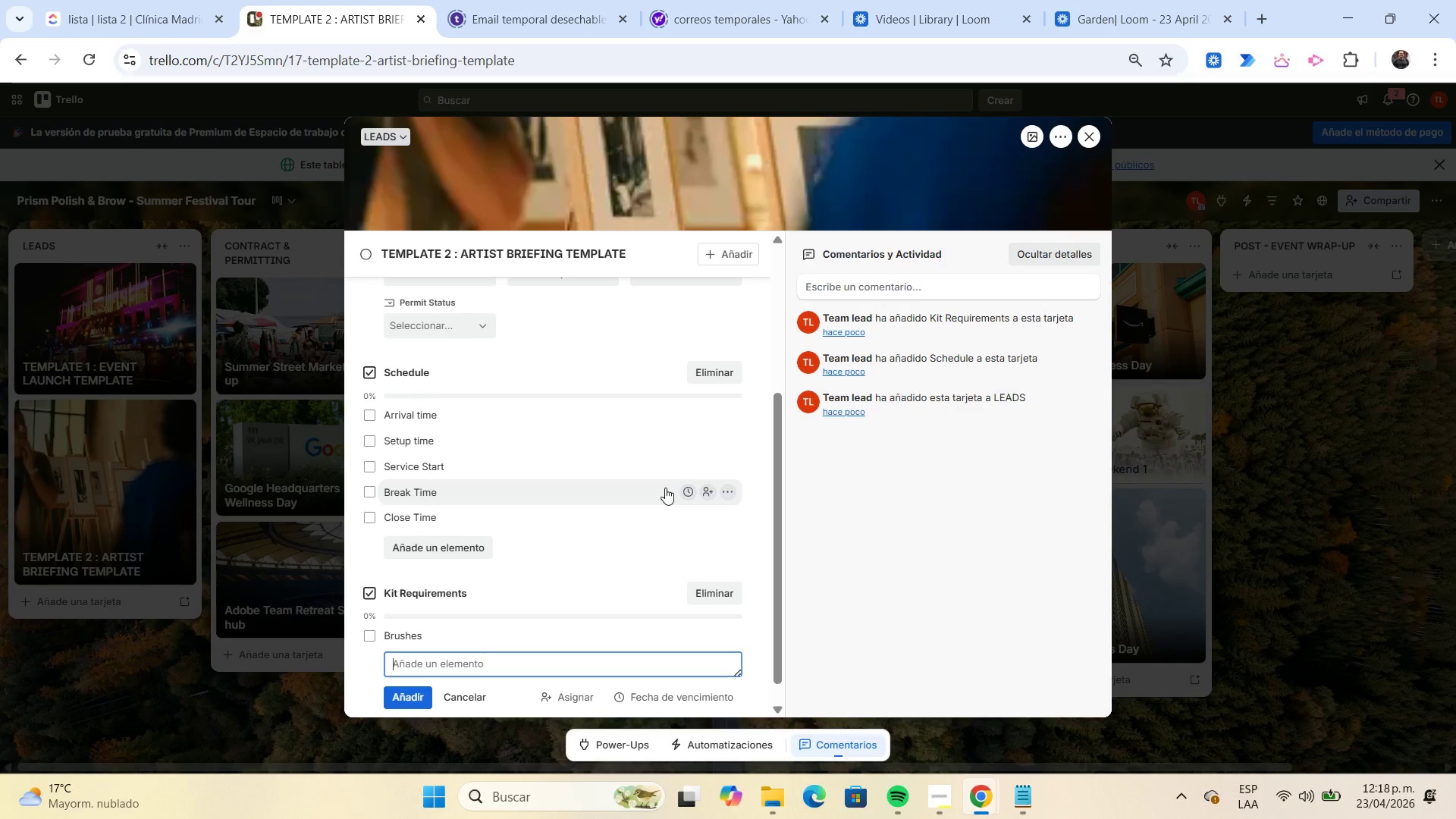 
type(Files)
 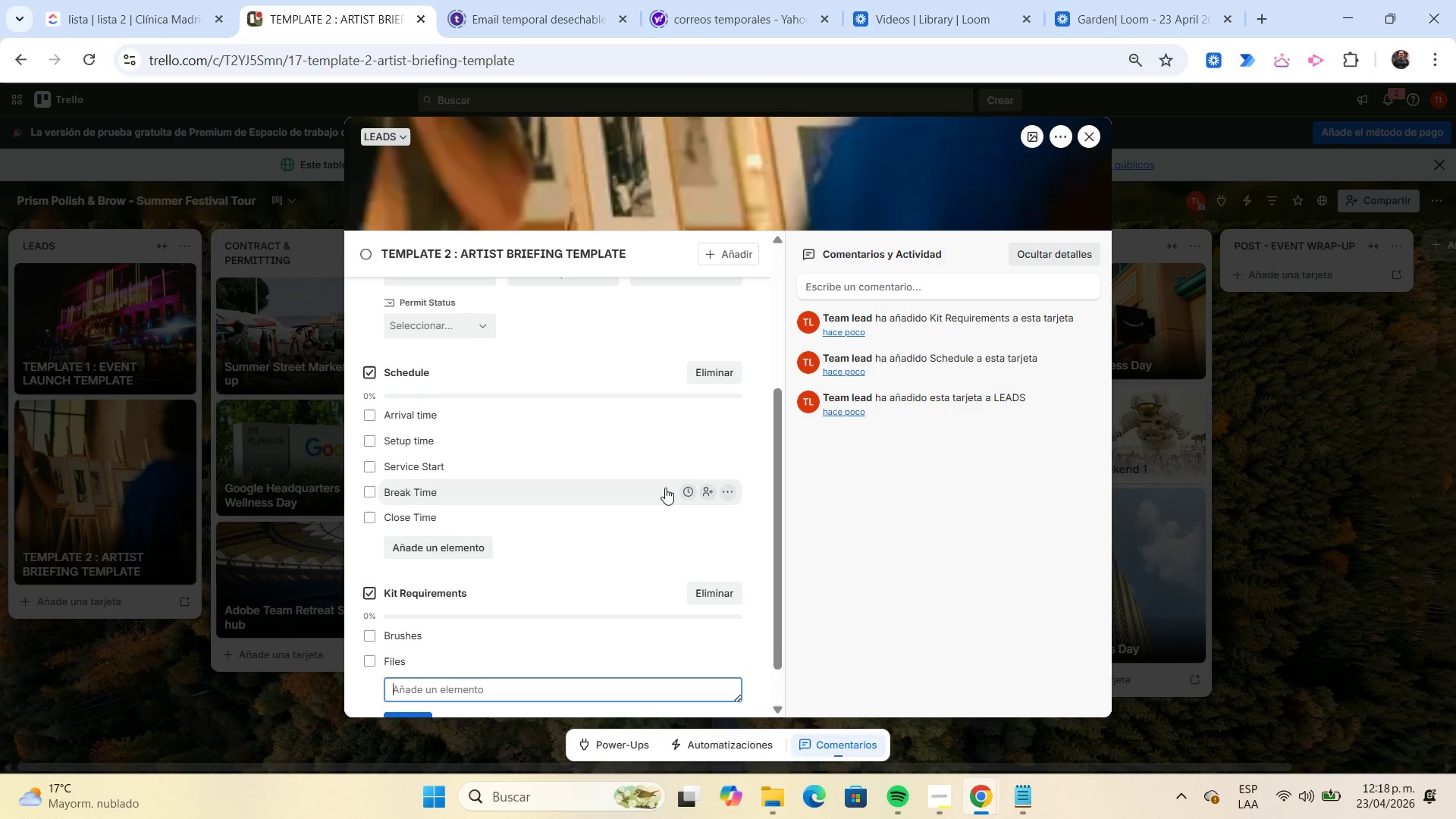 
key(Enter)
 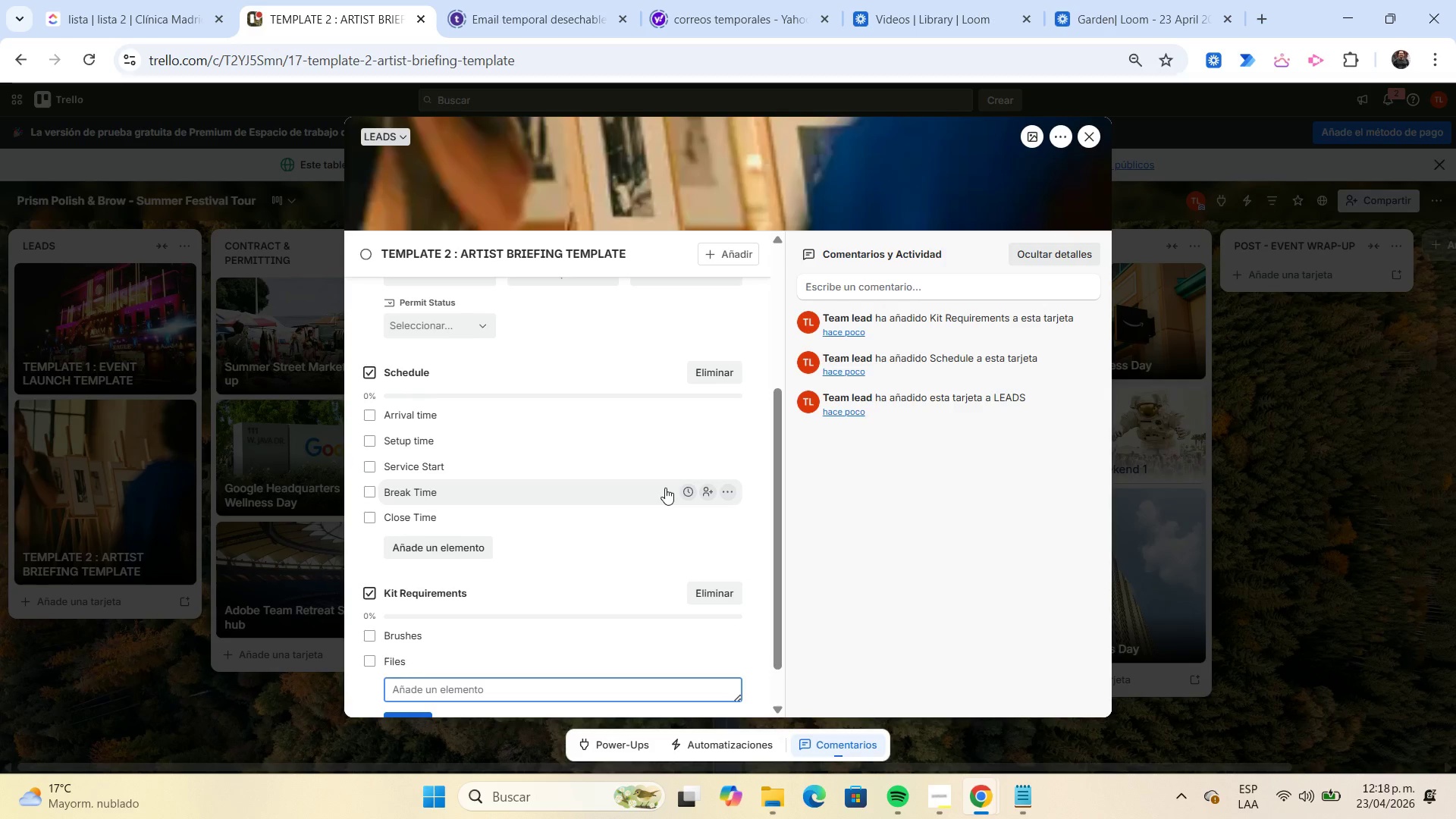 
type(Lash trays)
 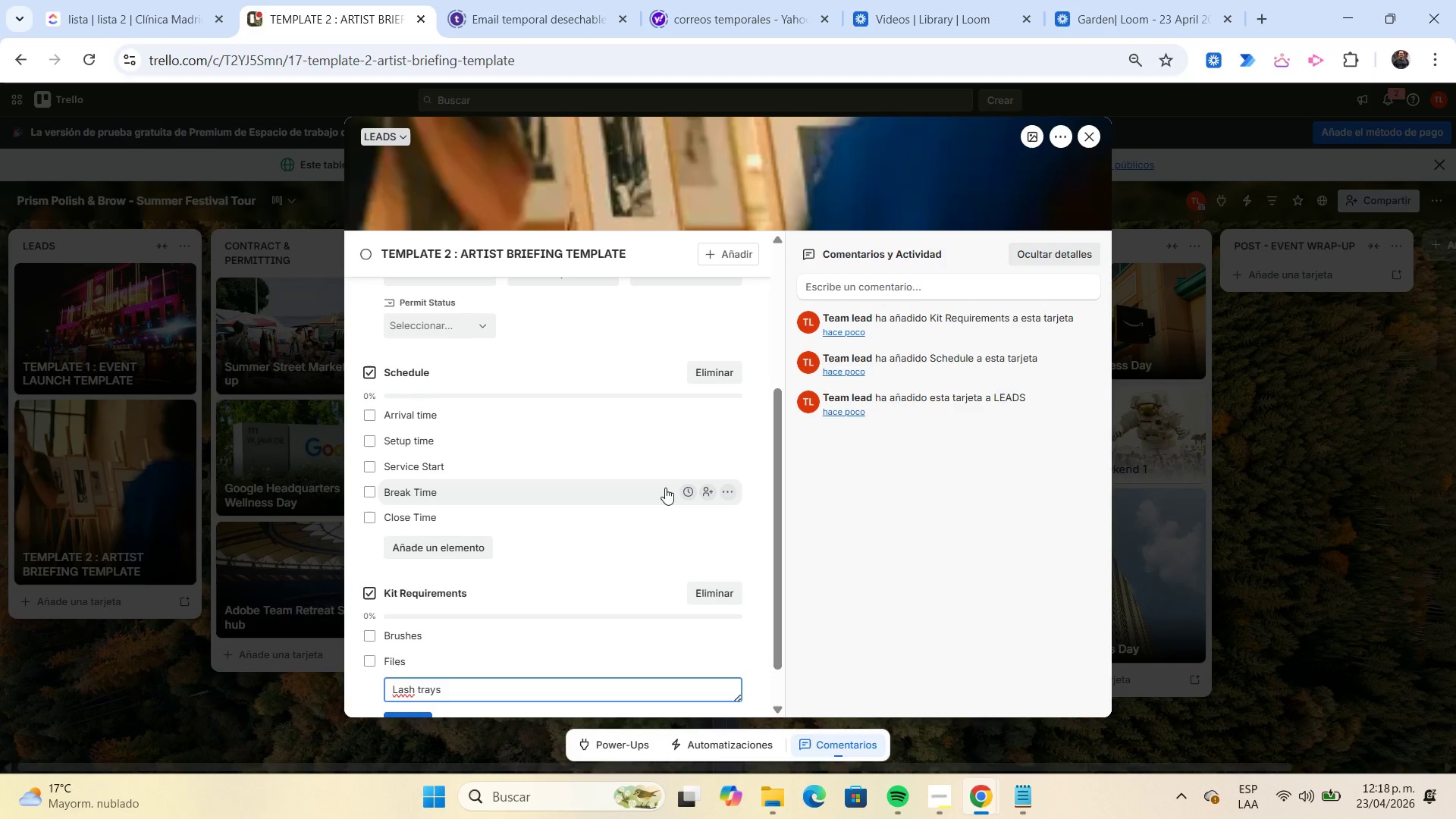 
key(Enter)
 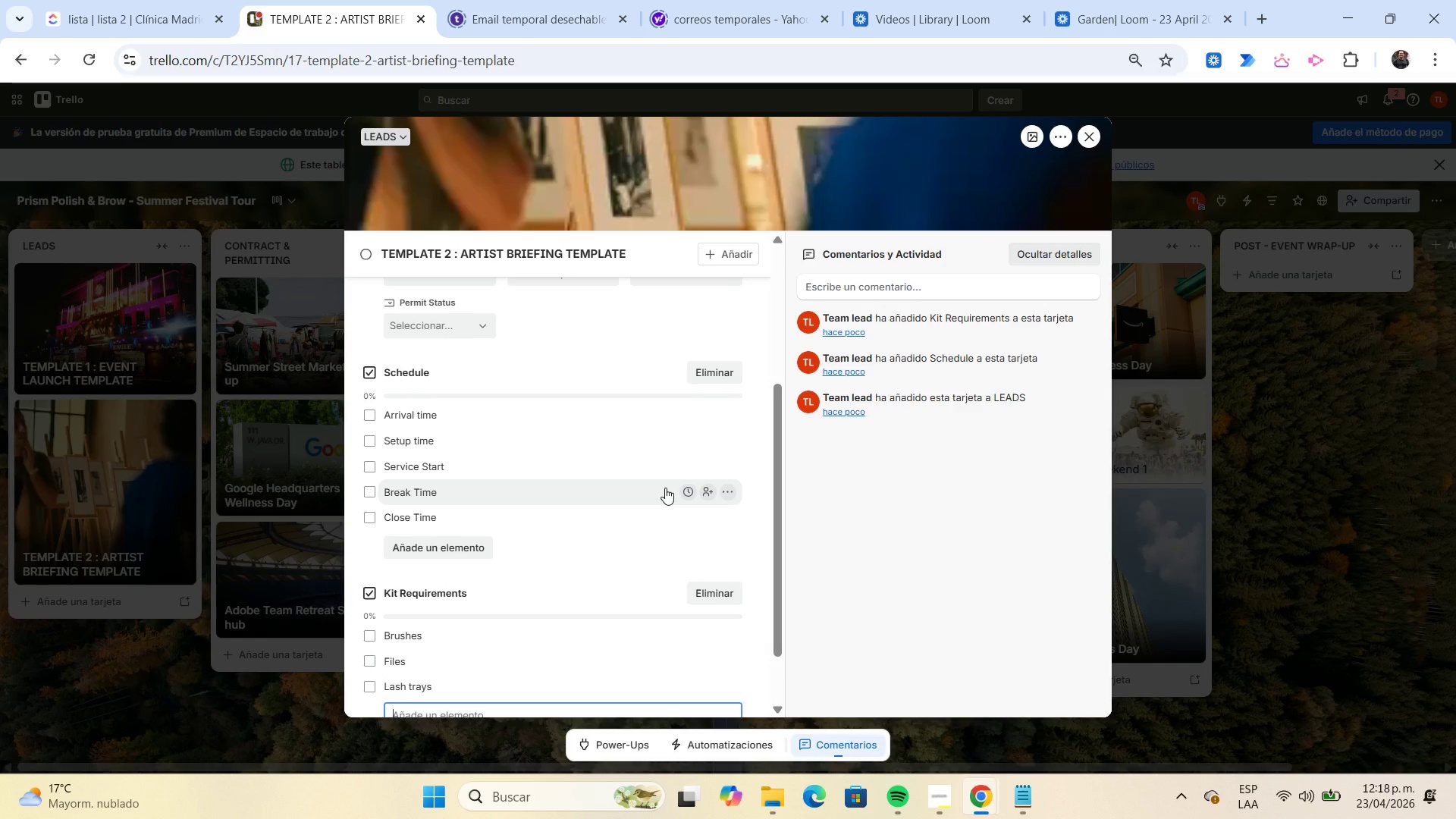 
scroll: coordinate [665, 488], scroll_direction: down, amount: 2.0
 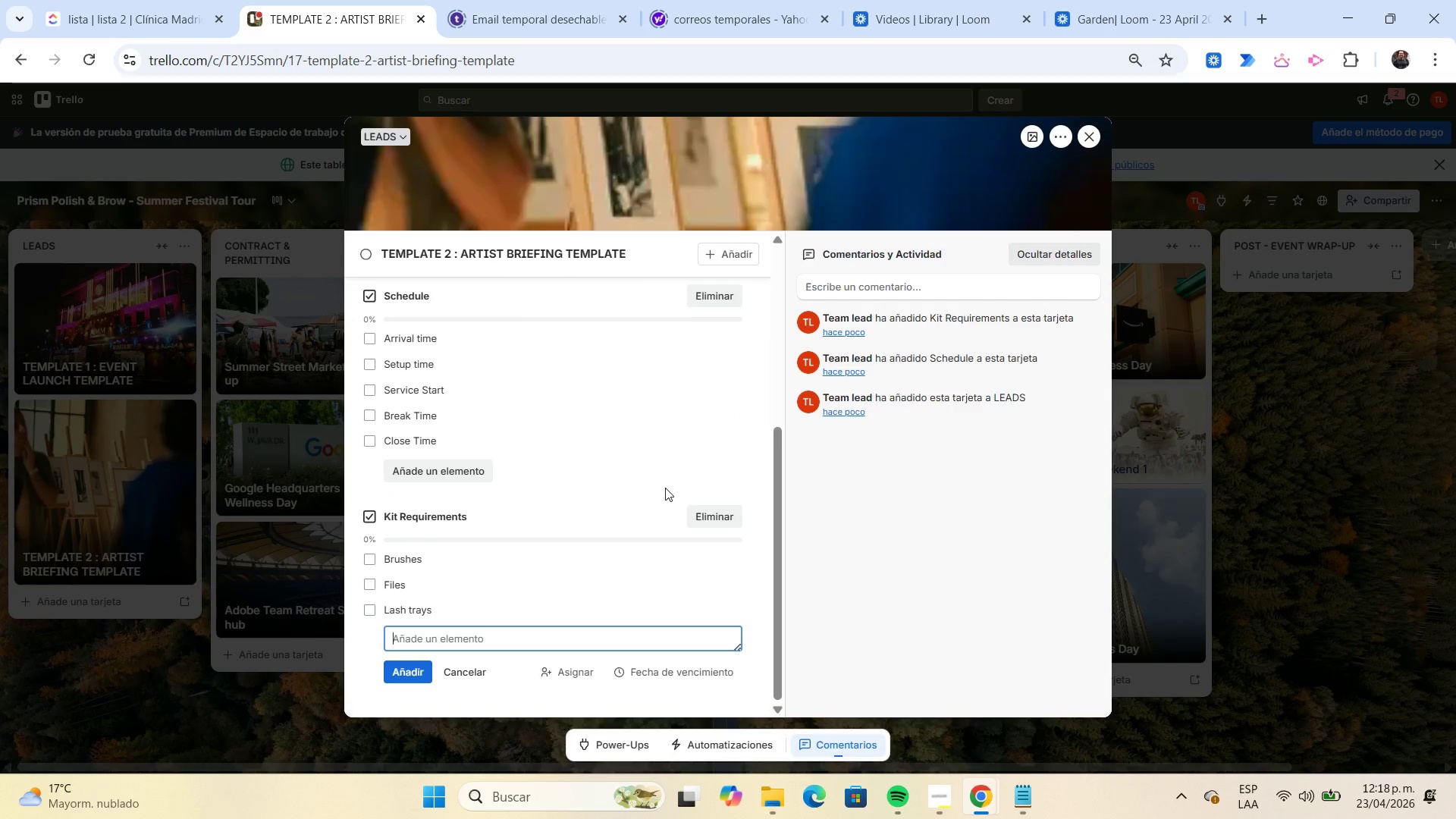 
type(Adhesive)
 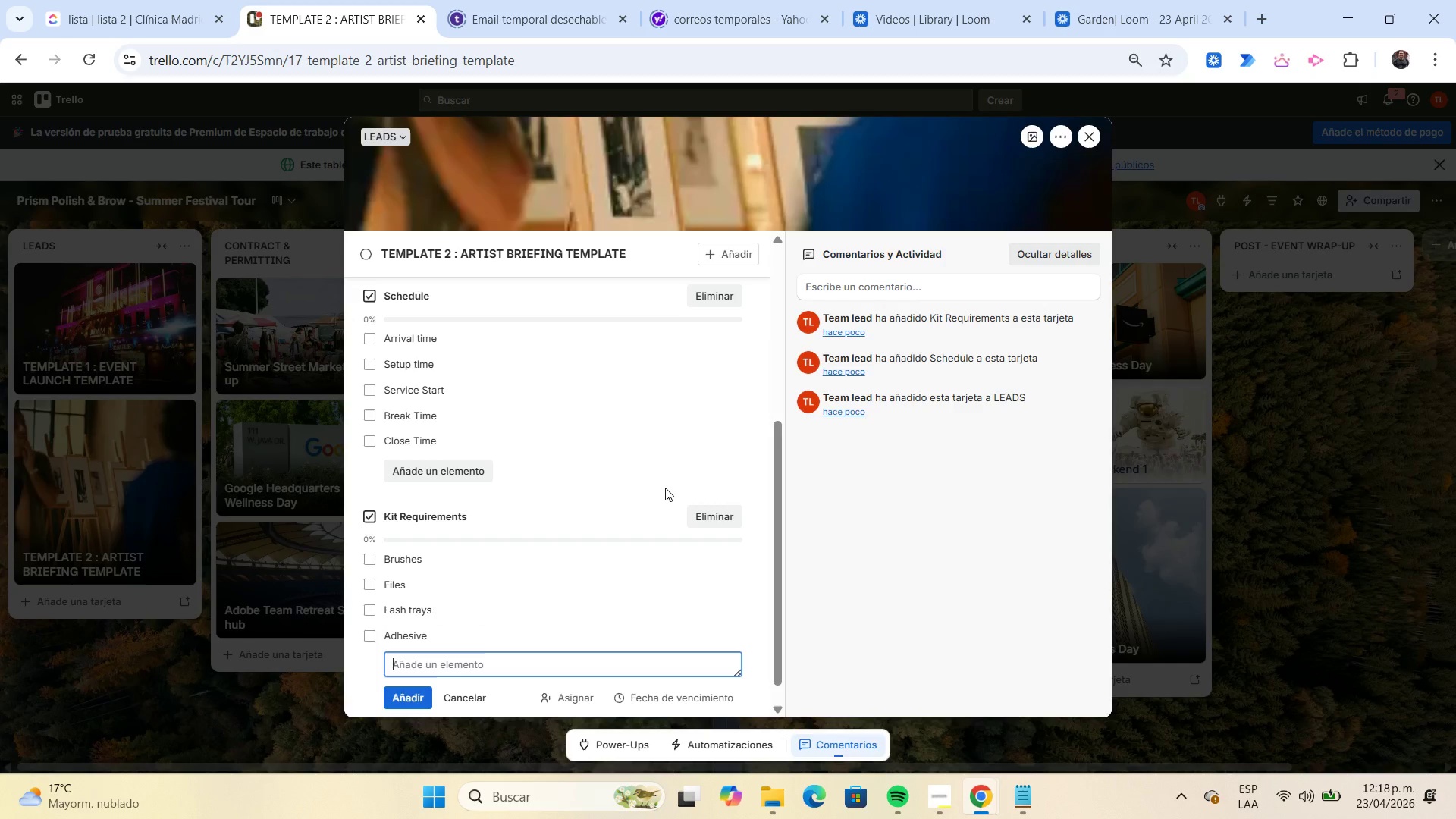 
key(Enter)
 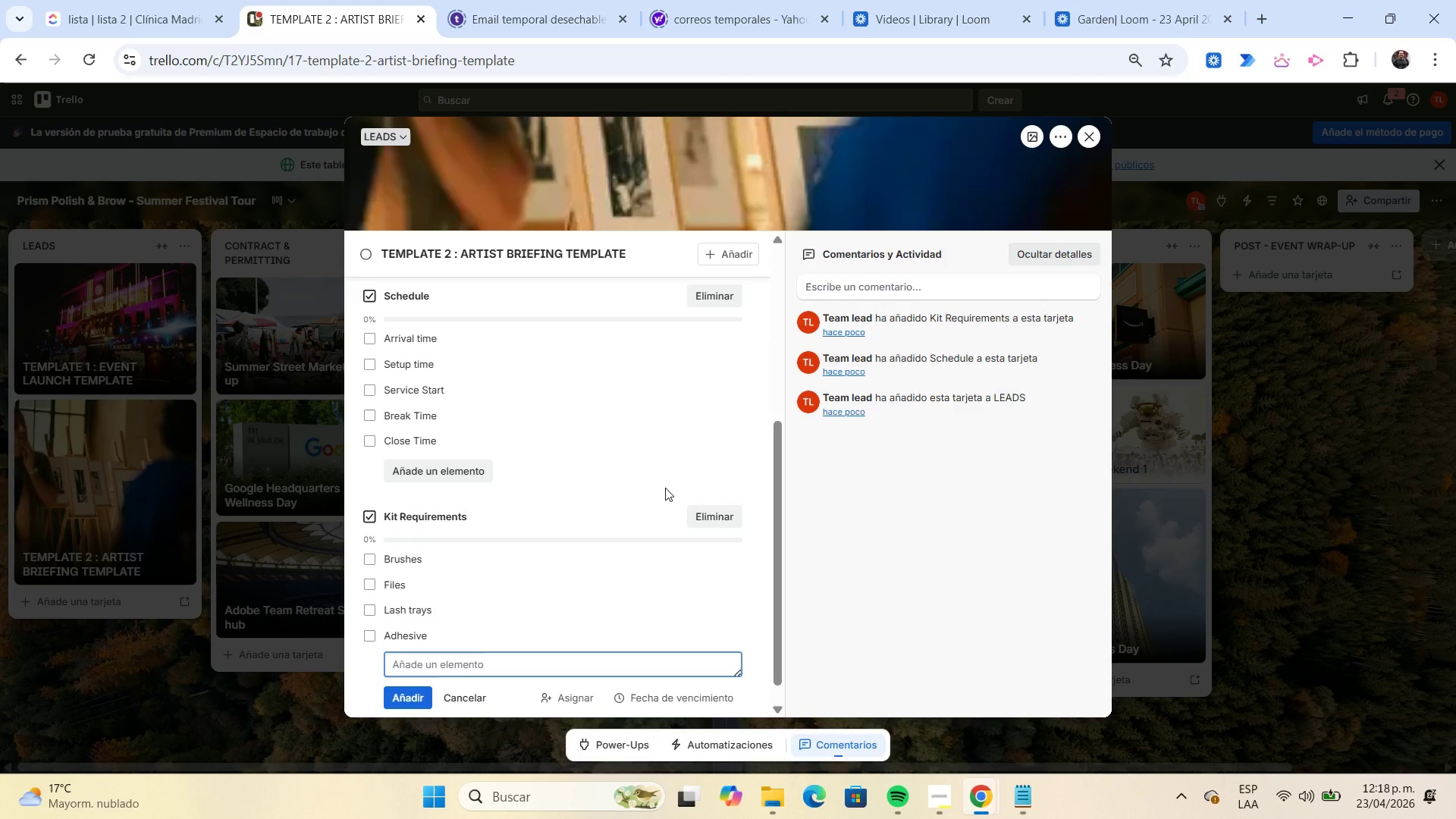 
type(Sanitizer)
 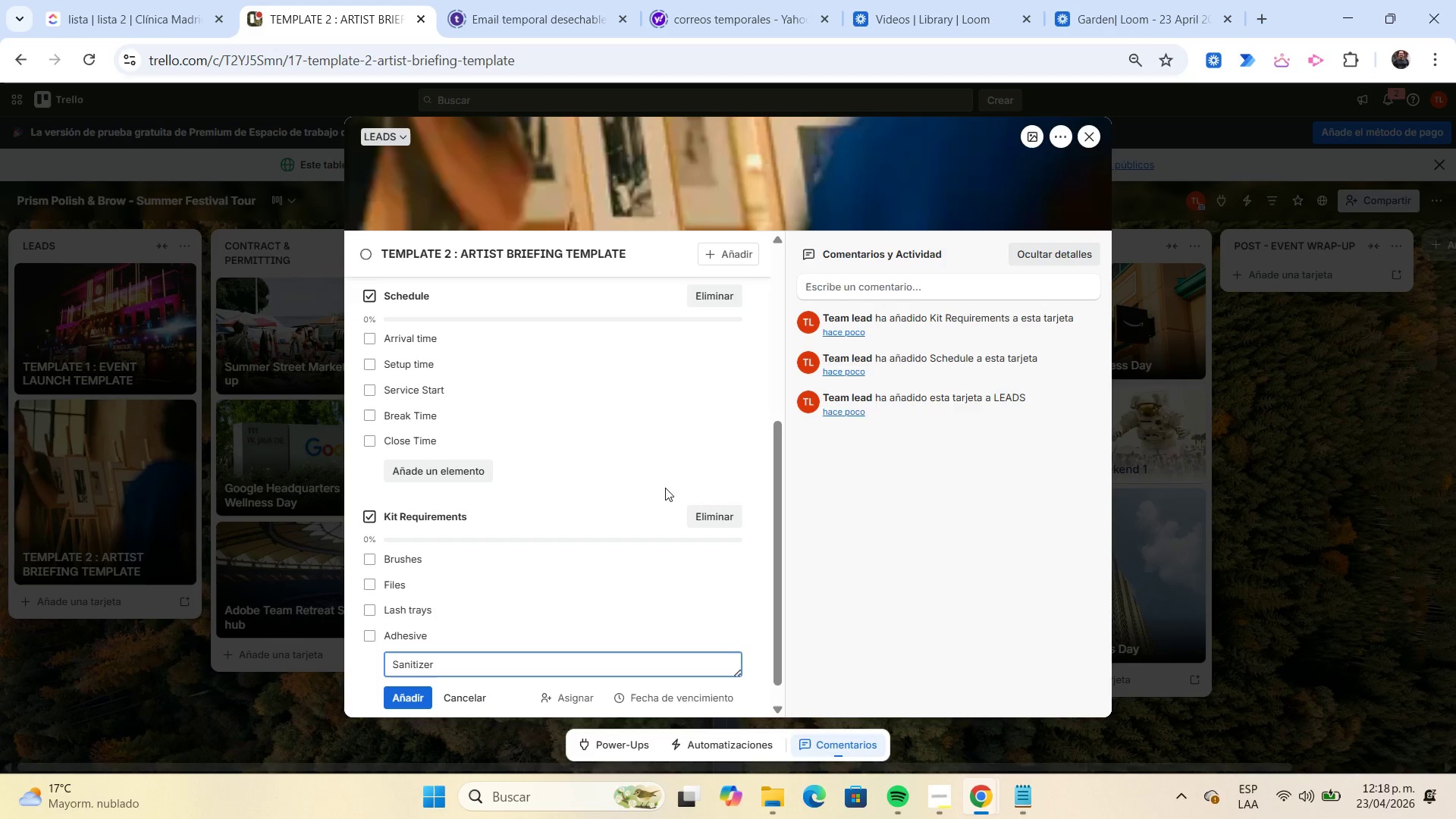 
key(Enter)
 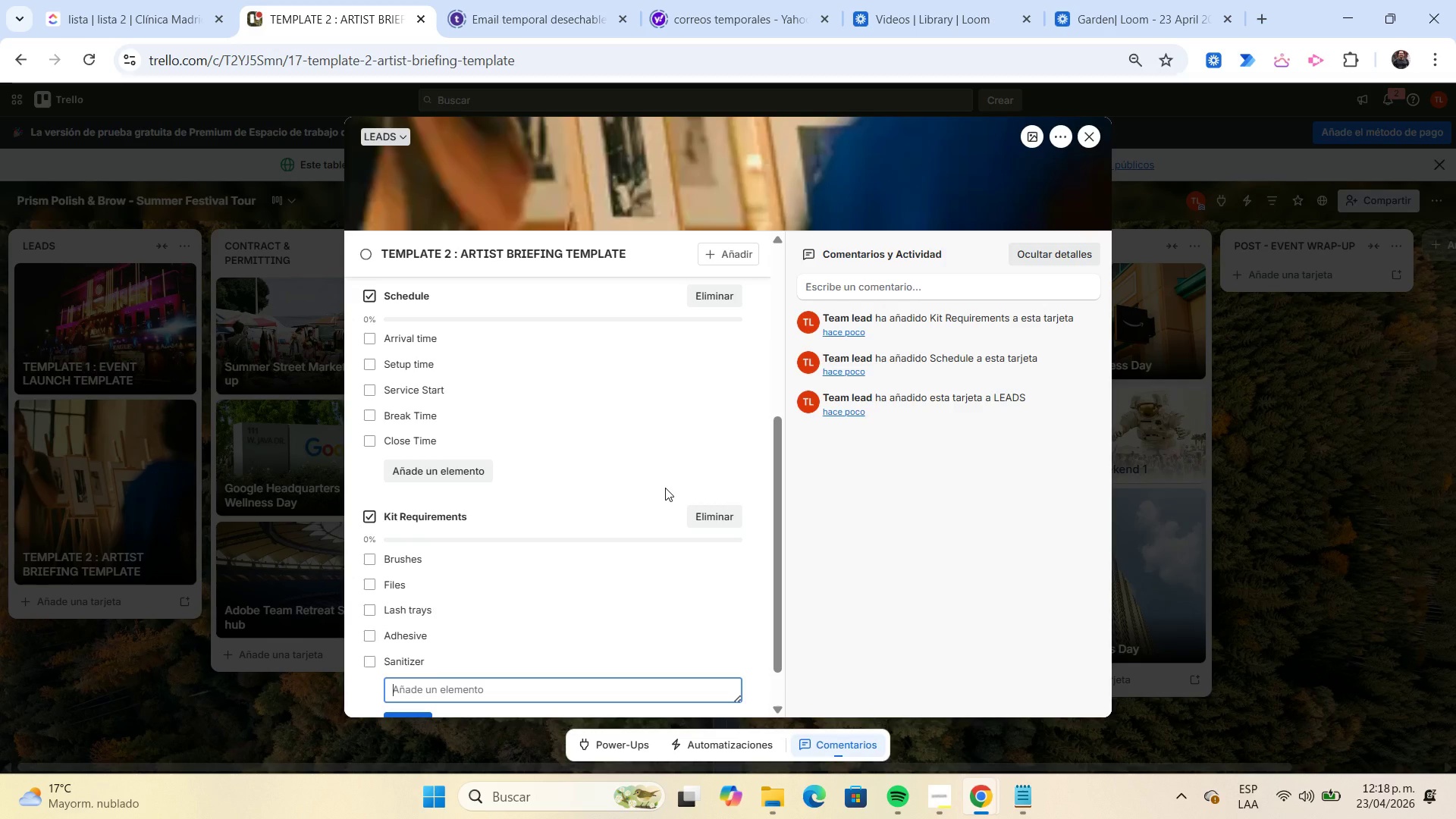 
type(Towels)
 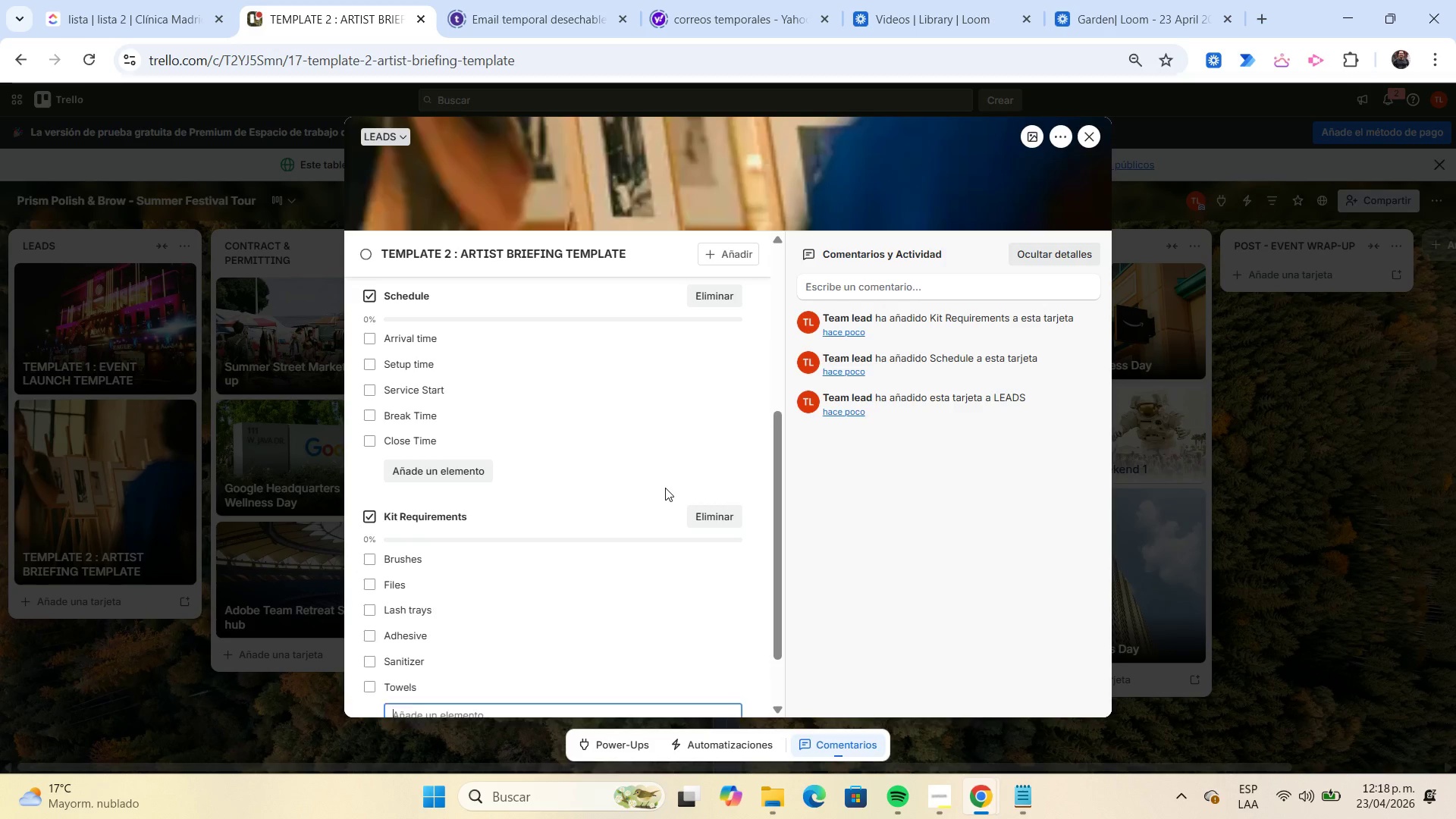 
key(Enter)
 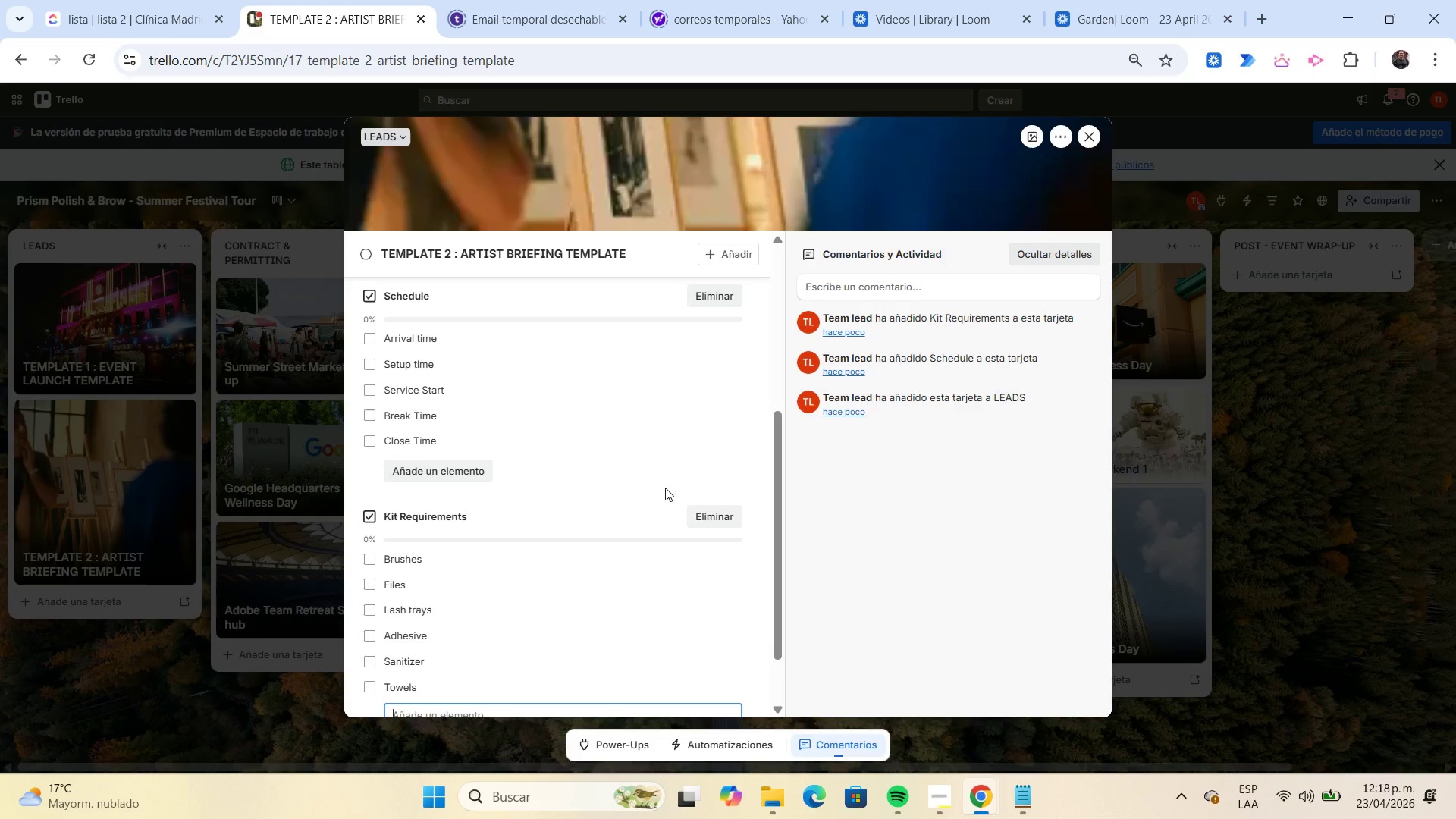 
scroll: coordinate [665, 488], scroll_direction: down, amount: 3.0
 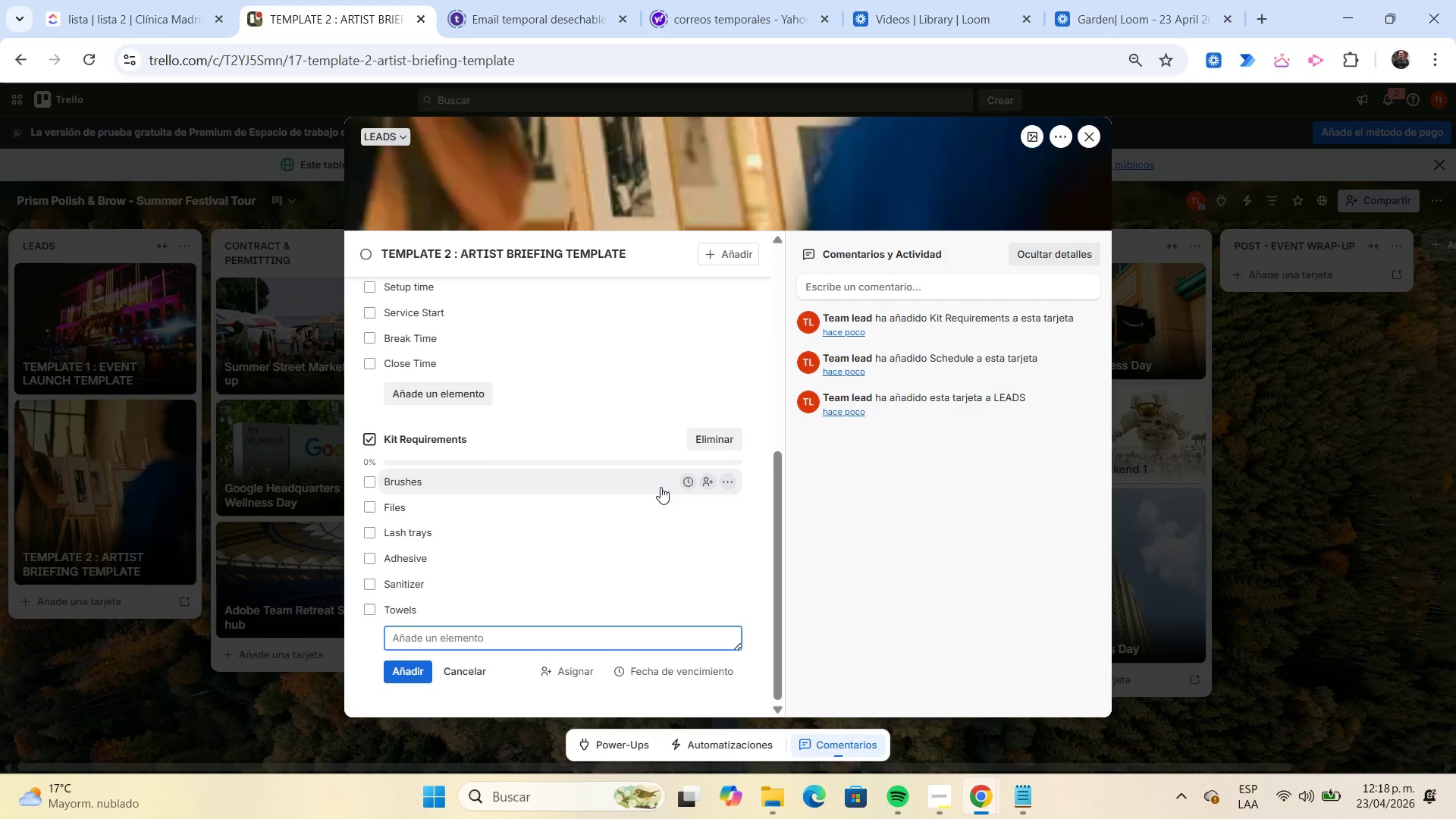 
type(Pro)
key(Backspace)
key(Backspace)
type(ro)
key(Backspace)
key(Backspace)
type(ortable Lamp)
 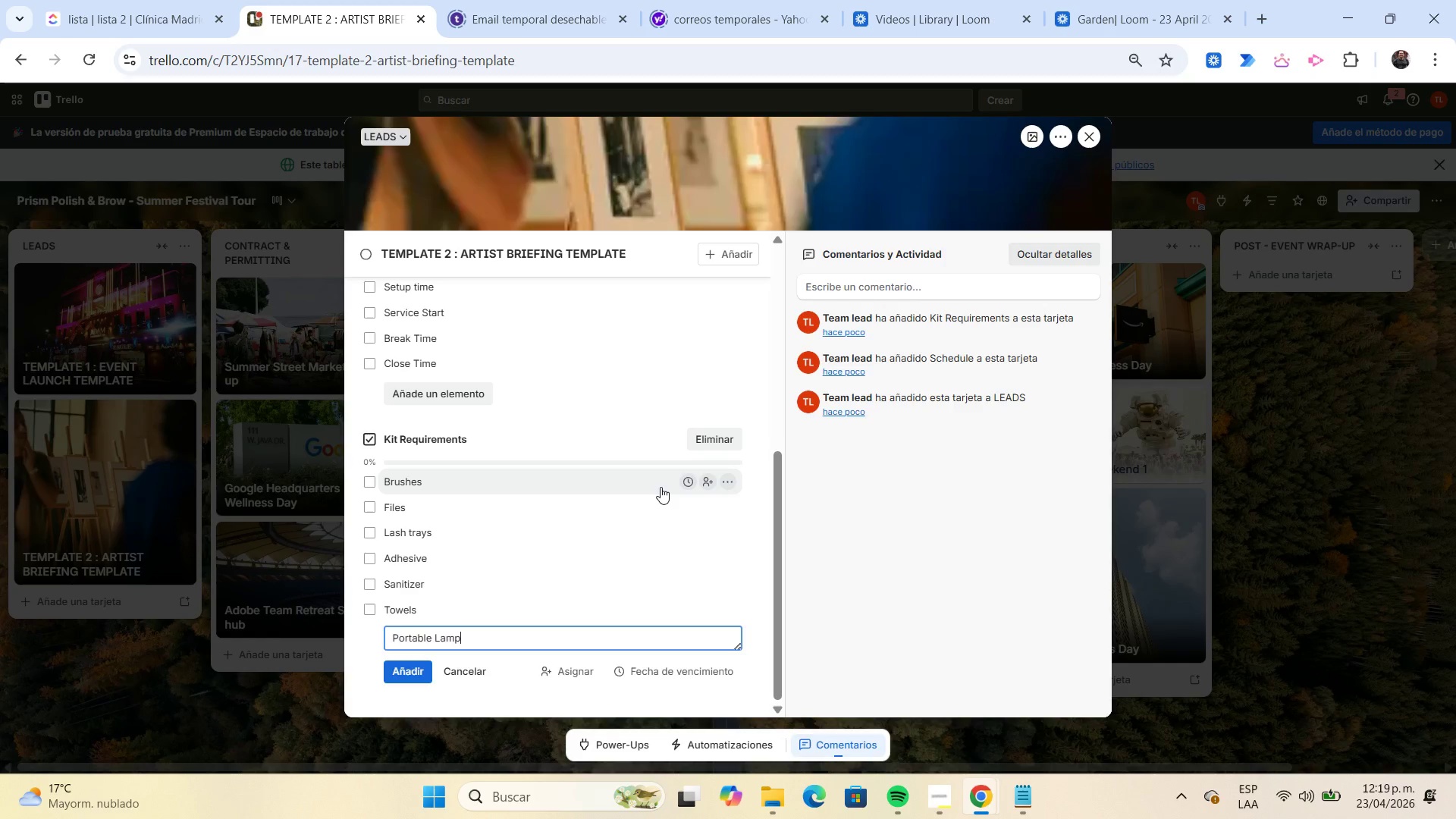 
key(Enter)
 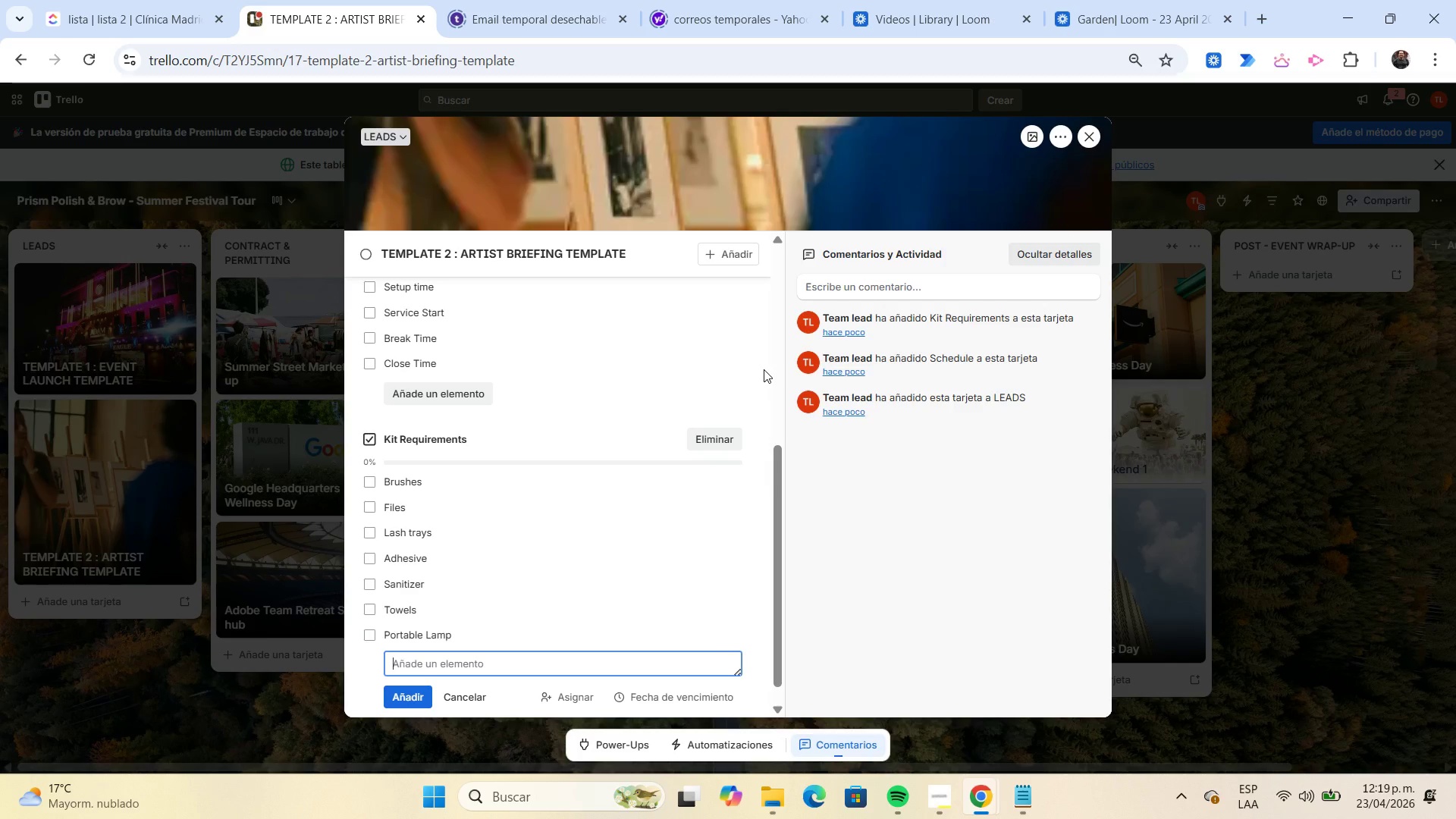 
left_click([764, 369])
 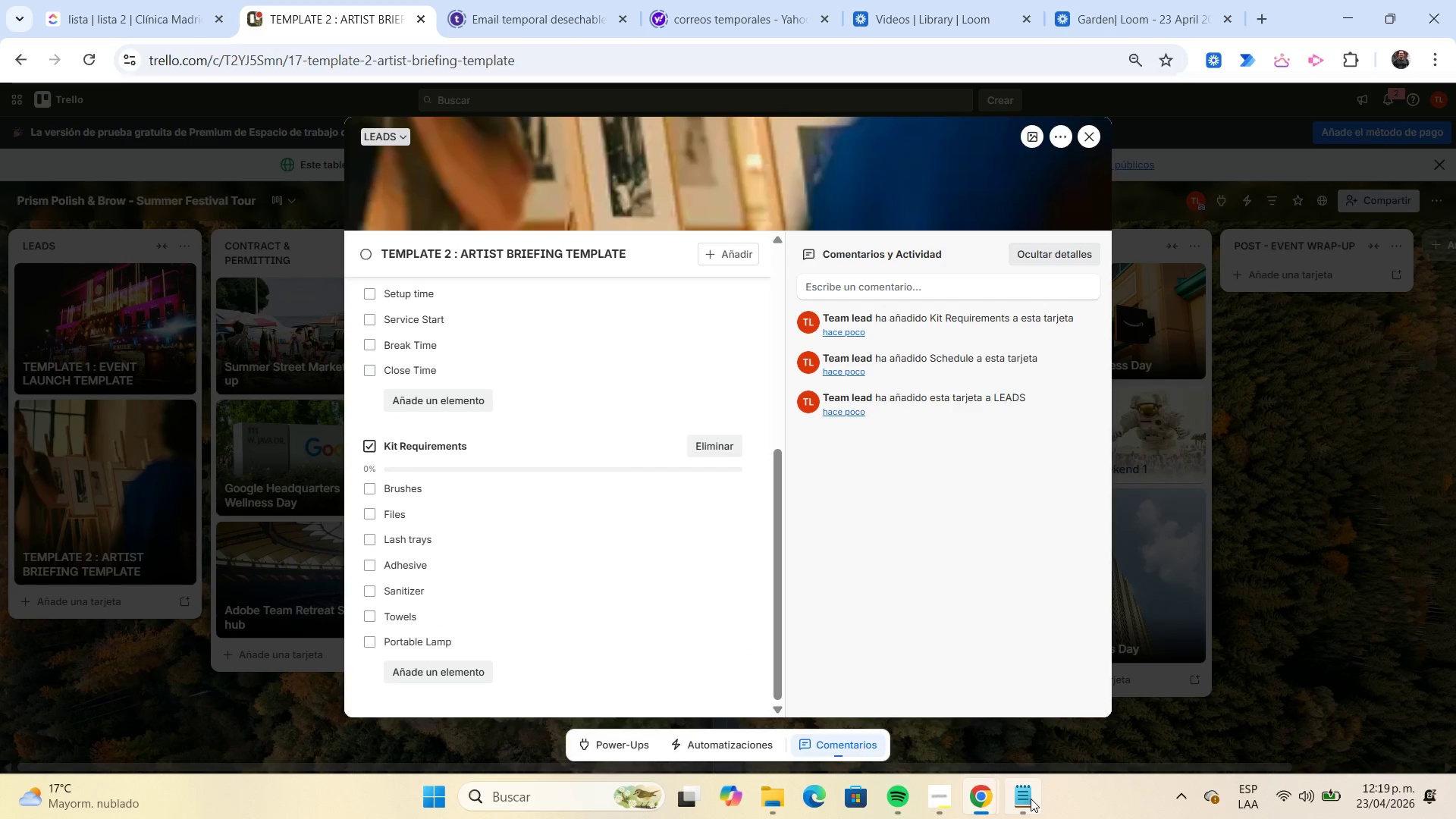 
left_click([1031, 799])
 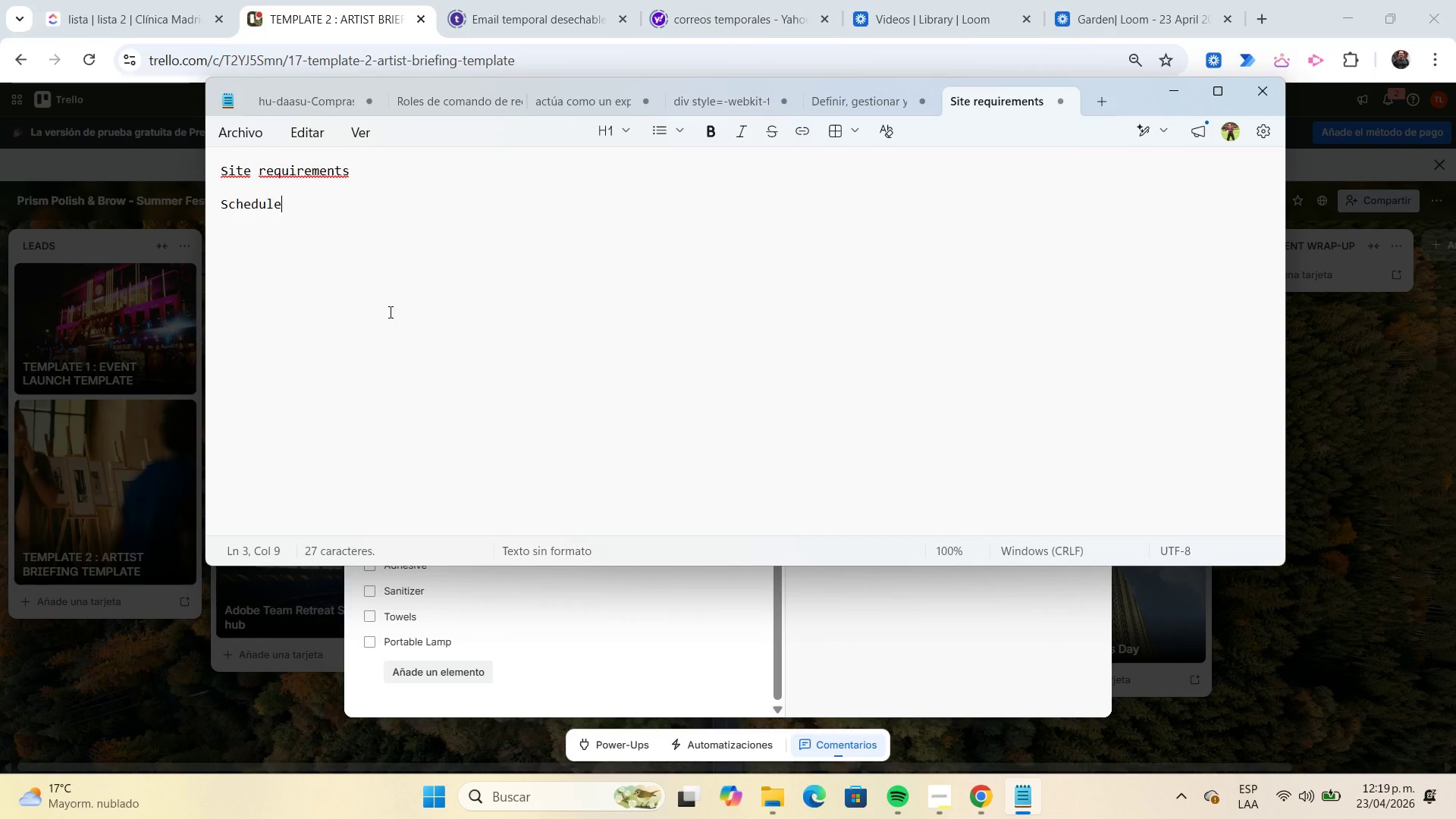 
key(Enter)
 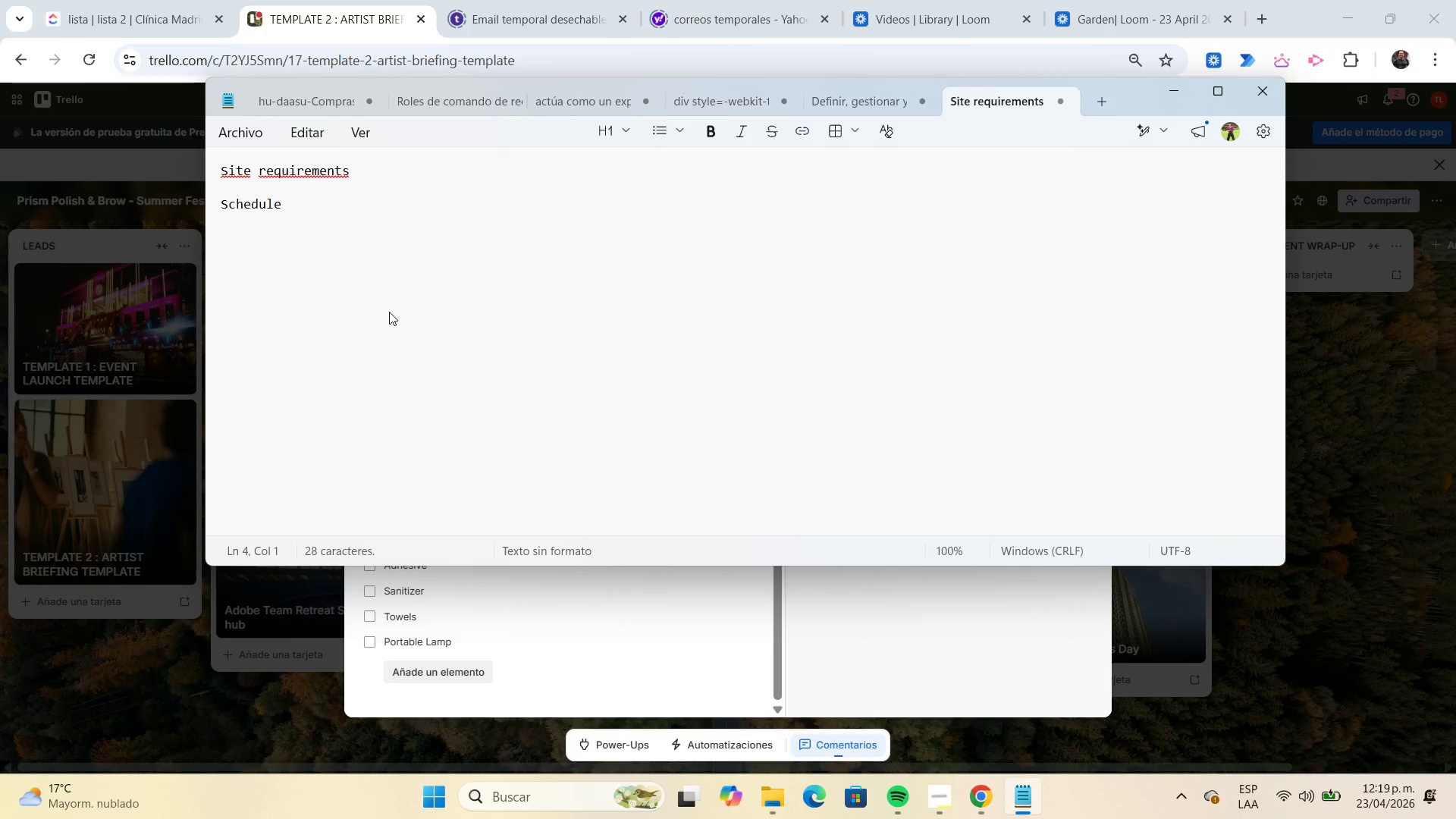 
key(Enter)
 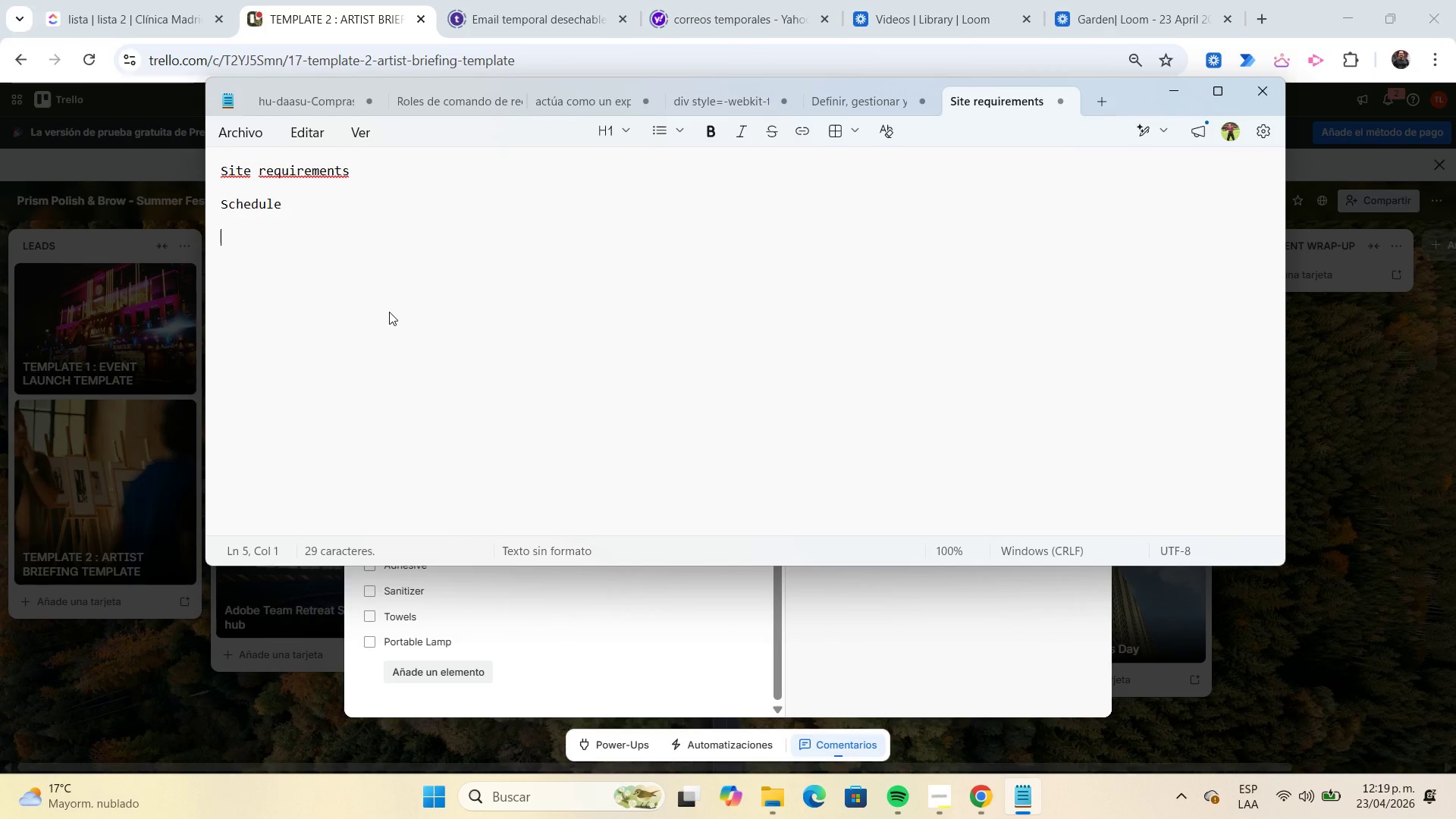 
type(Kit Requirements)
 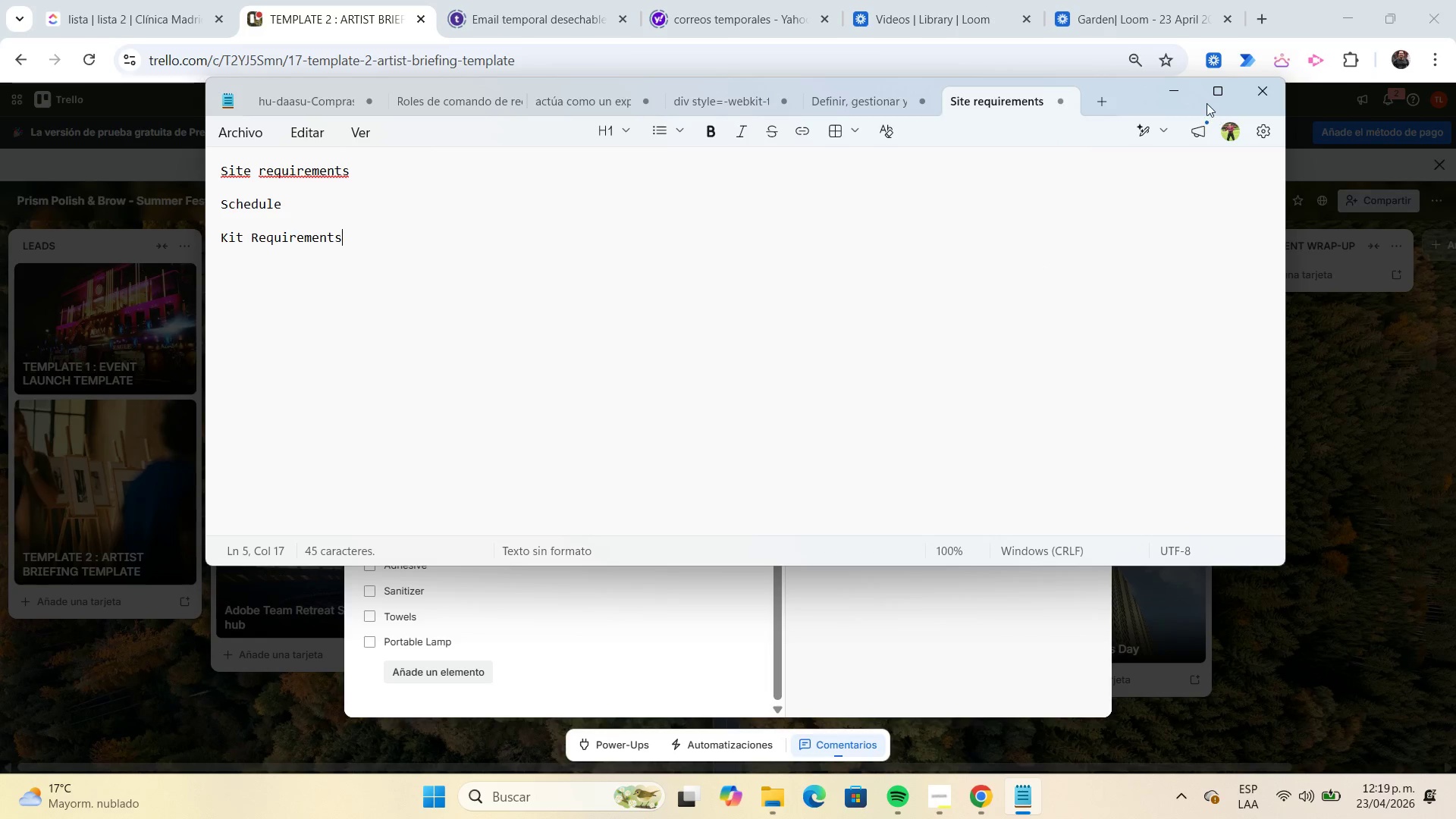 
left_click([1181, 92])
 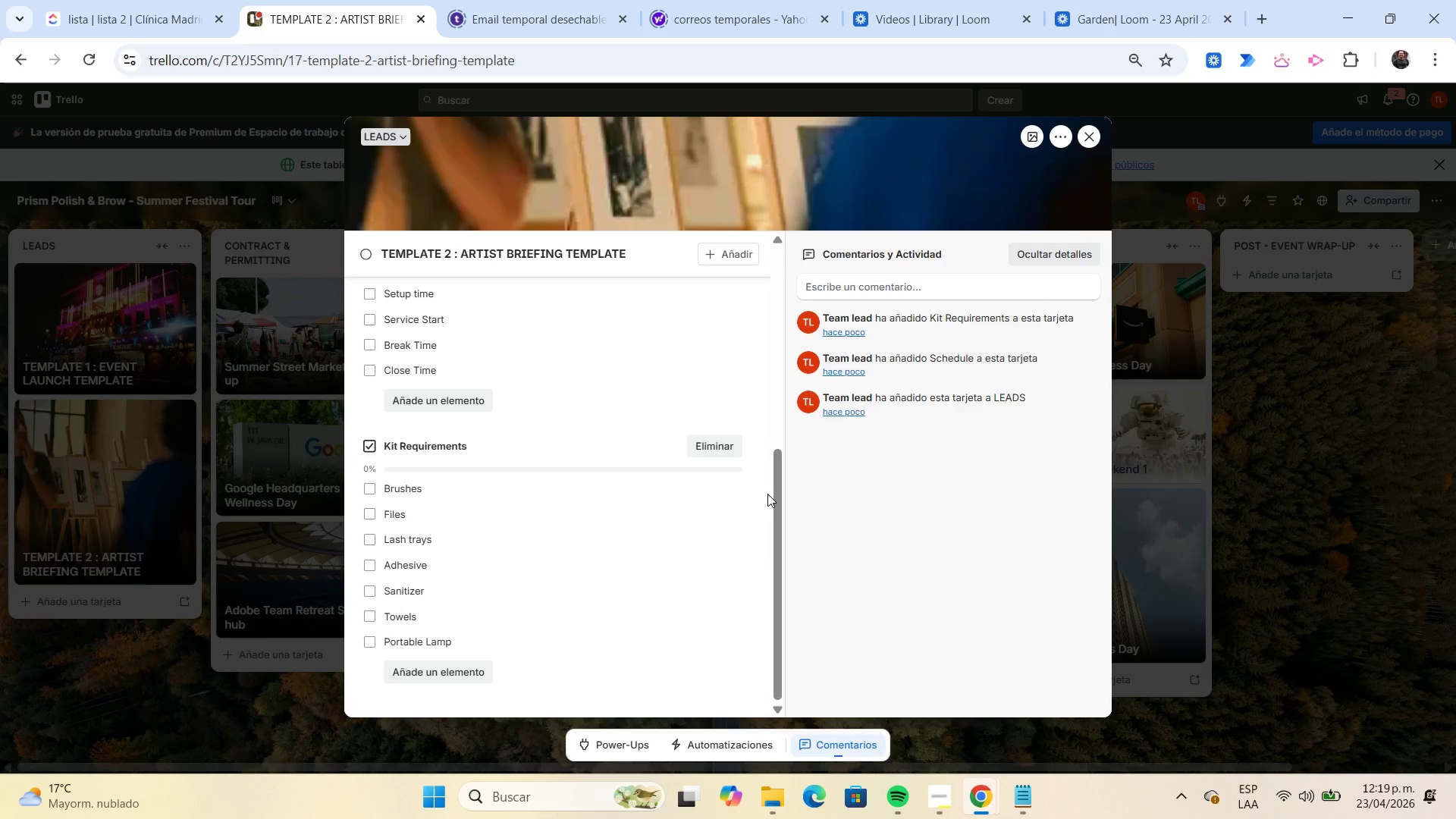 
scroll: coordinate [764, 492], scroll_direction: up, amount: 7.0
 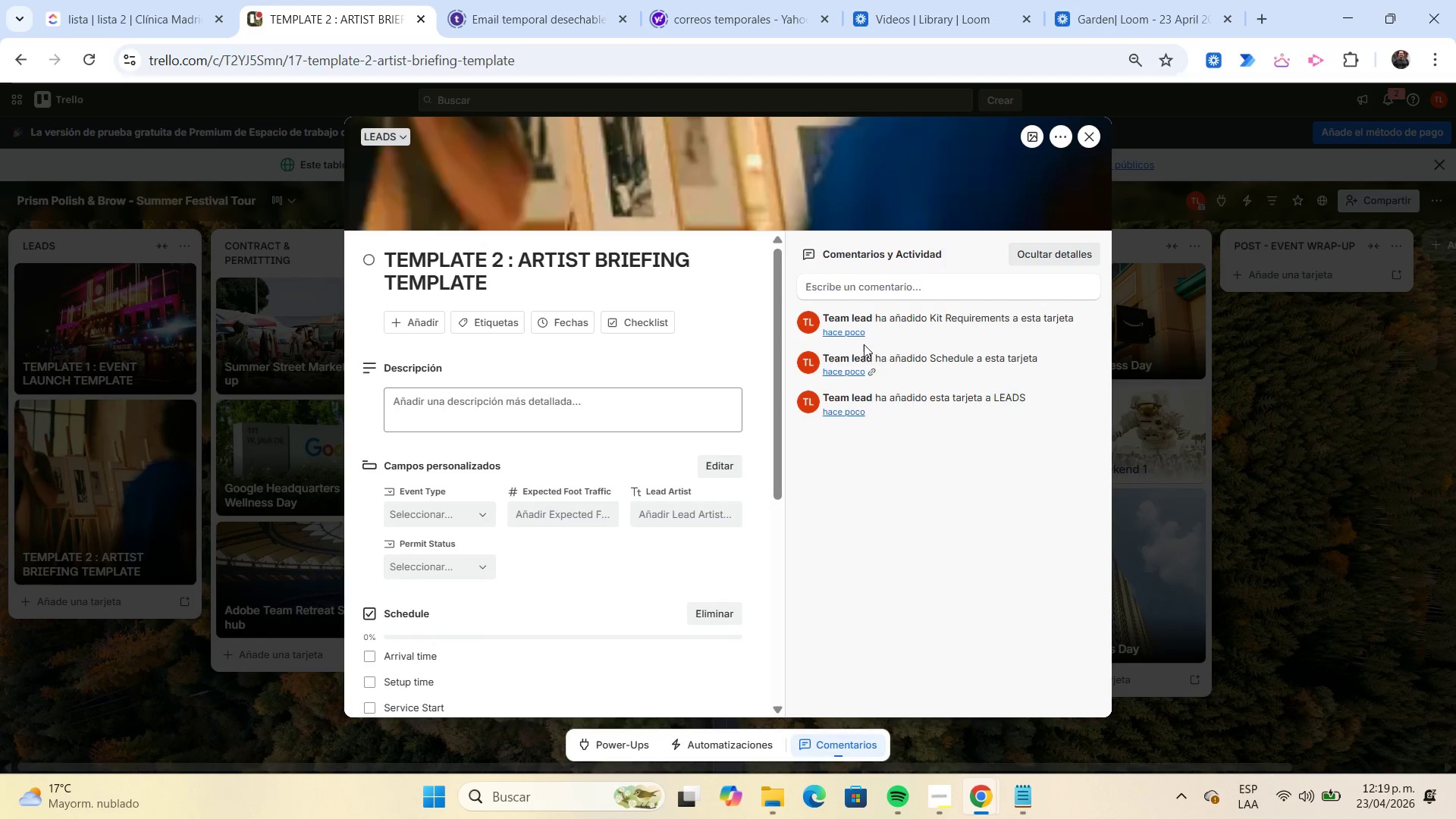 
left_click([1097, 139])
 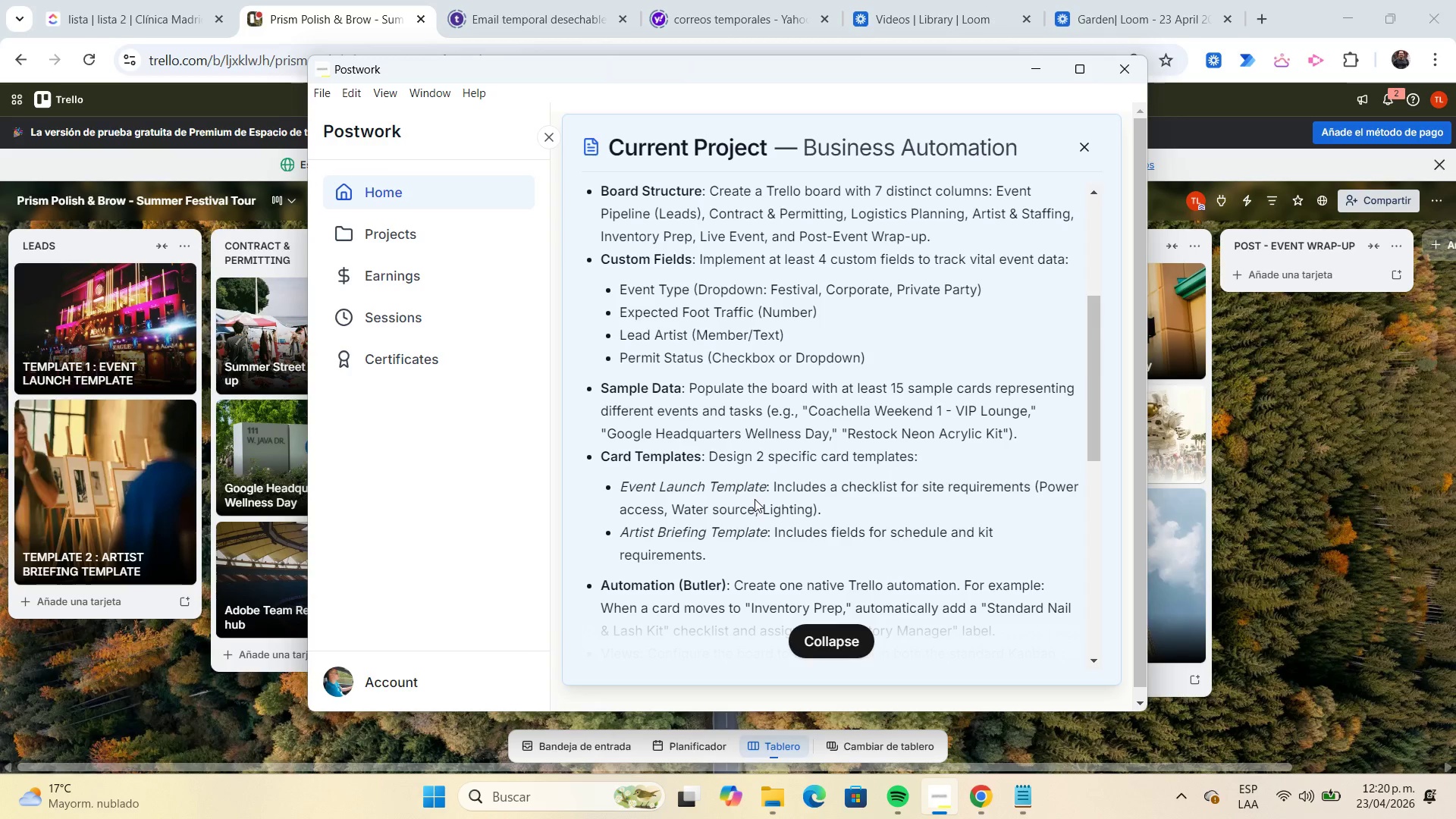 
wait(45.06)
 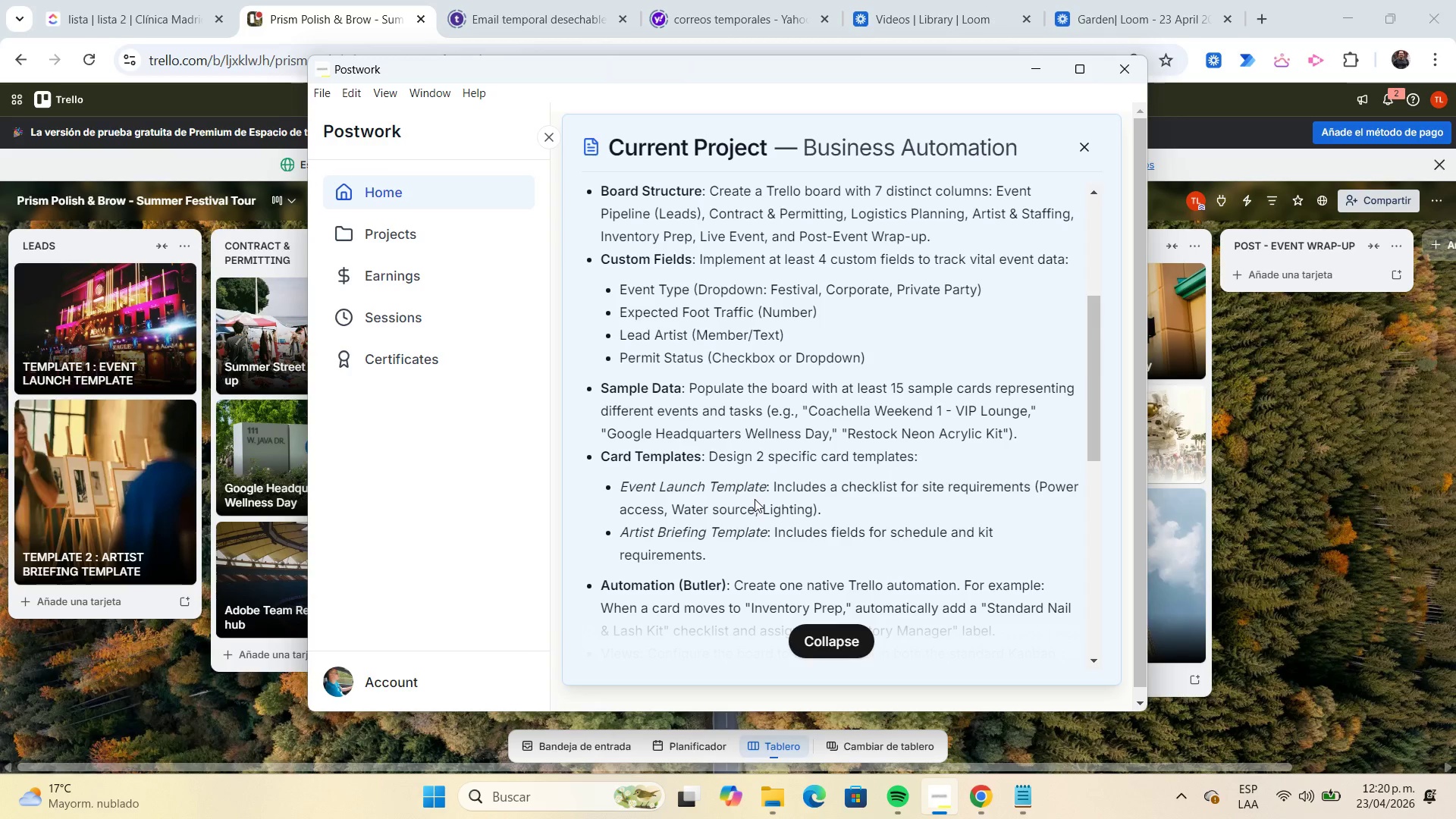 
left_click([75, 381])
 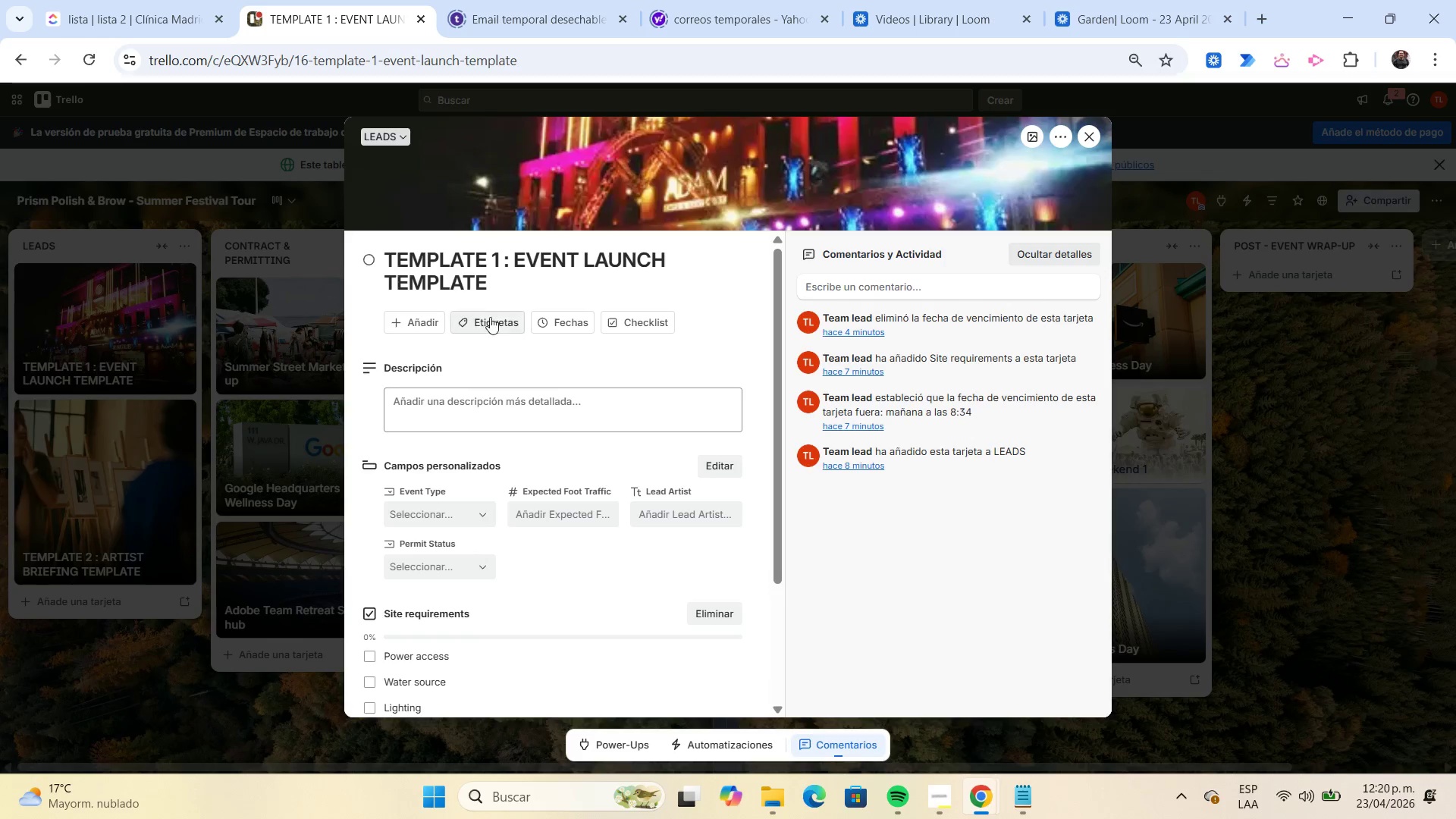 
left_click([507, 287])
 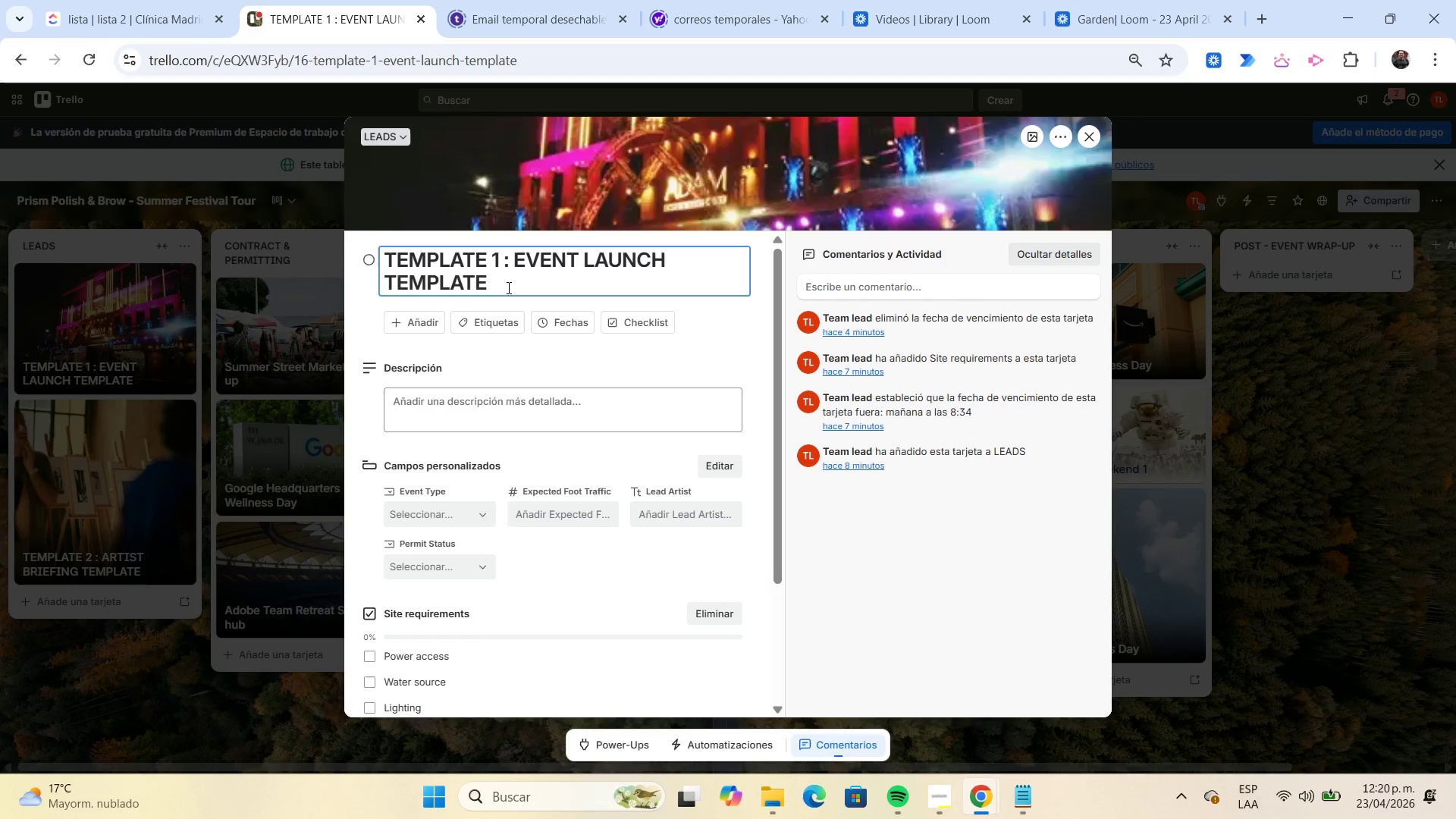 
key(Backspace)
 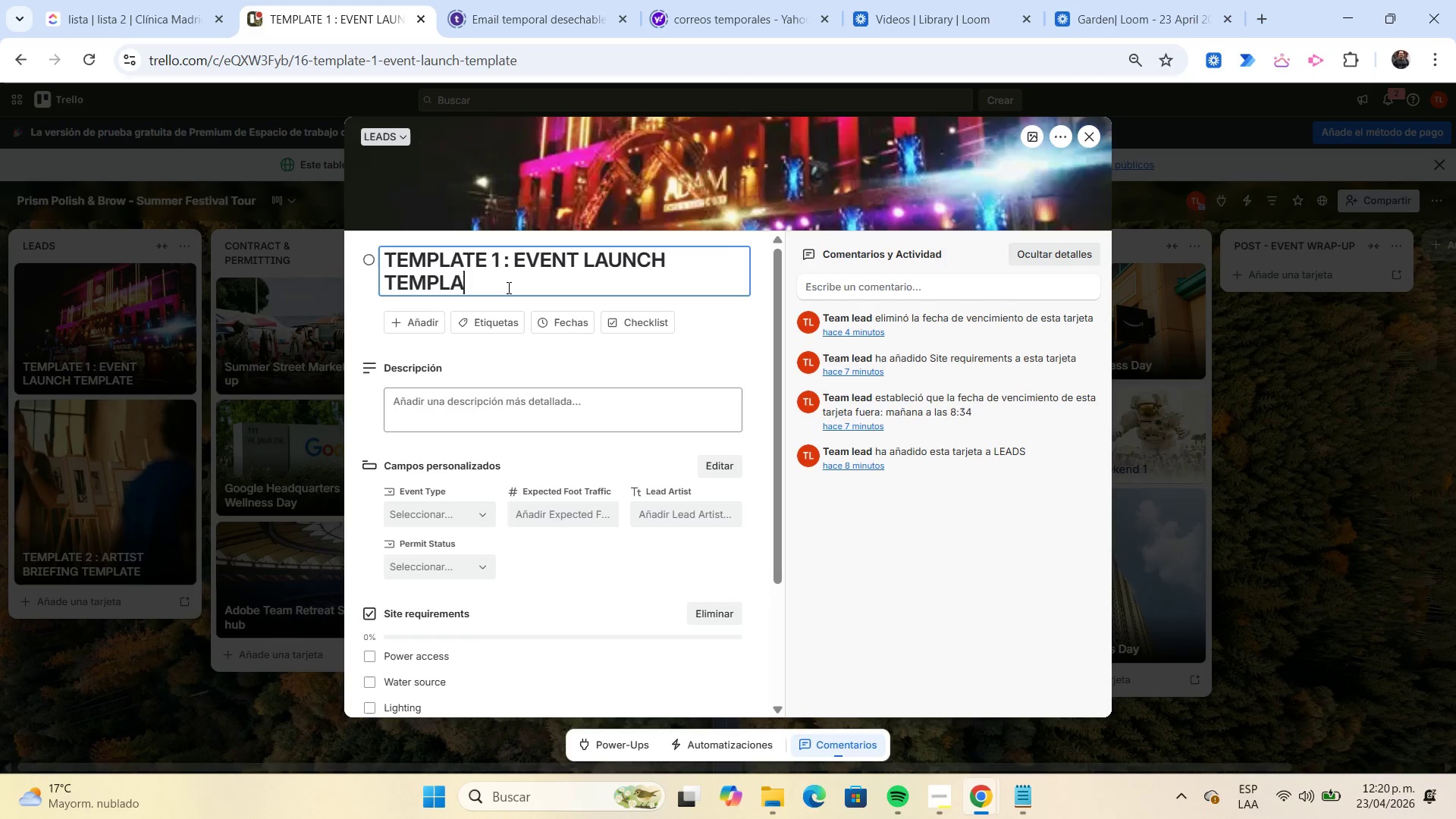 
key(Backspace)
 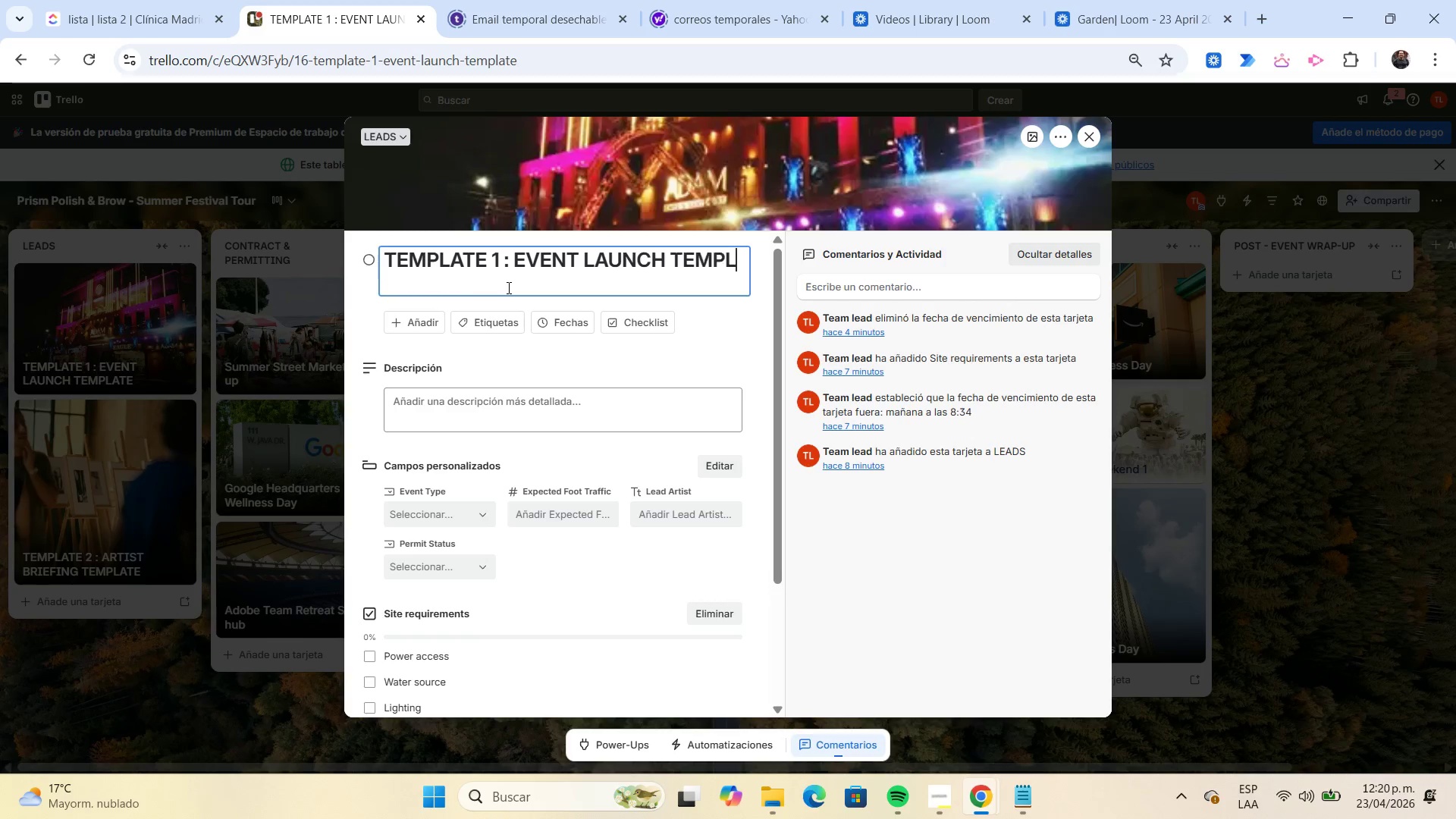 
key(Backspace)
 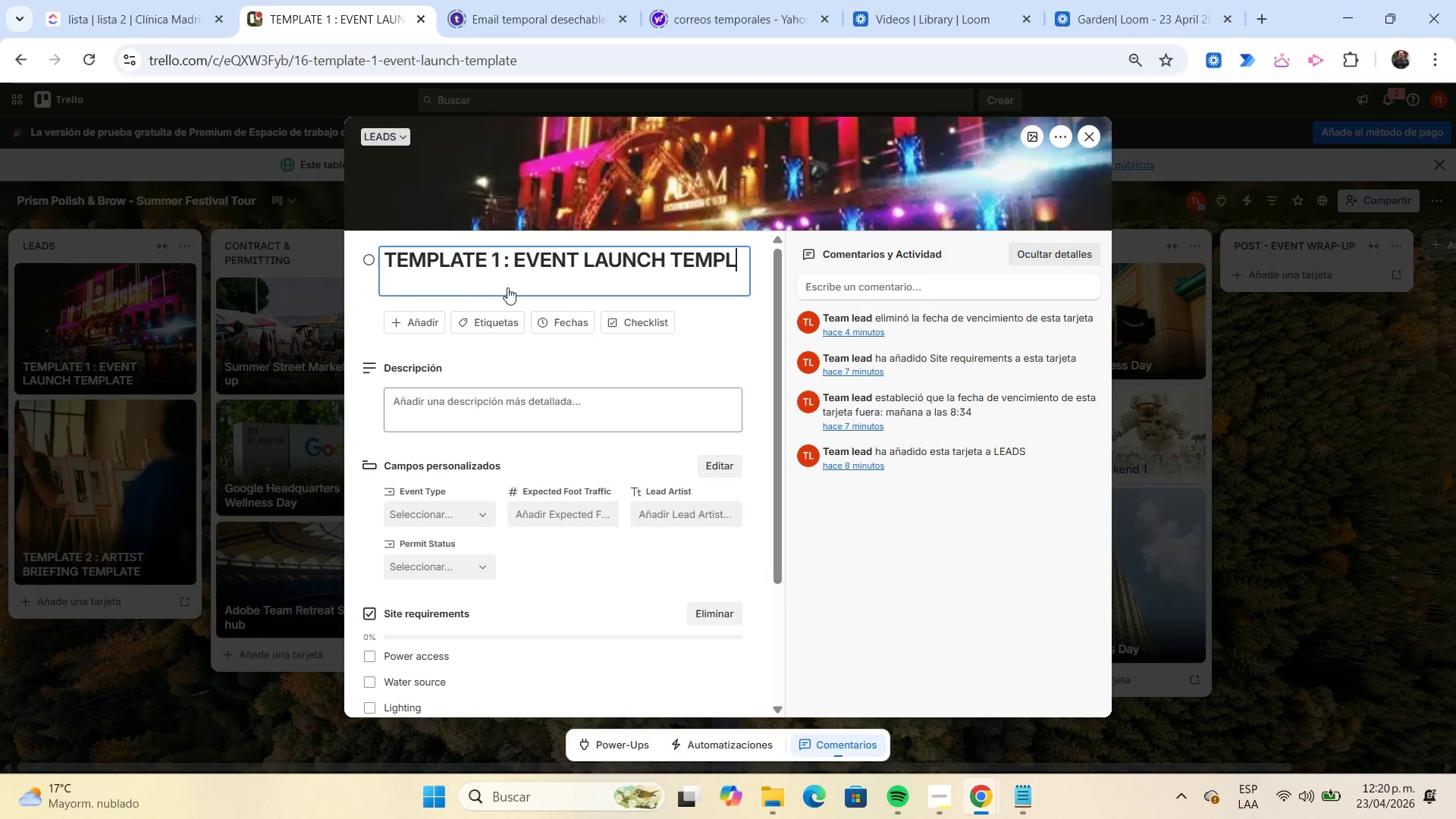 
key(Backspace)
 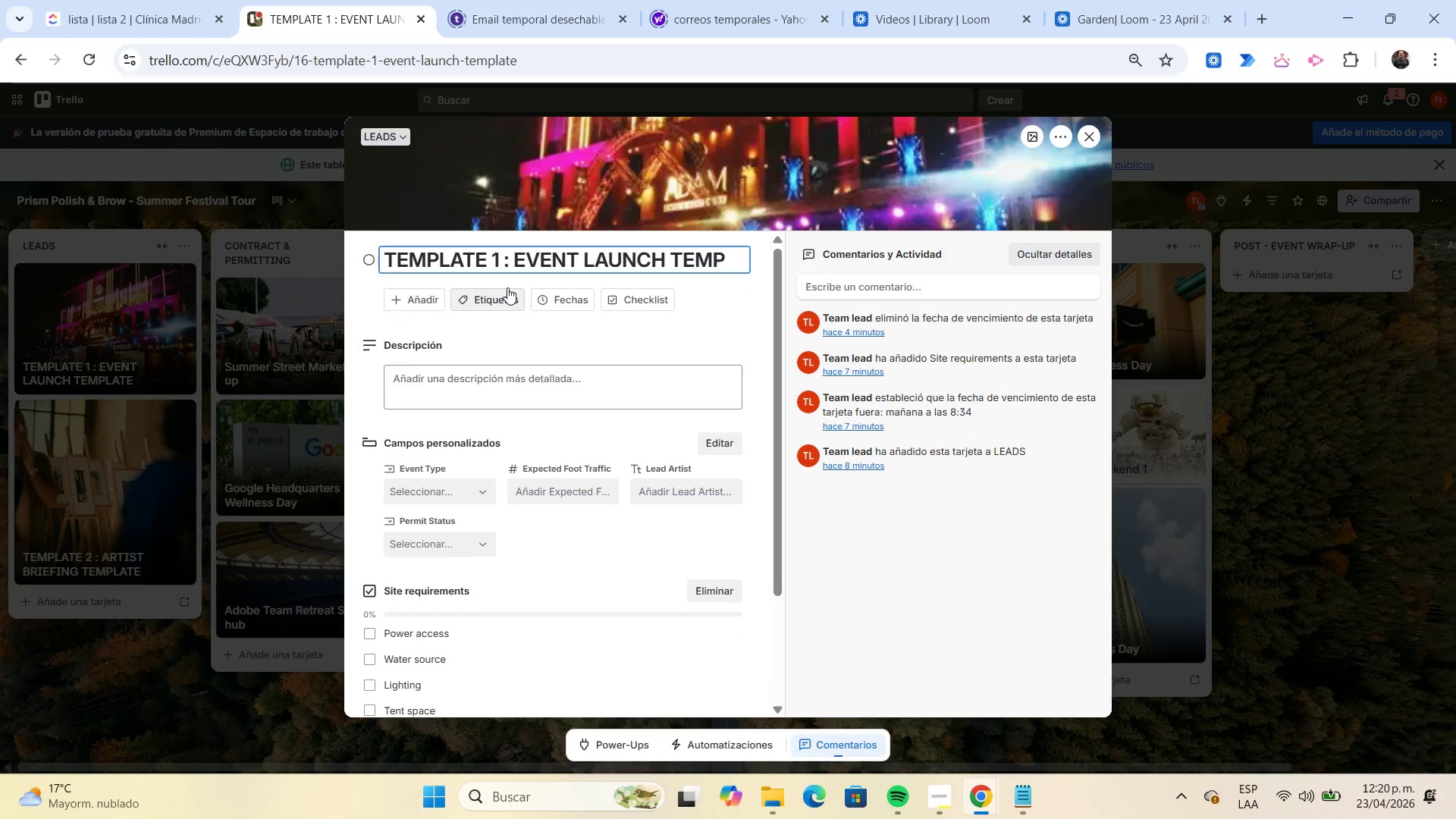 
key(Backspace)
 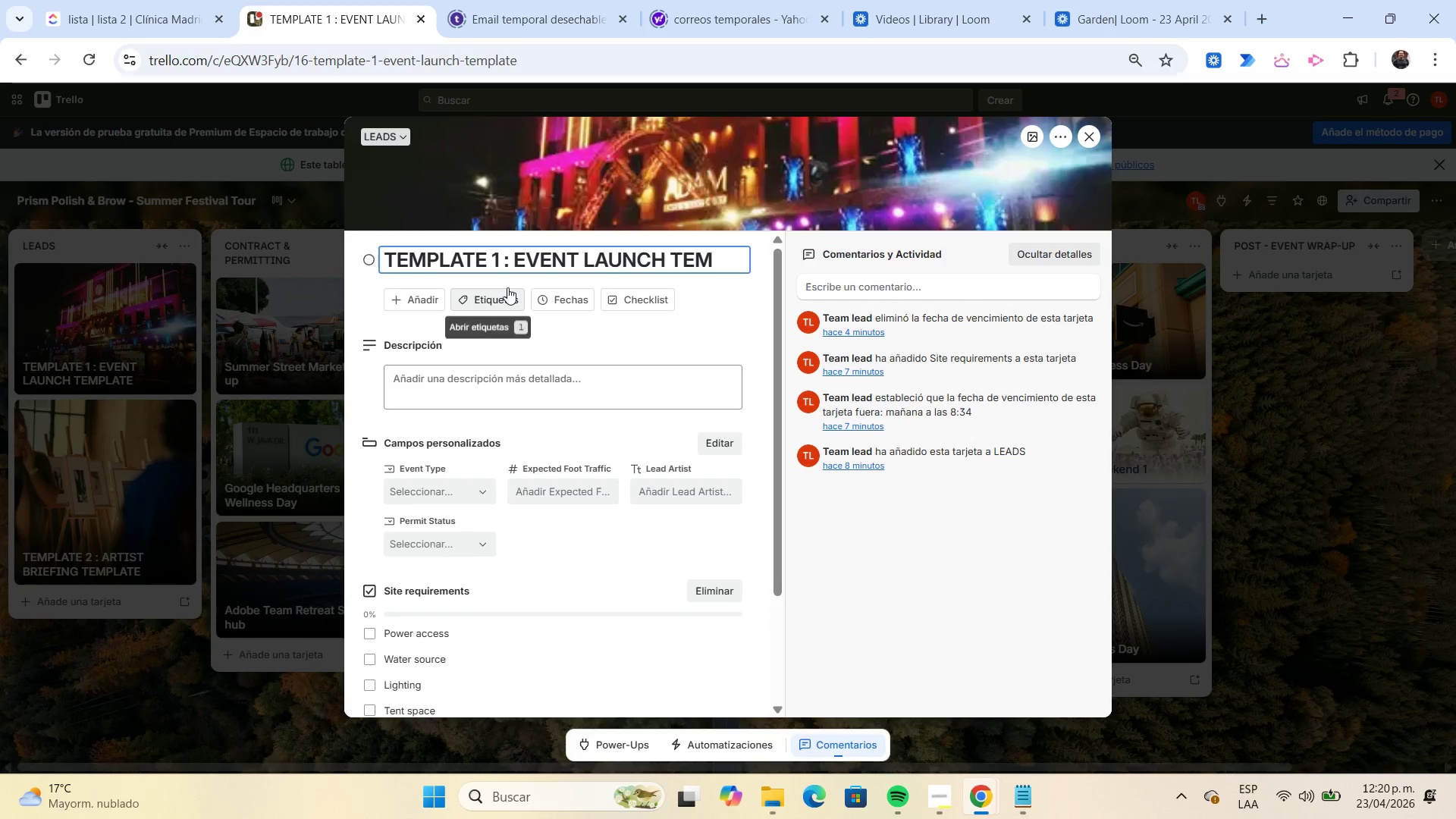 
key(Backspace)
 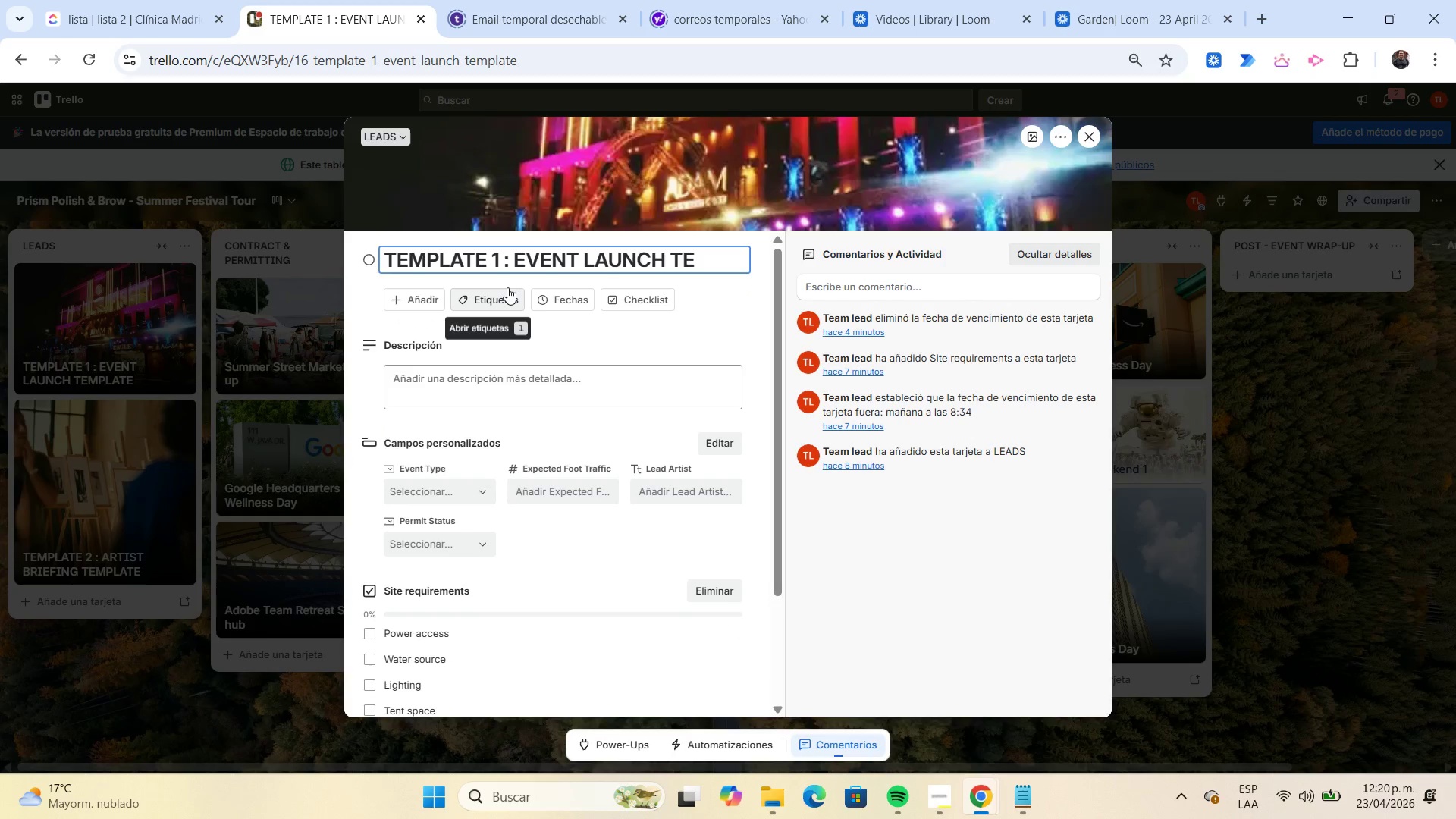 
key(Backspace)
 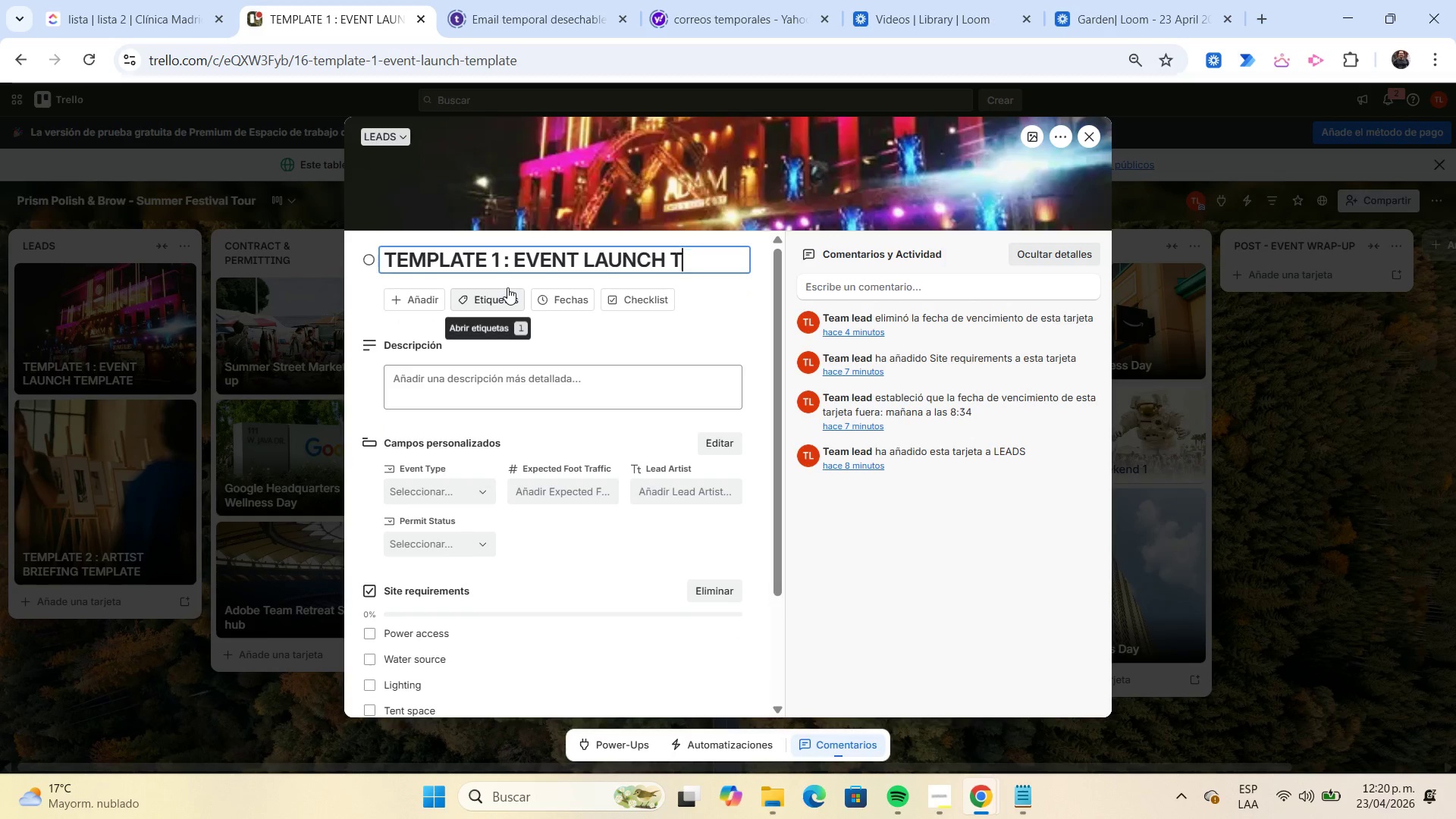 
key(Backspace)
 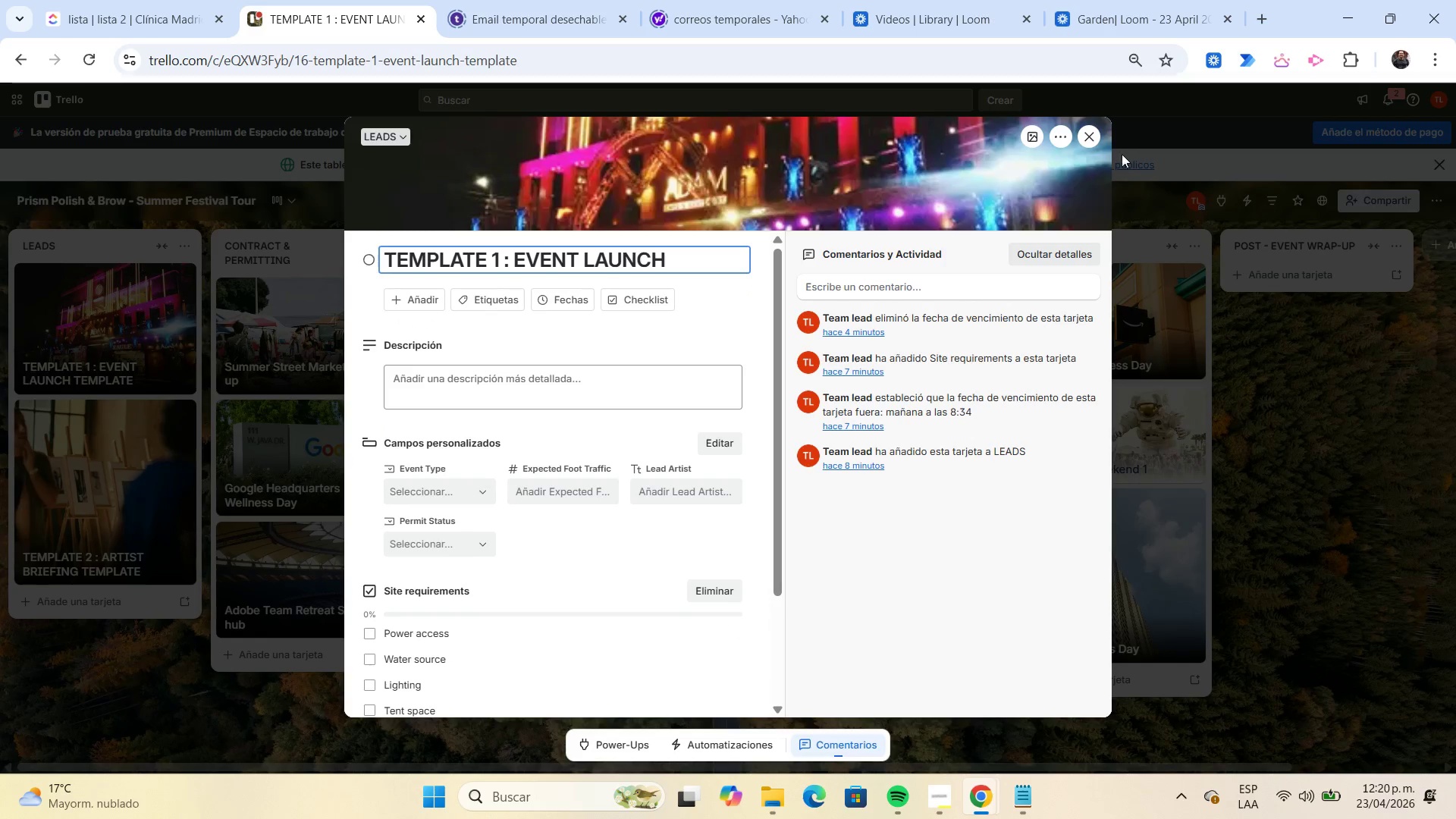 
left_click([1097, 134])
 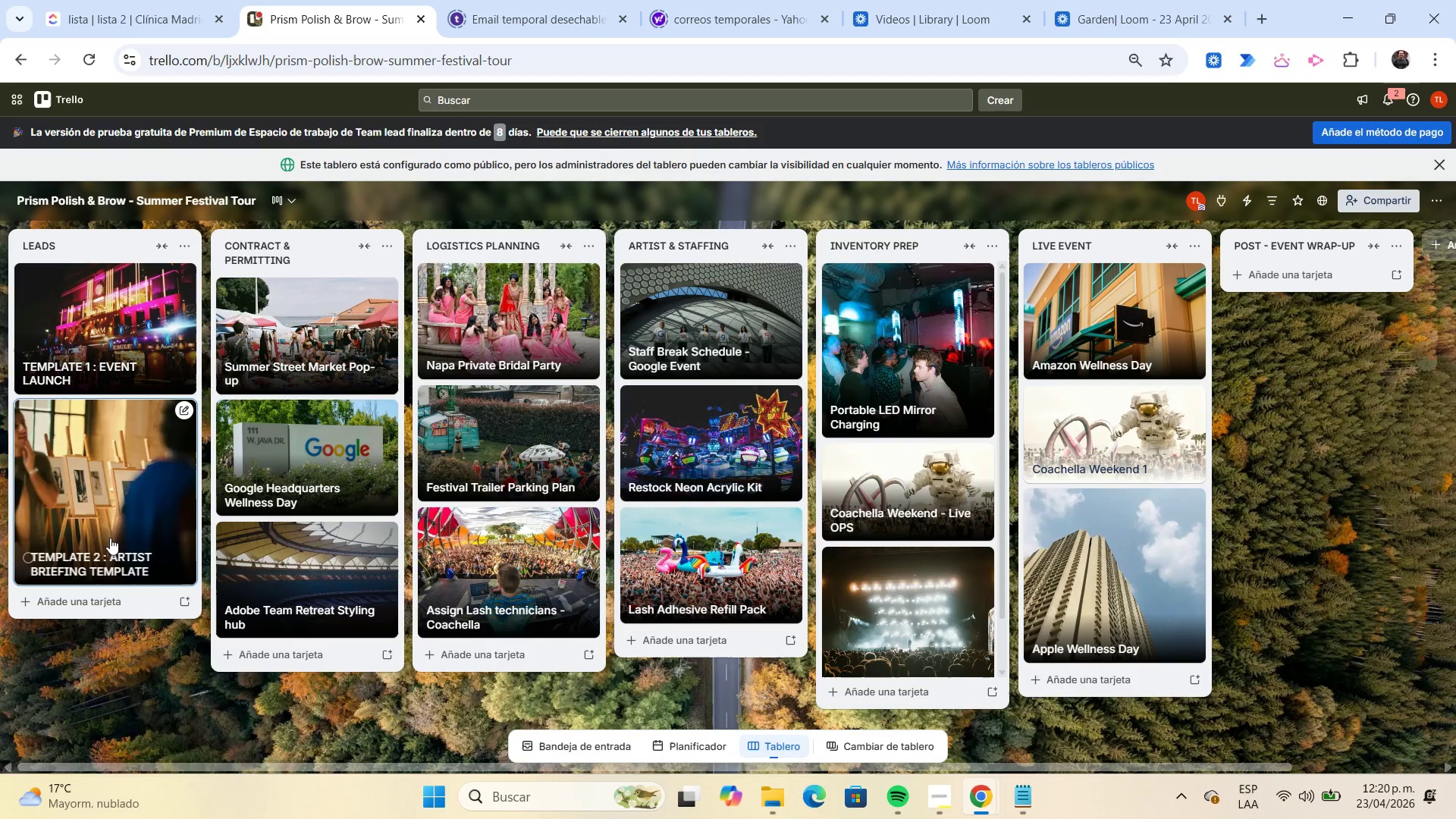 
left_click([118, 544])
 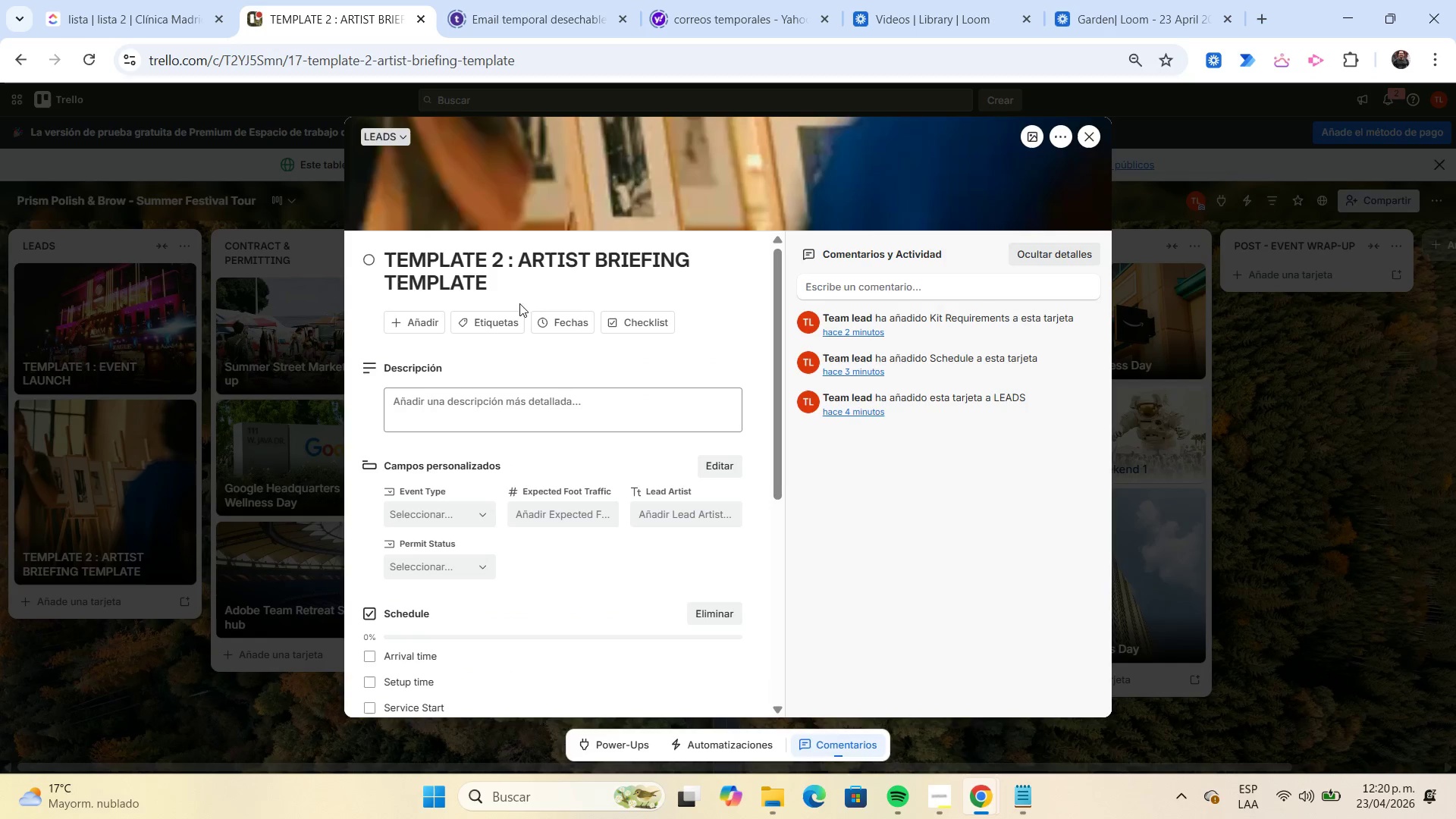 
left_click([516, 288])
 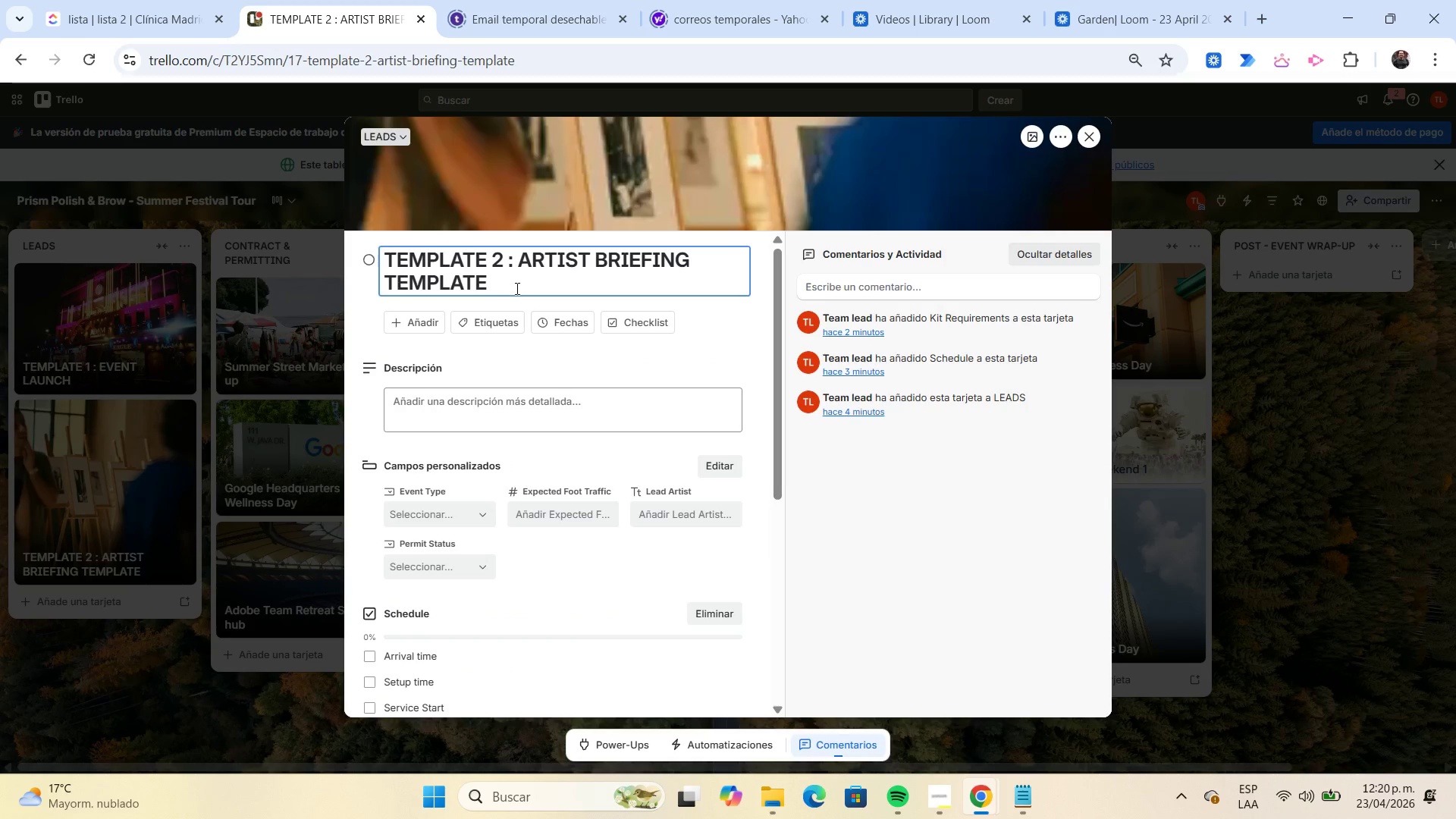 
key(Backspace)
 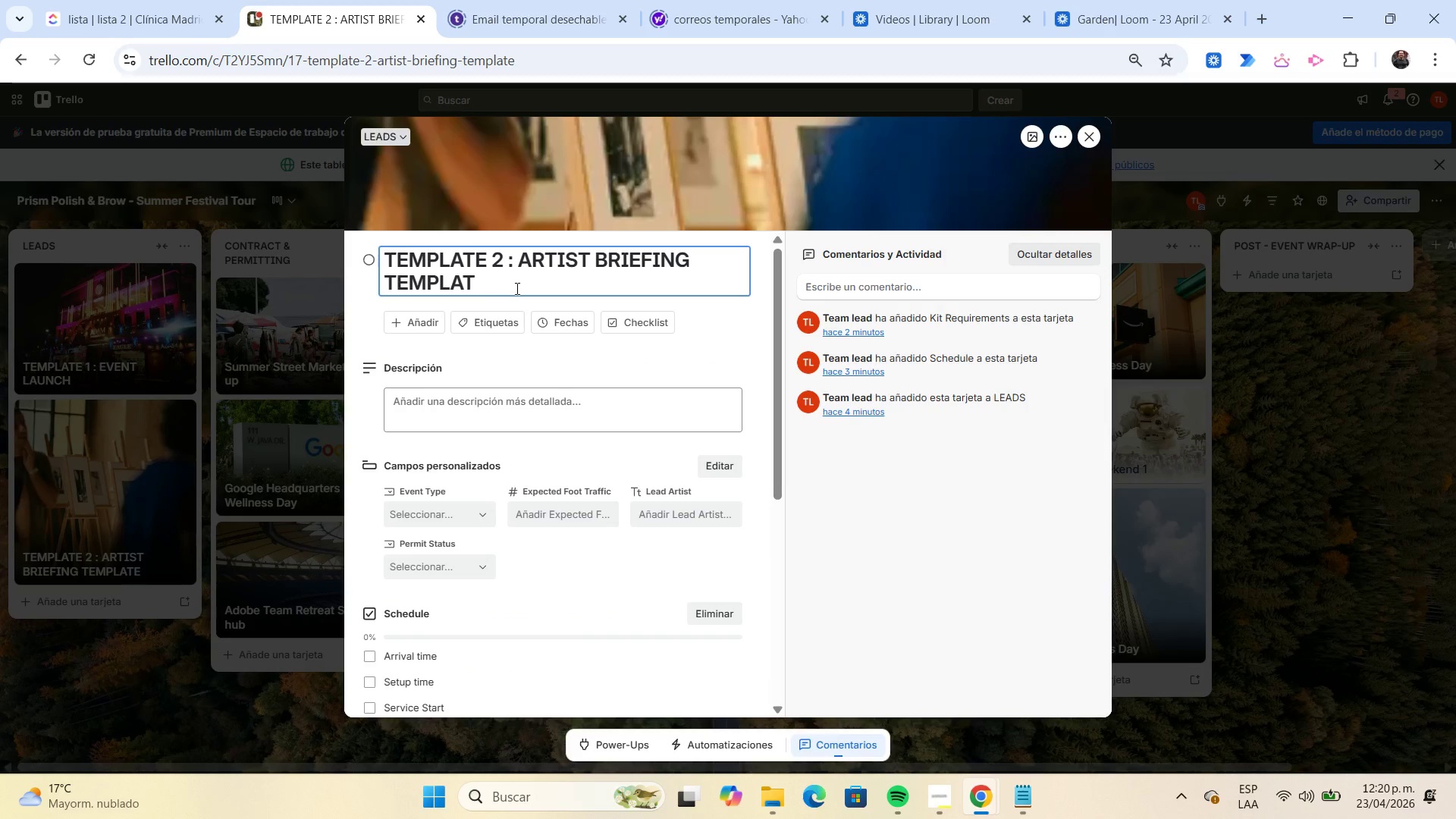 
key(Backspace)
 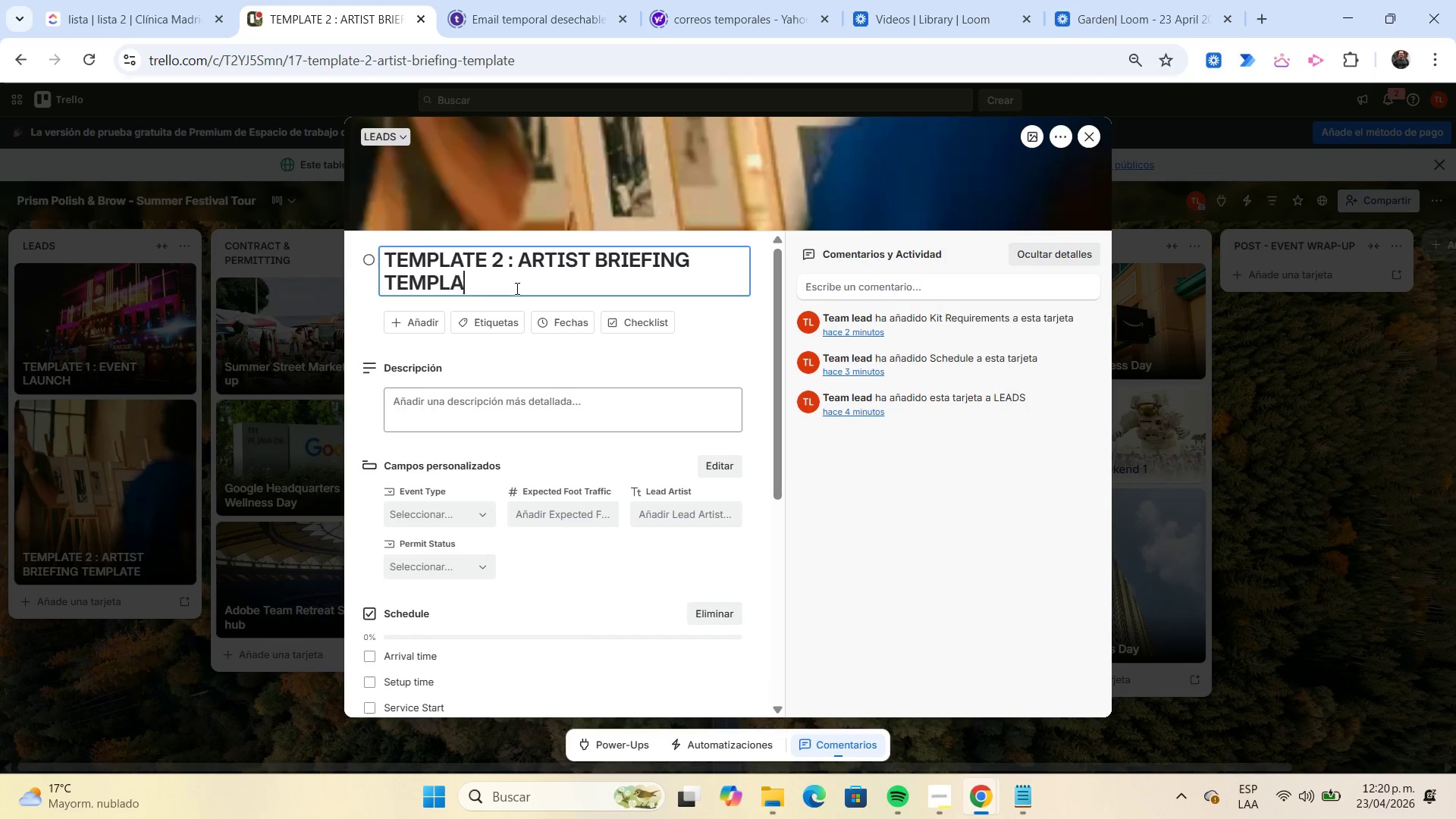 
key(Backspace)
 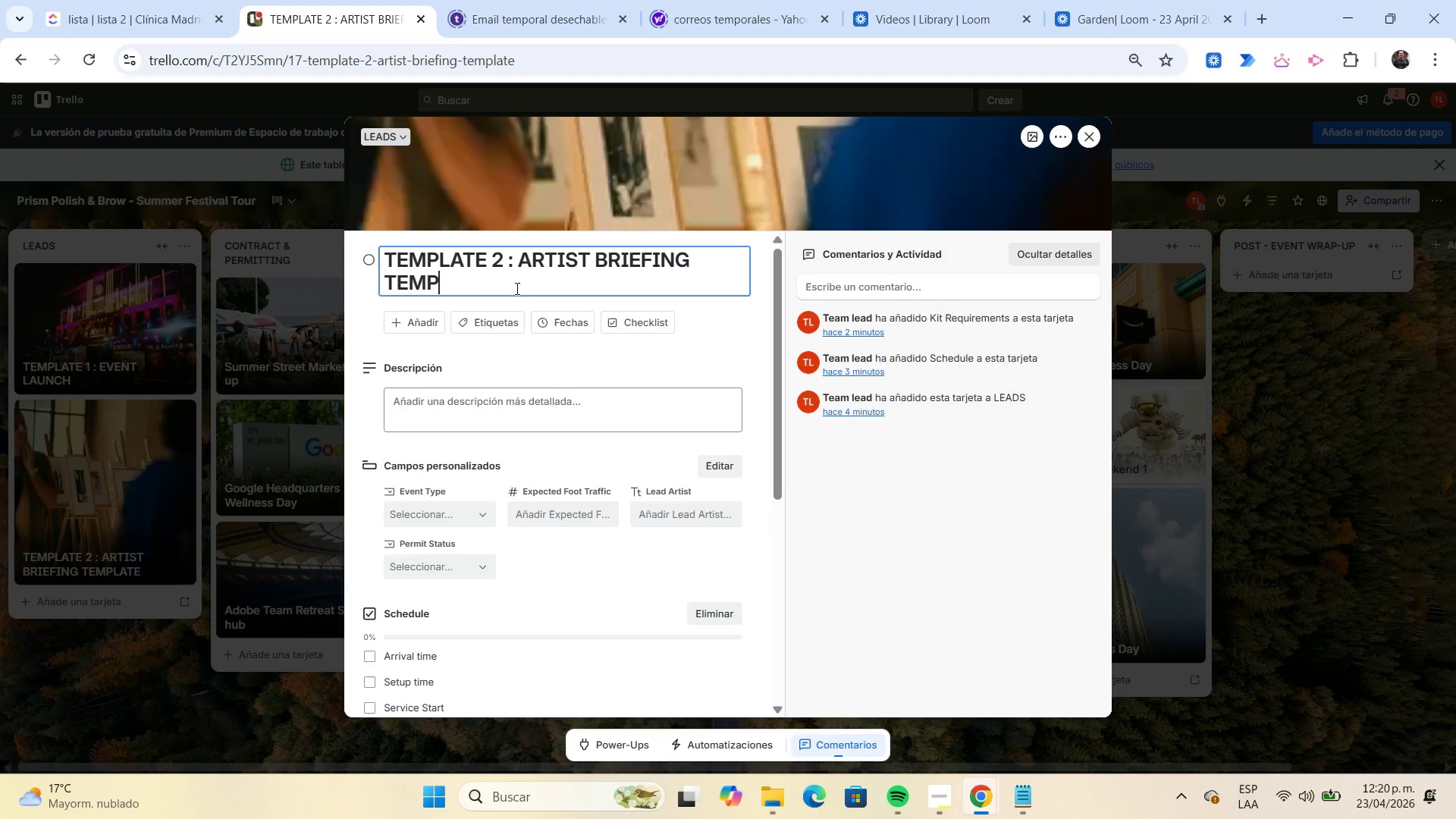 
key(Backspace)
 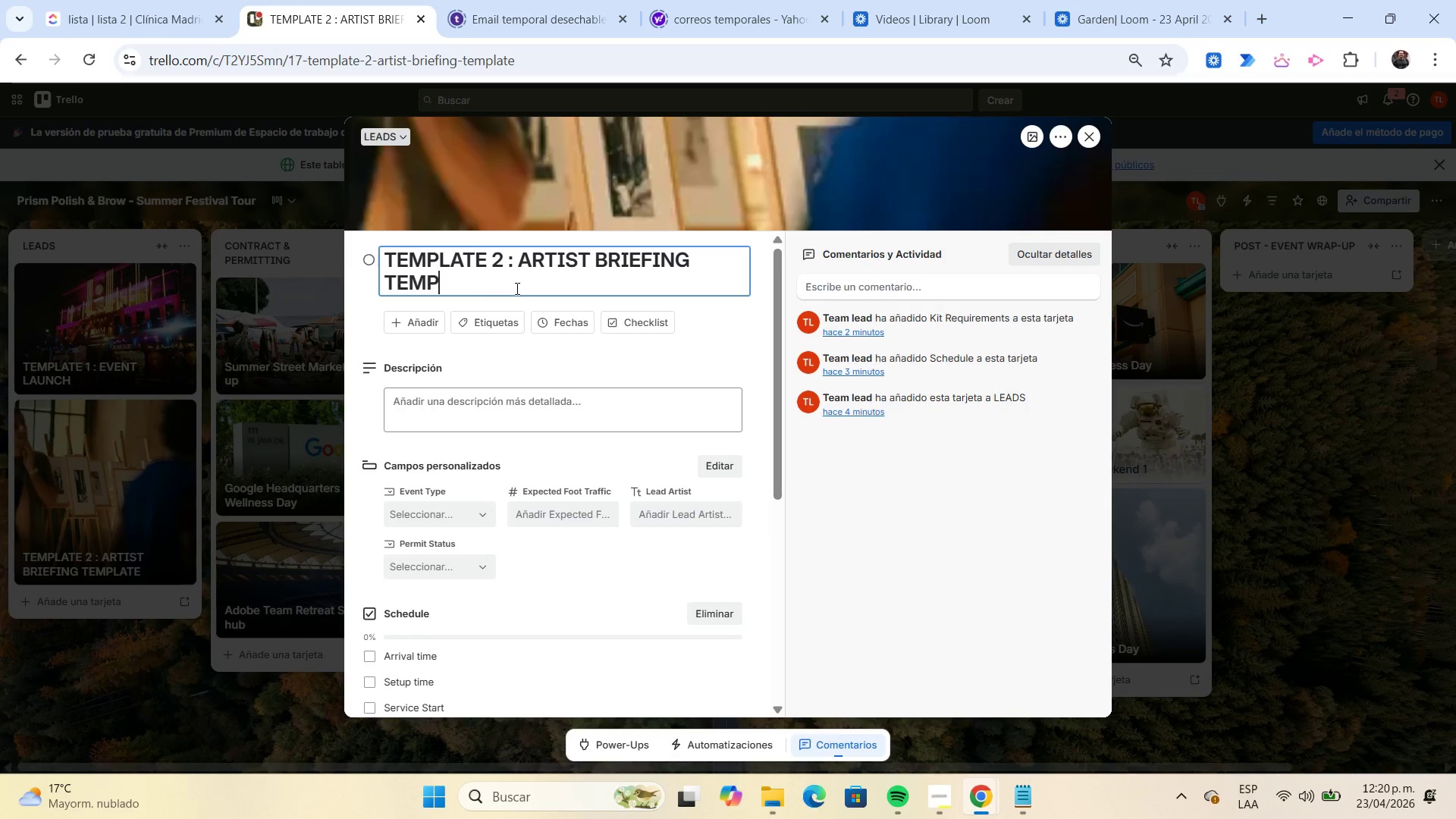 
key(Backspace)
 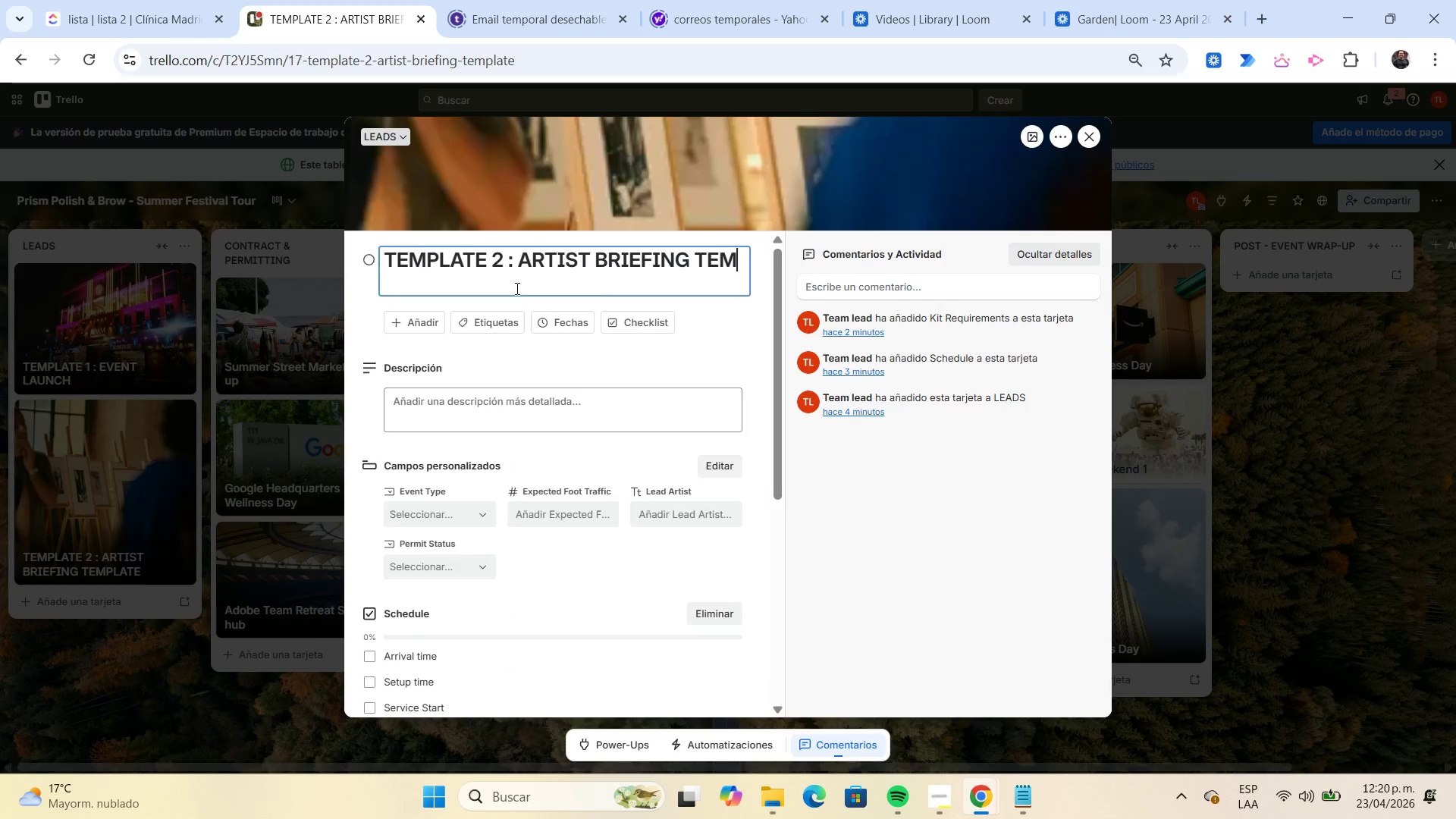 
key(Backspace)
 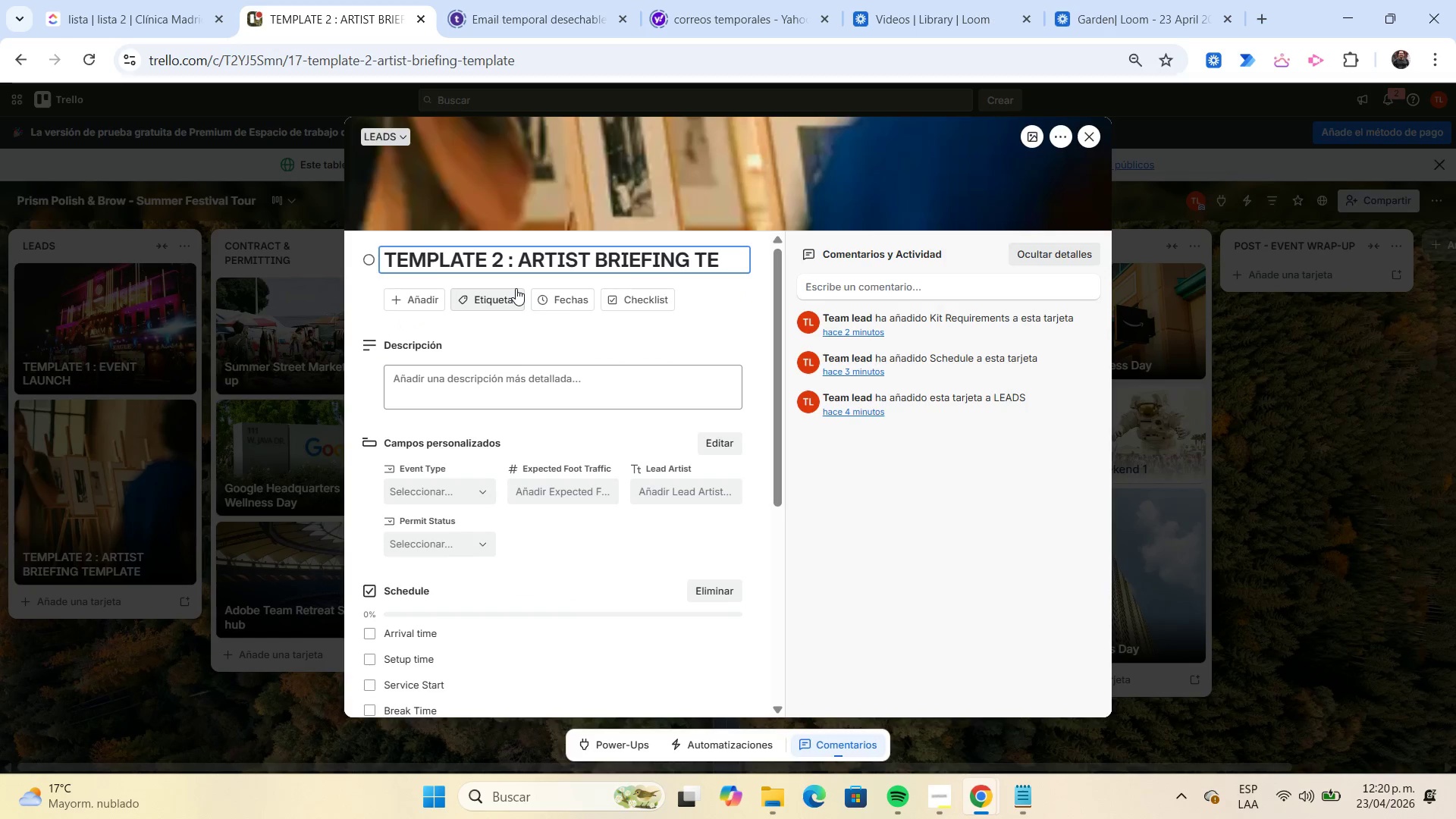 
key(Backspace)
 